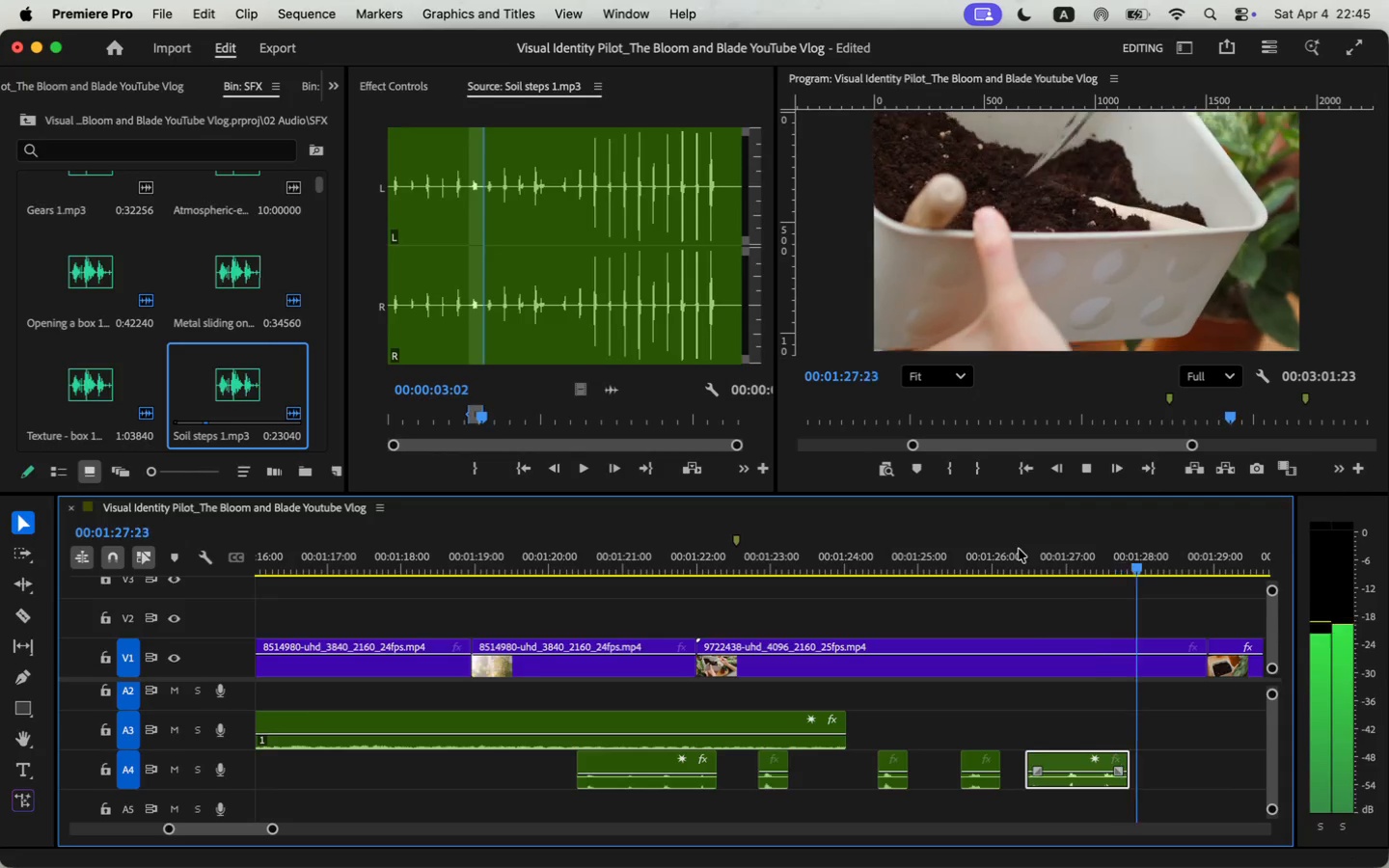 
key(Space)
 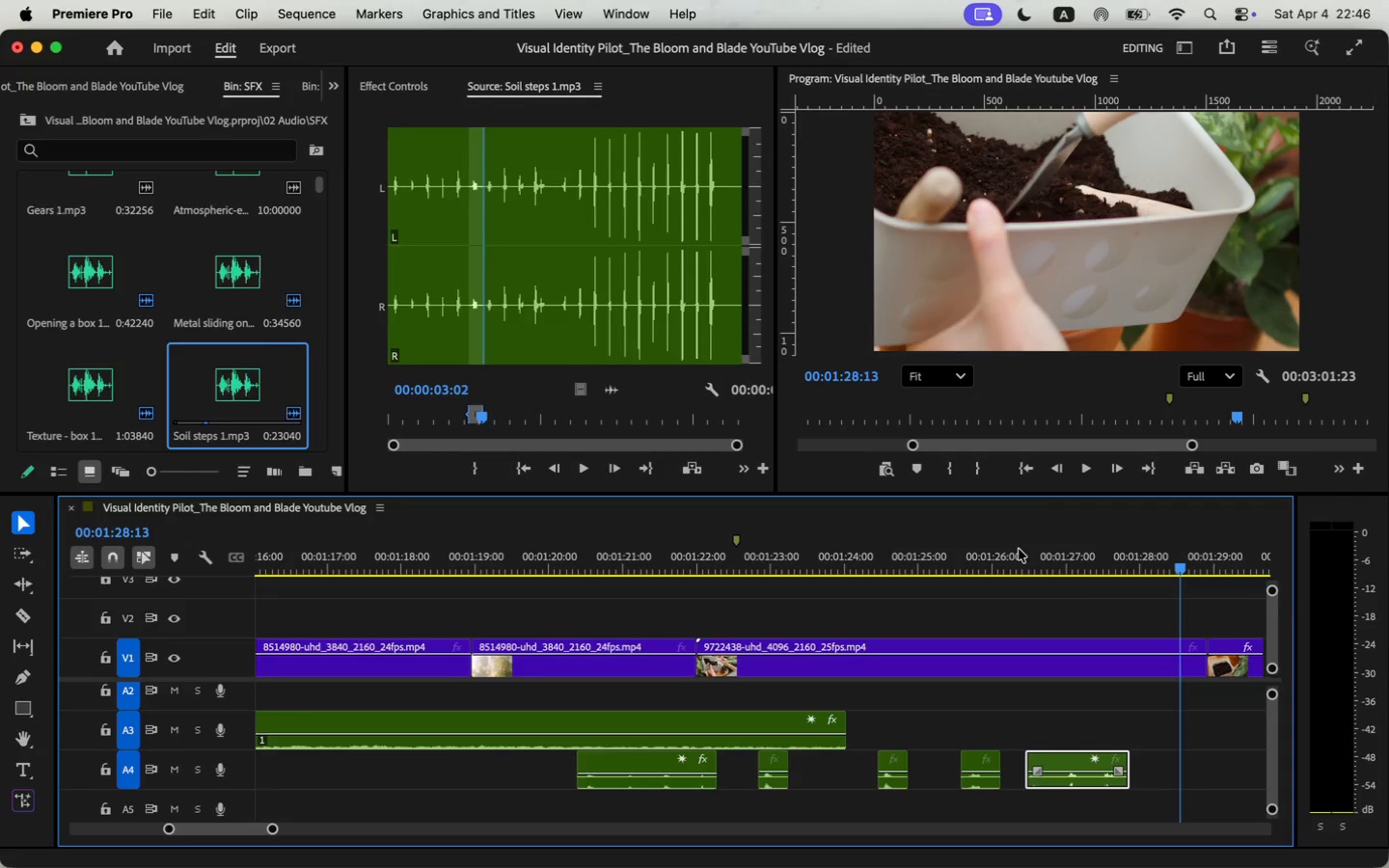 
left_click_drag(start_coordinate=[1124, 777], to_coordinate=[1119, 801])
 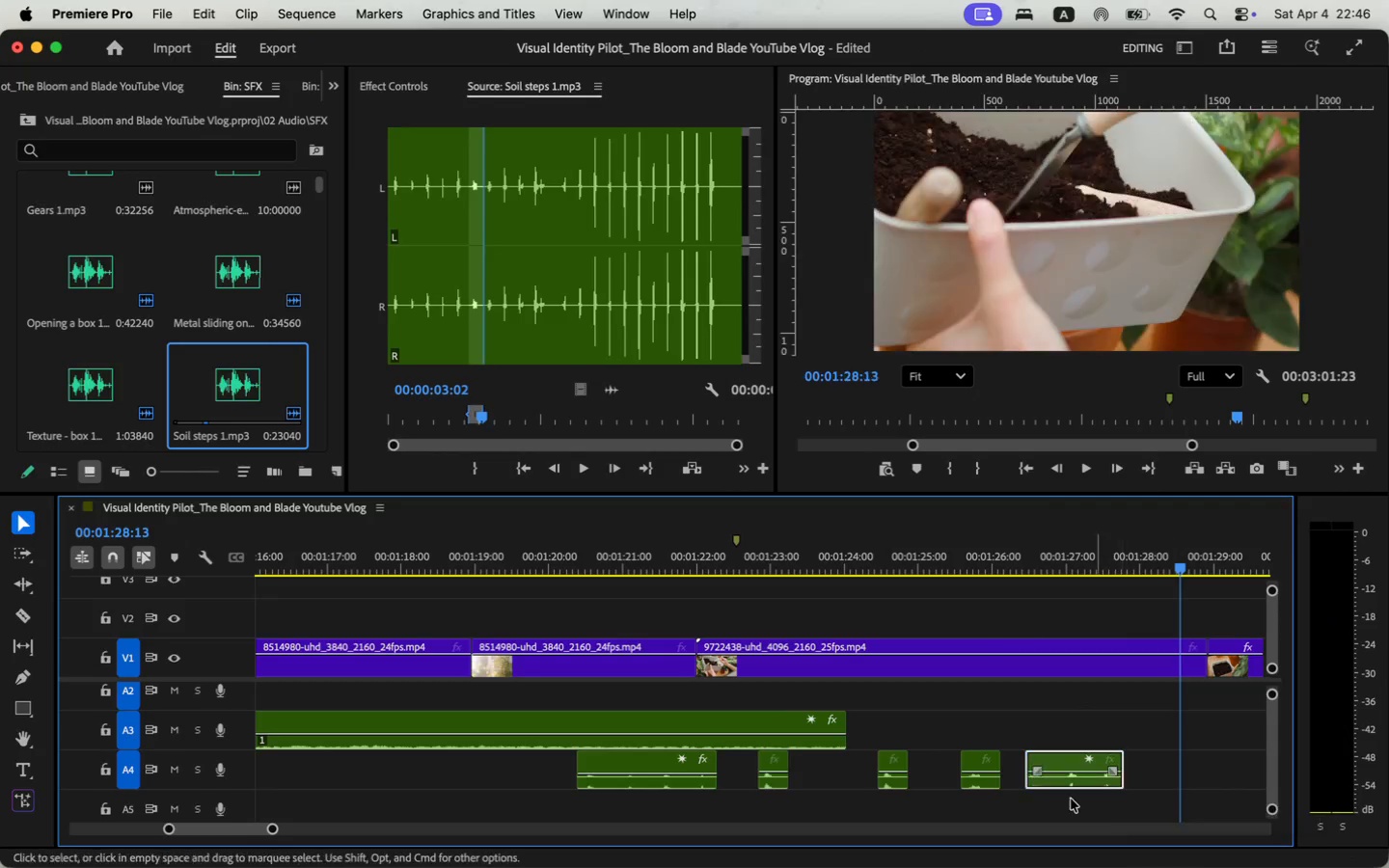 
key(Space)
 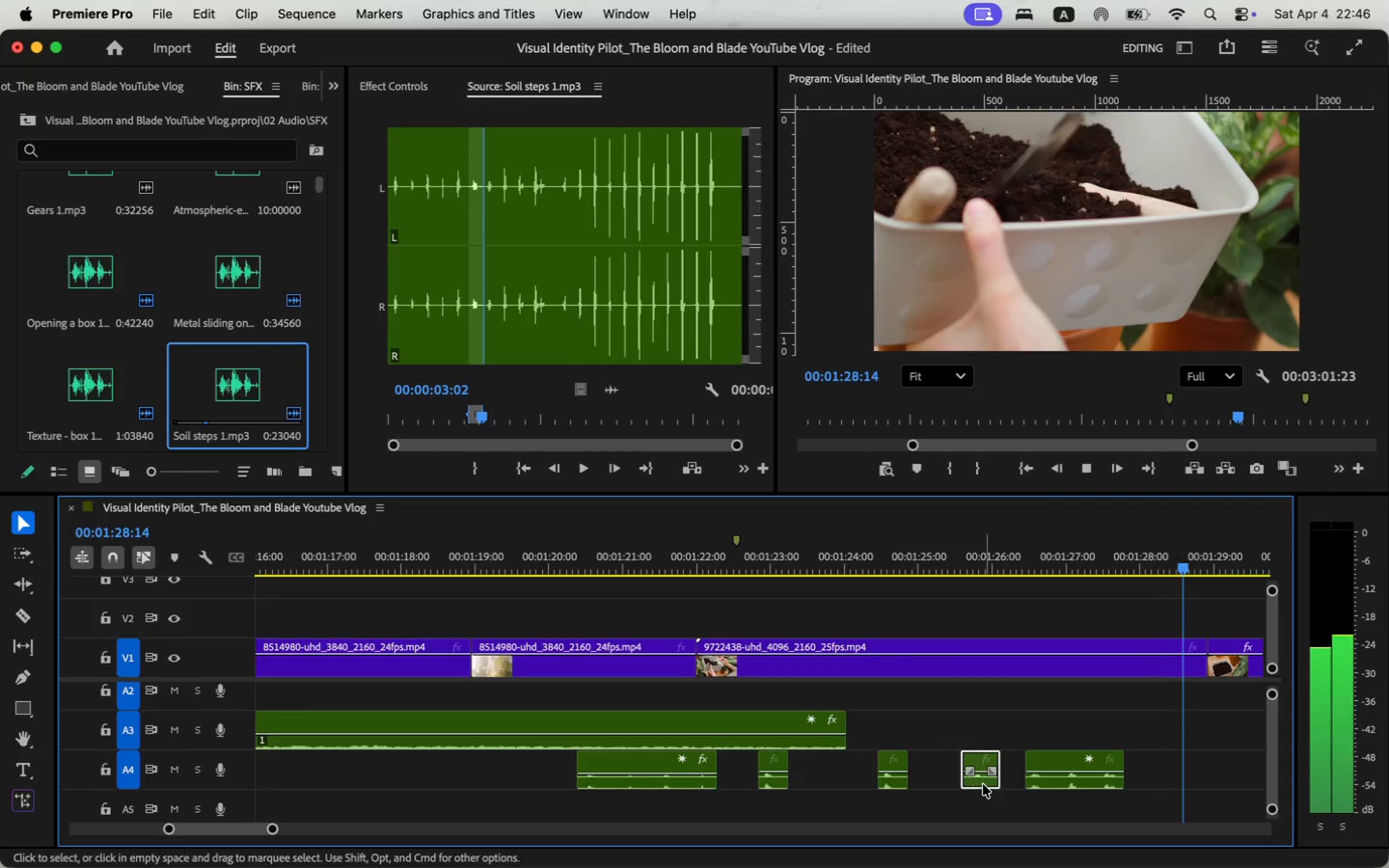 
key(Meta+CommandLeft)
 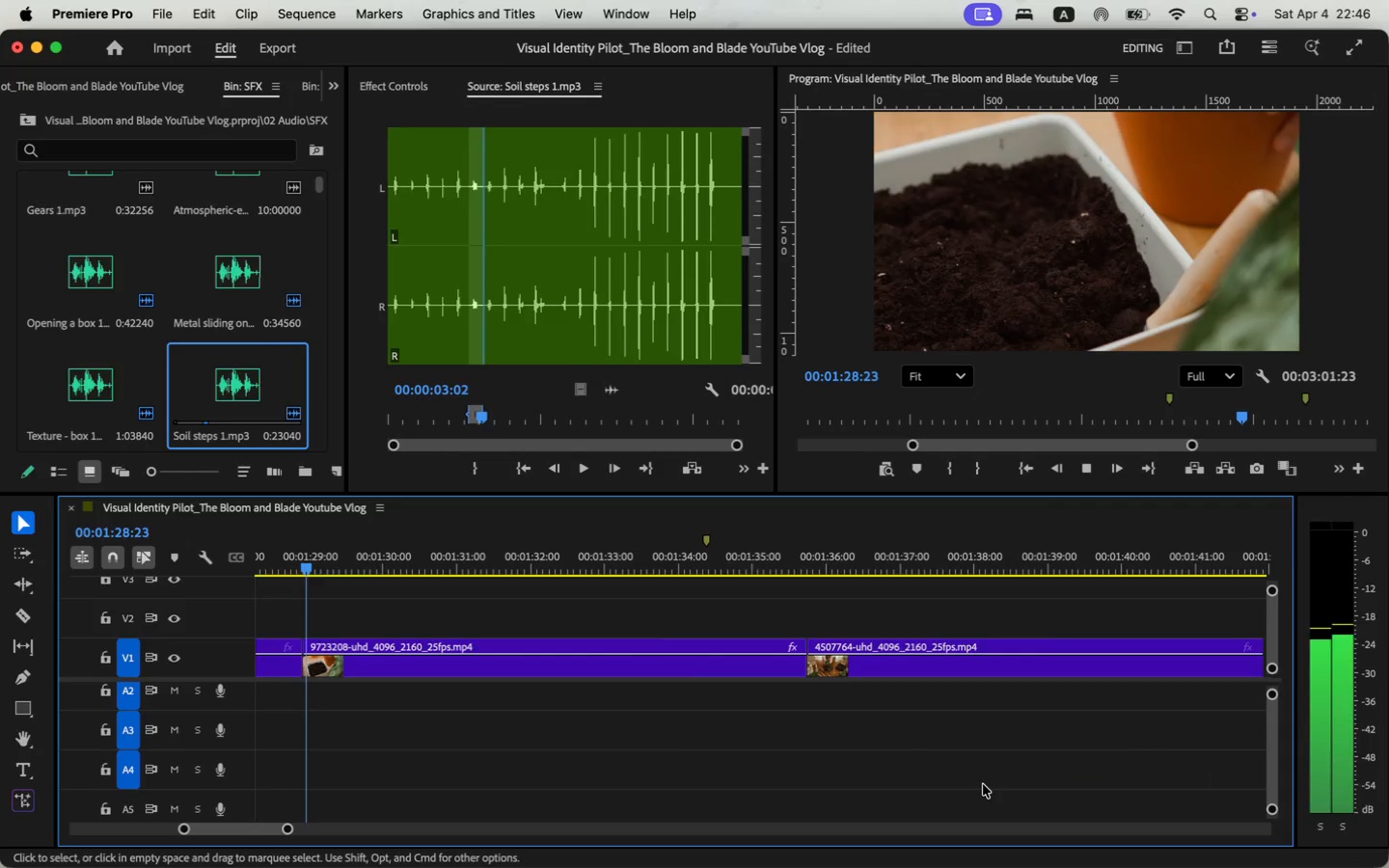 
key(Space)
 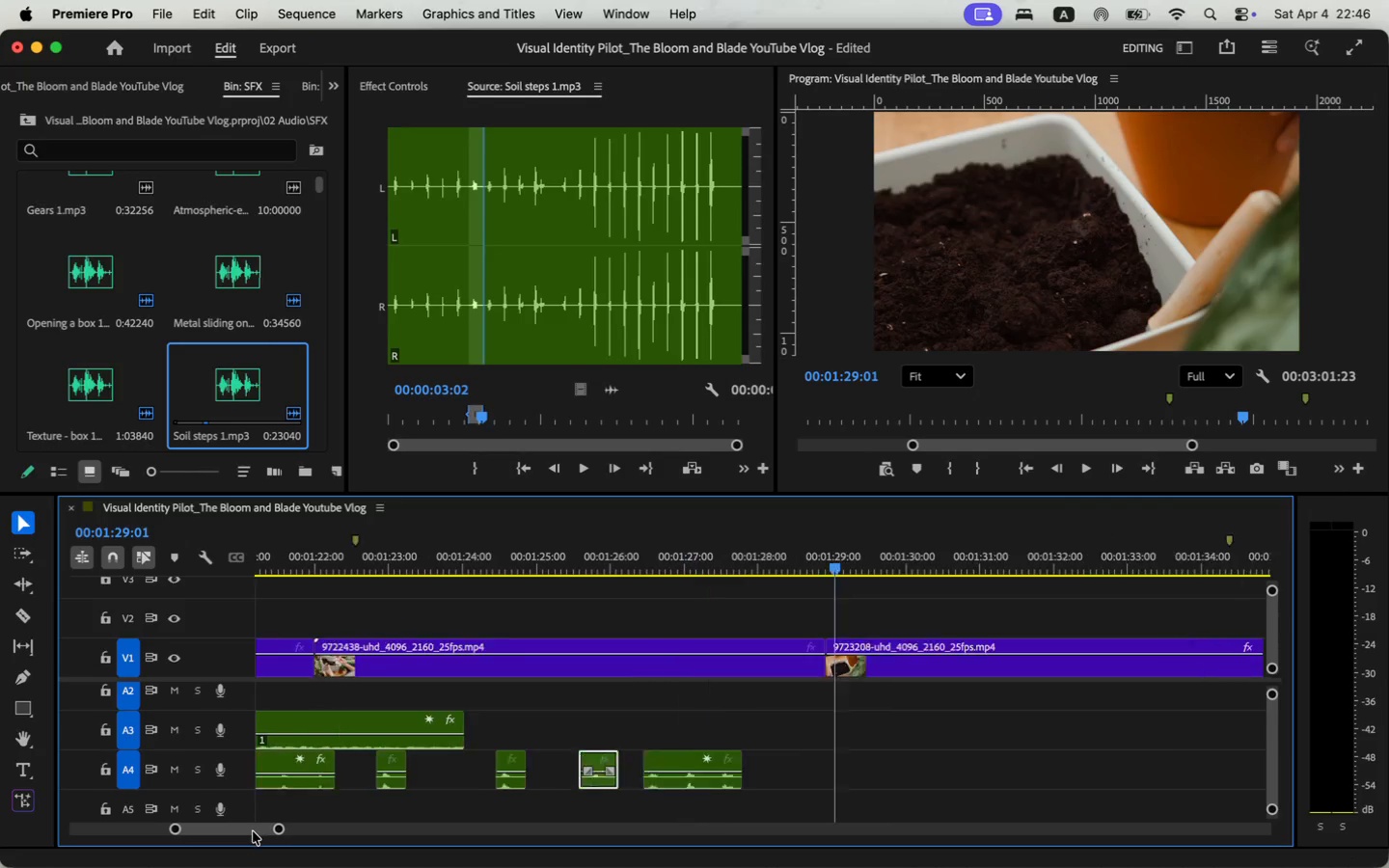 
left_click_drag(start_coordinate=[261, 827], to_coordinate=[251, 832])
 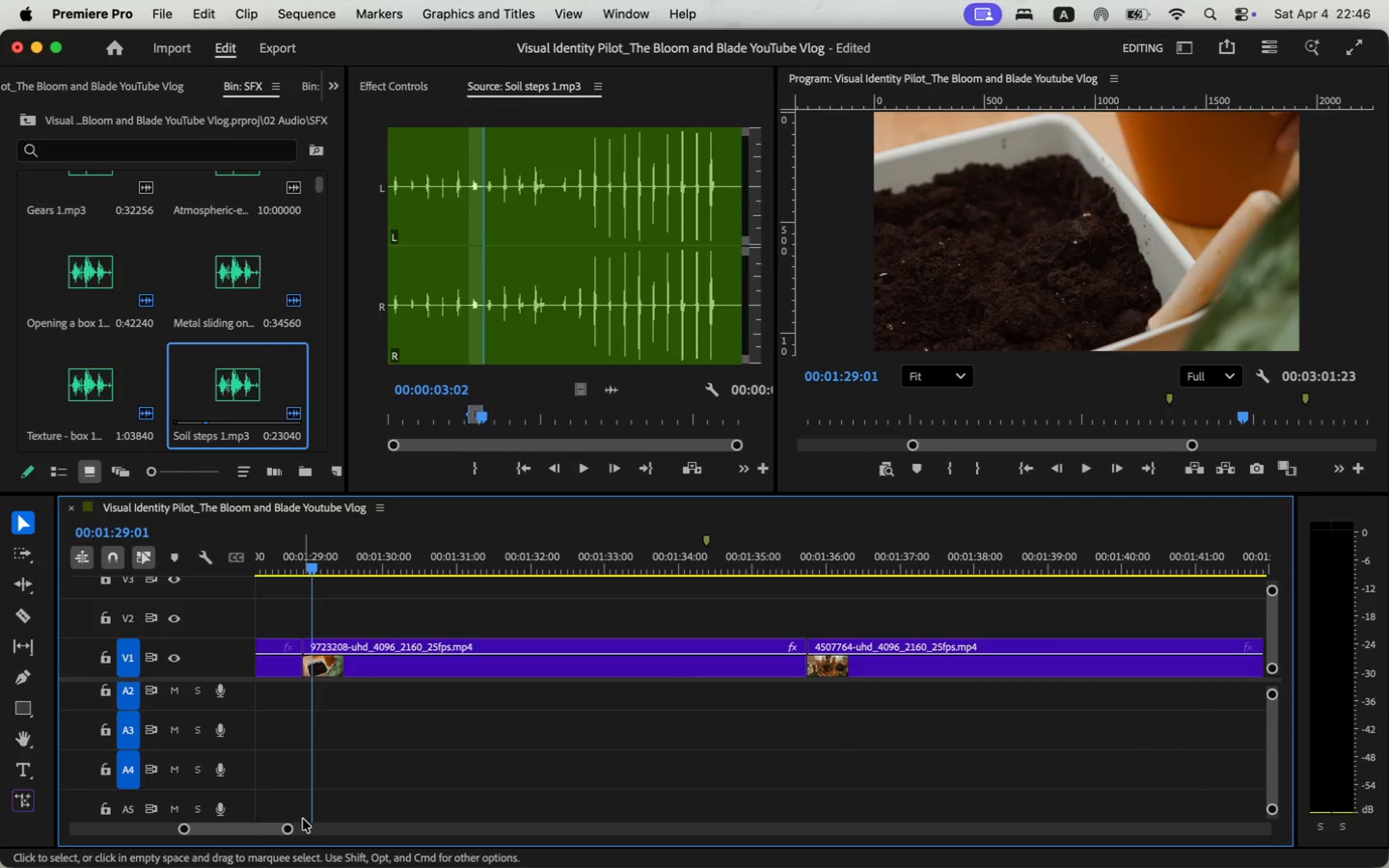 
left_click([708, 780])
 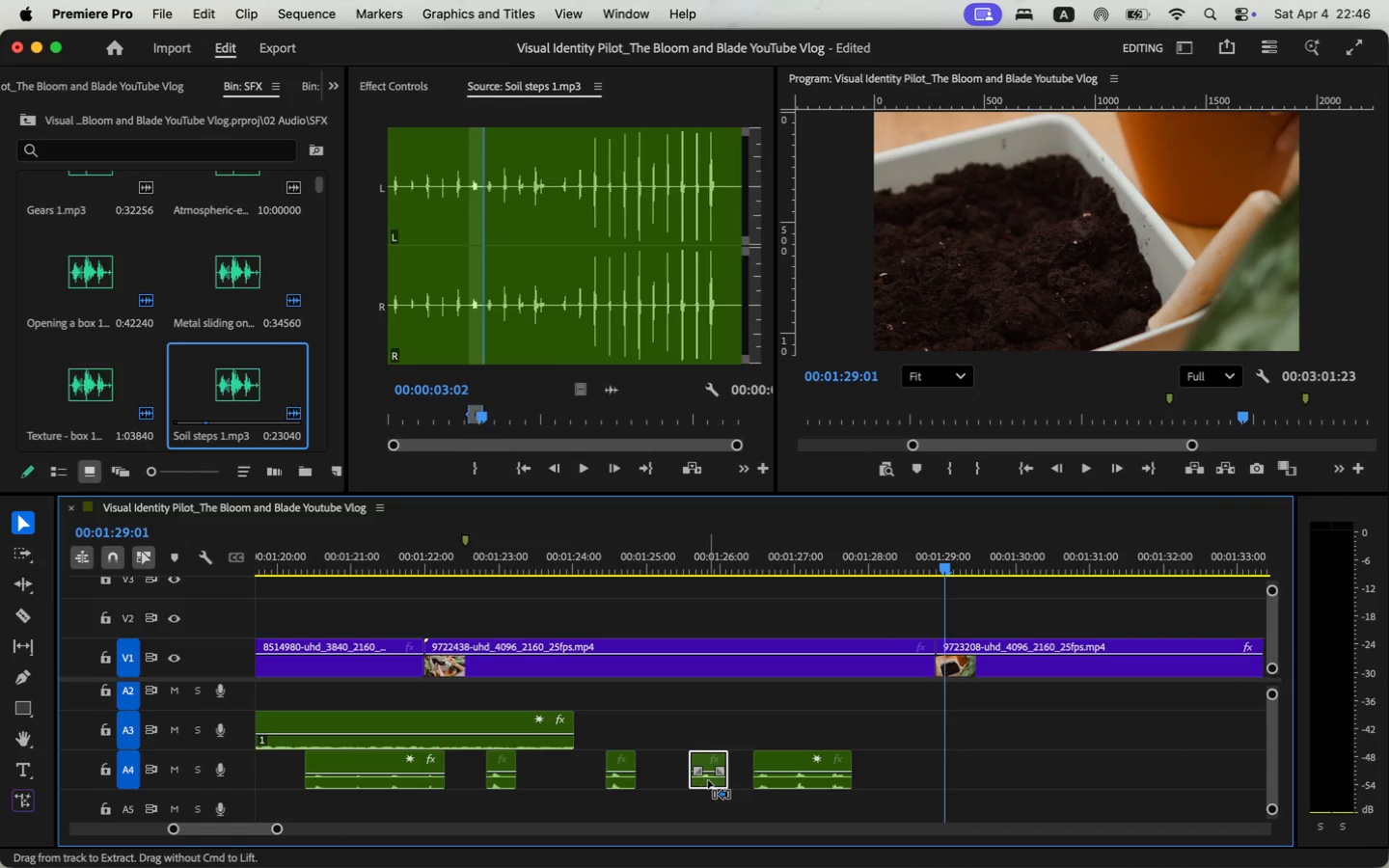 
key(Meta+CommandLeft)
 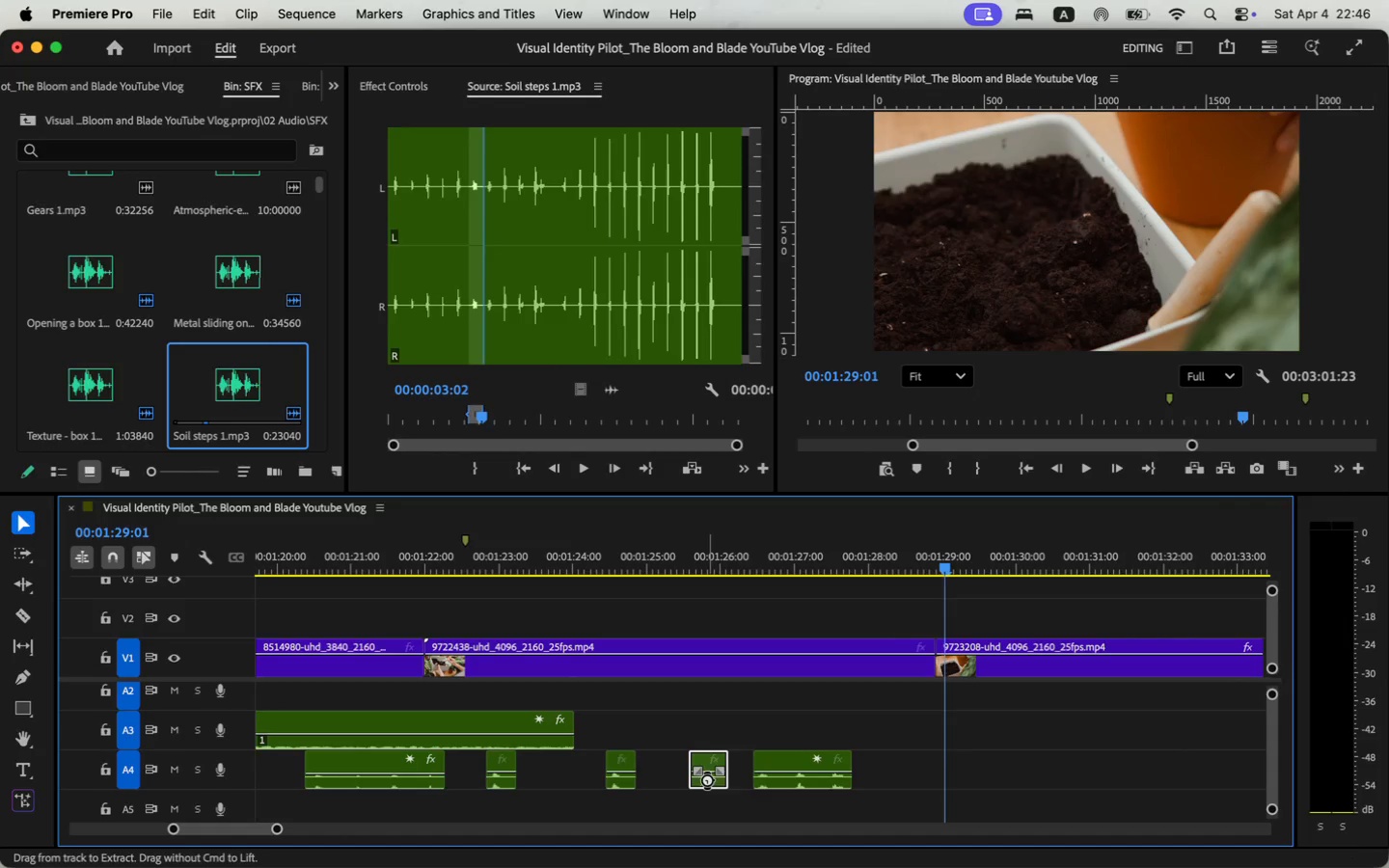 
key(Meta+C)
 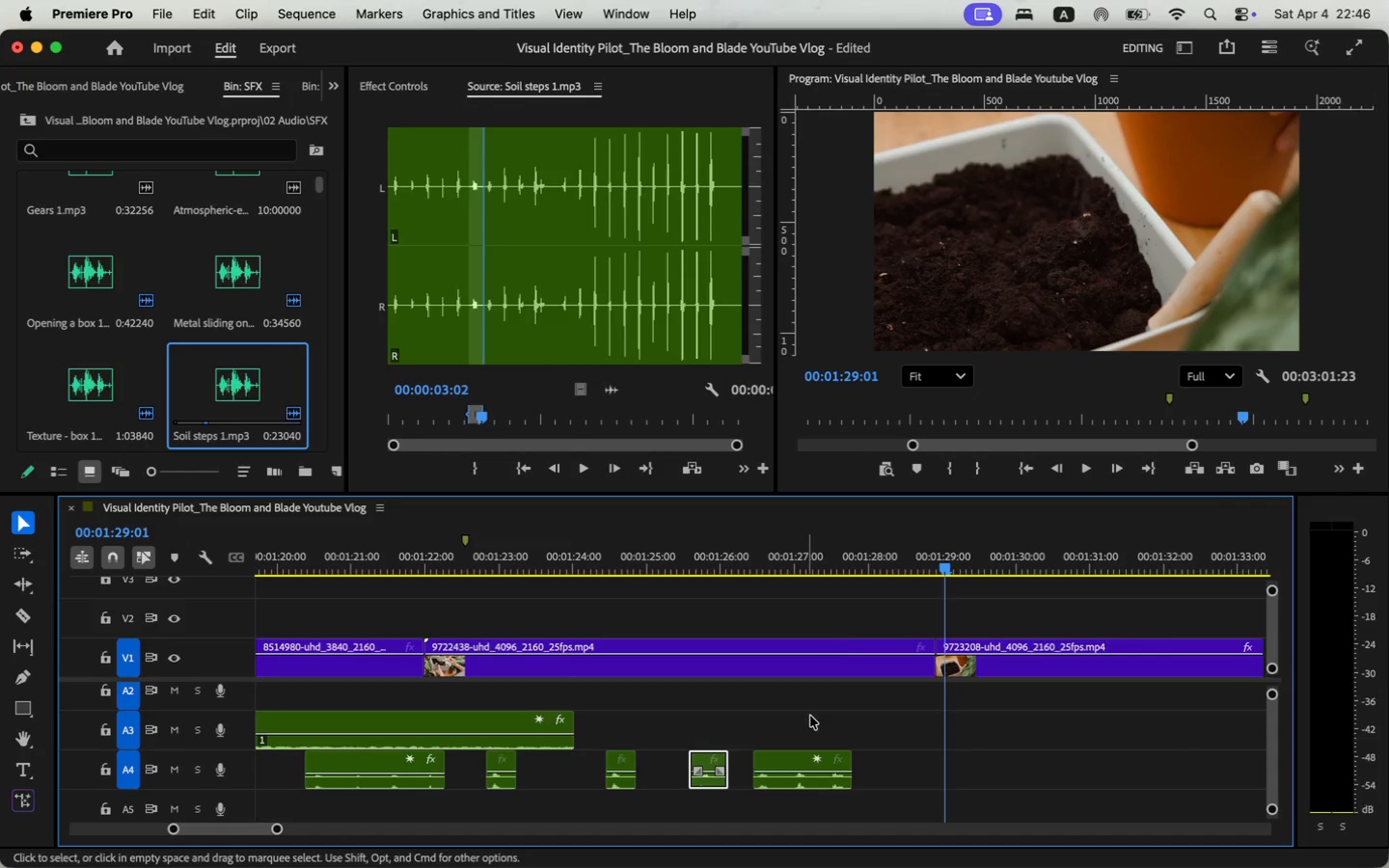 
left_click_drag(start_coordinate=[868, 558], to_coordinate=[834, 578])
 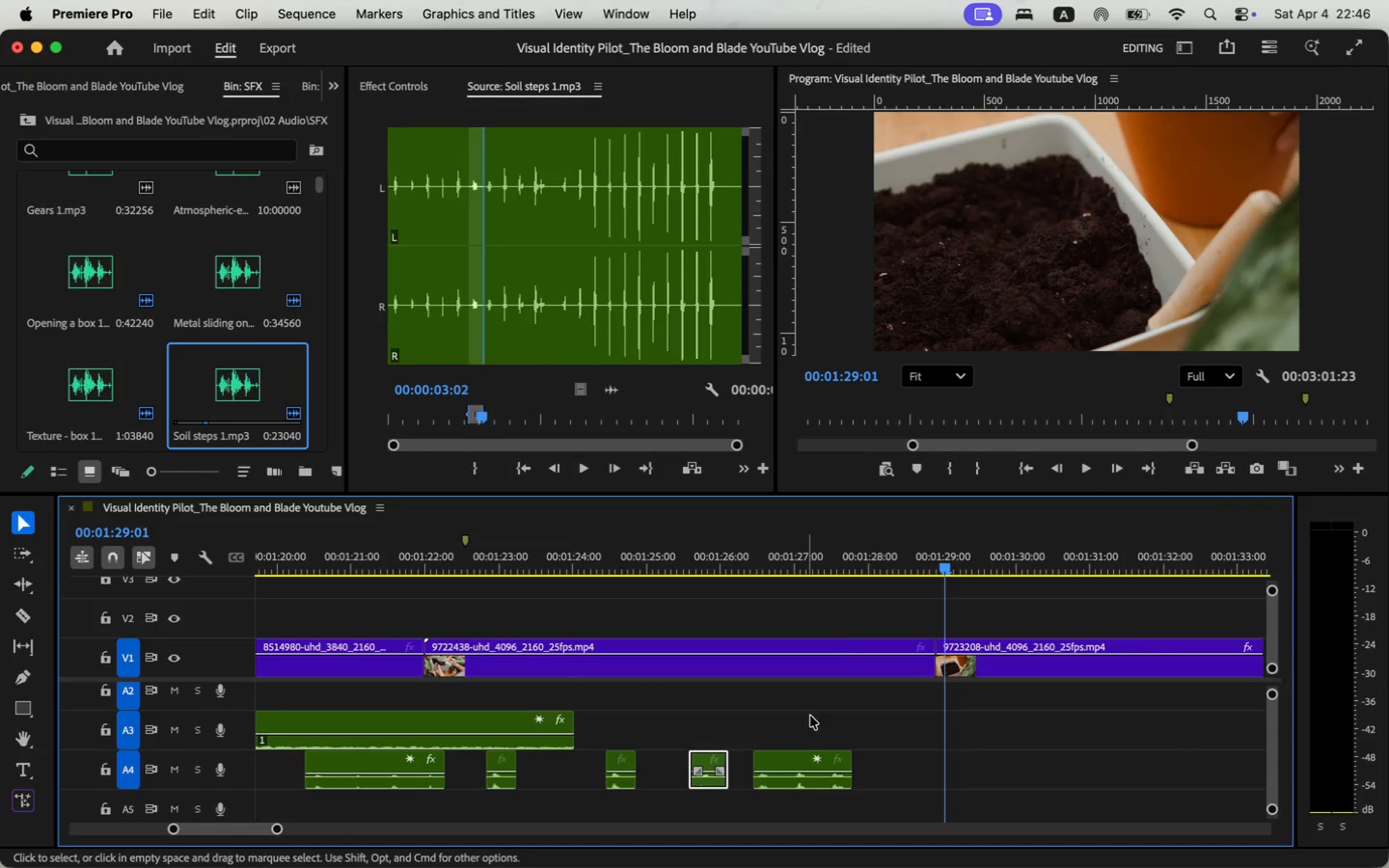 
left_click_drag(start_coordinate=[861, 564], to_coordinate=[875, 560])
 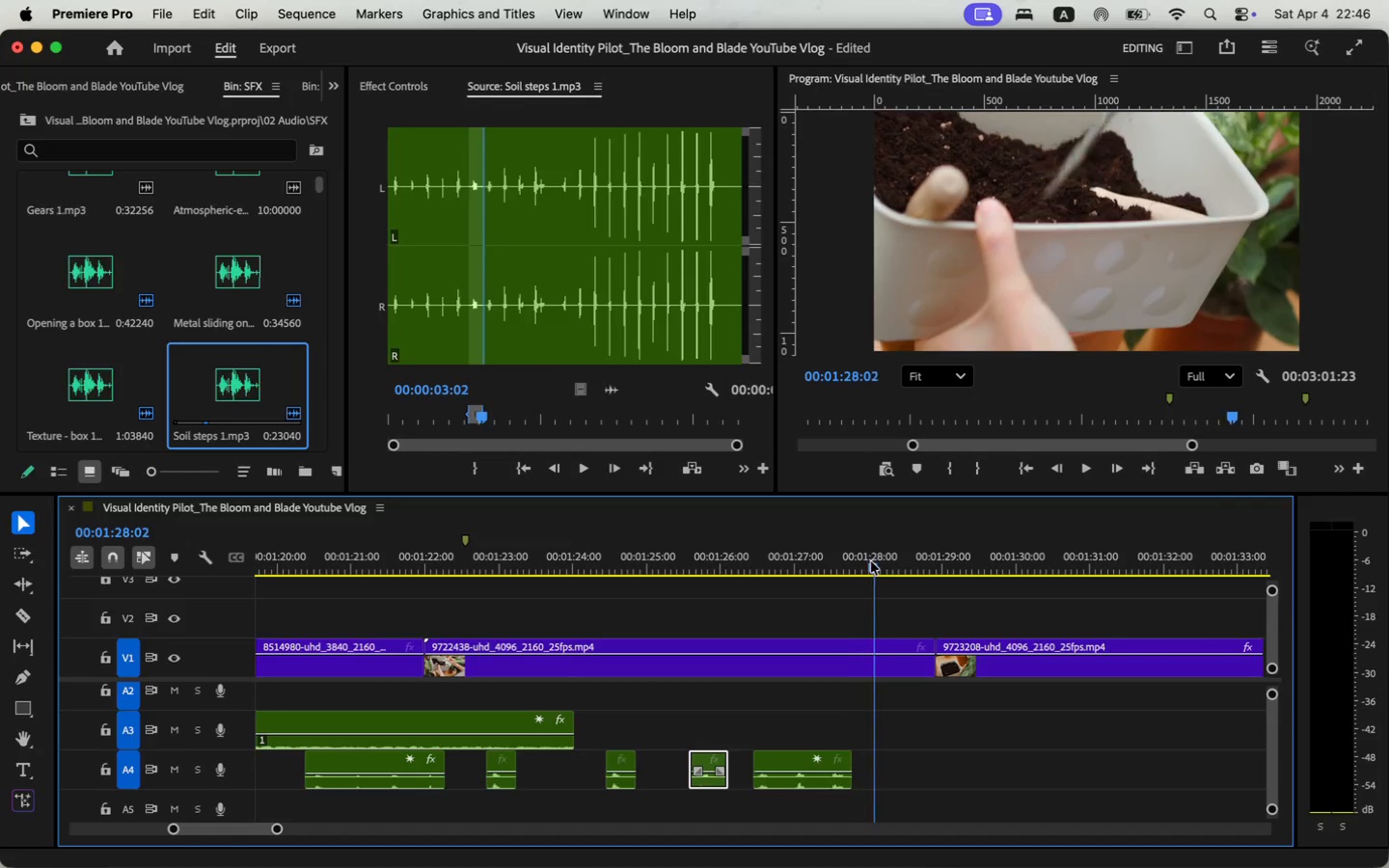 
key(Space)
 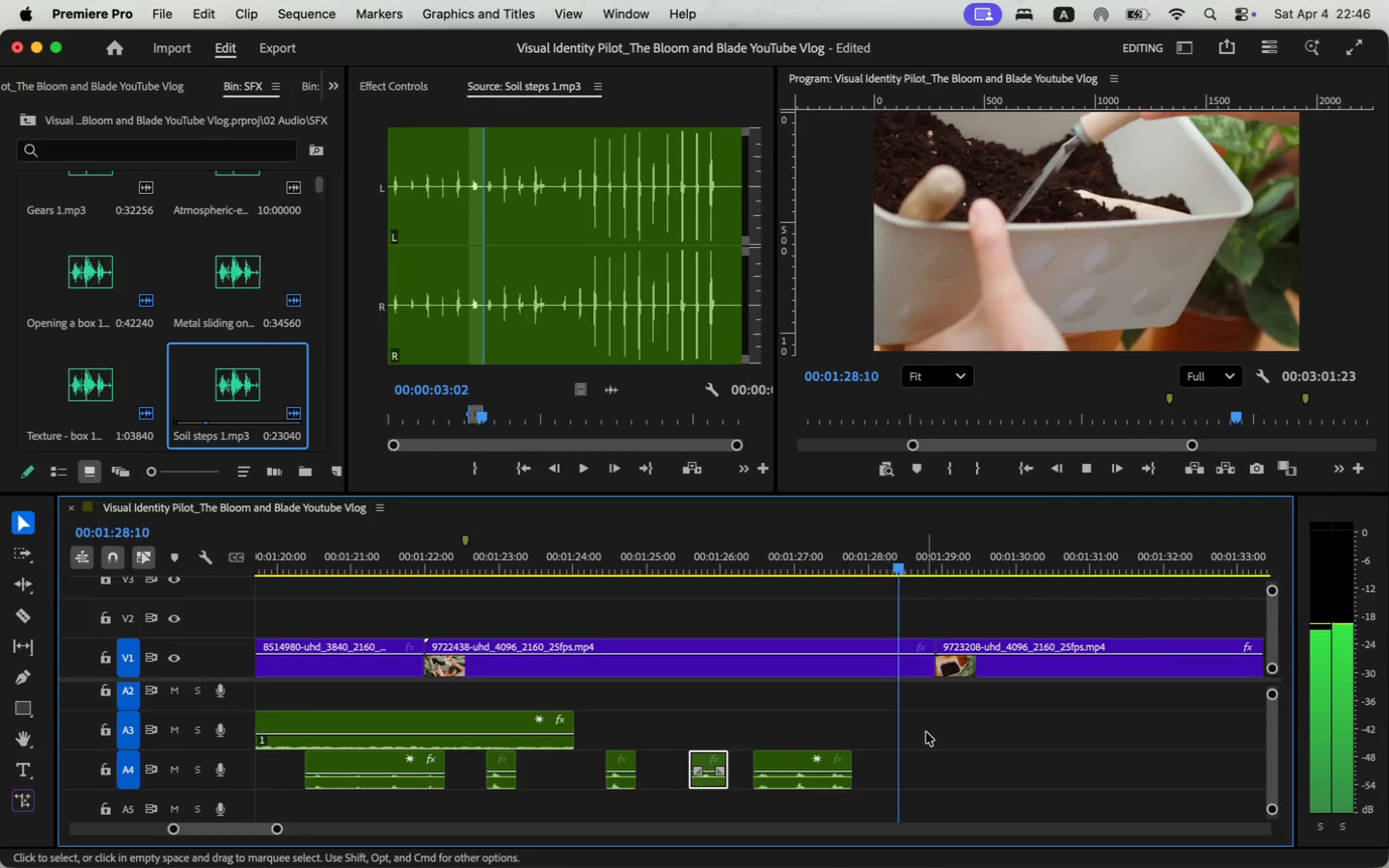 
key(Space)
 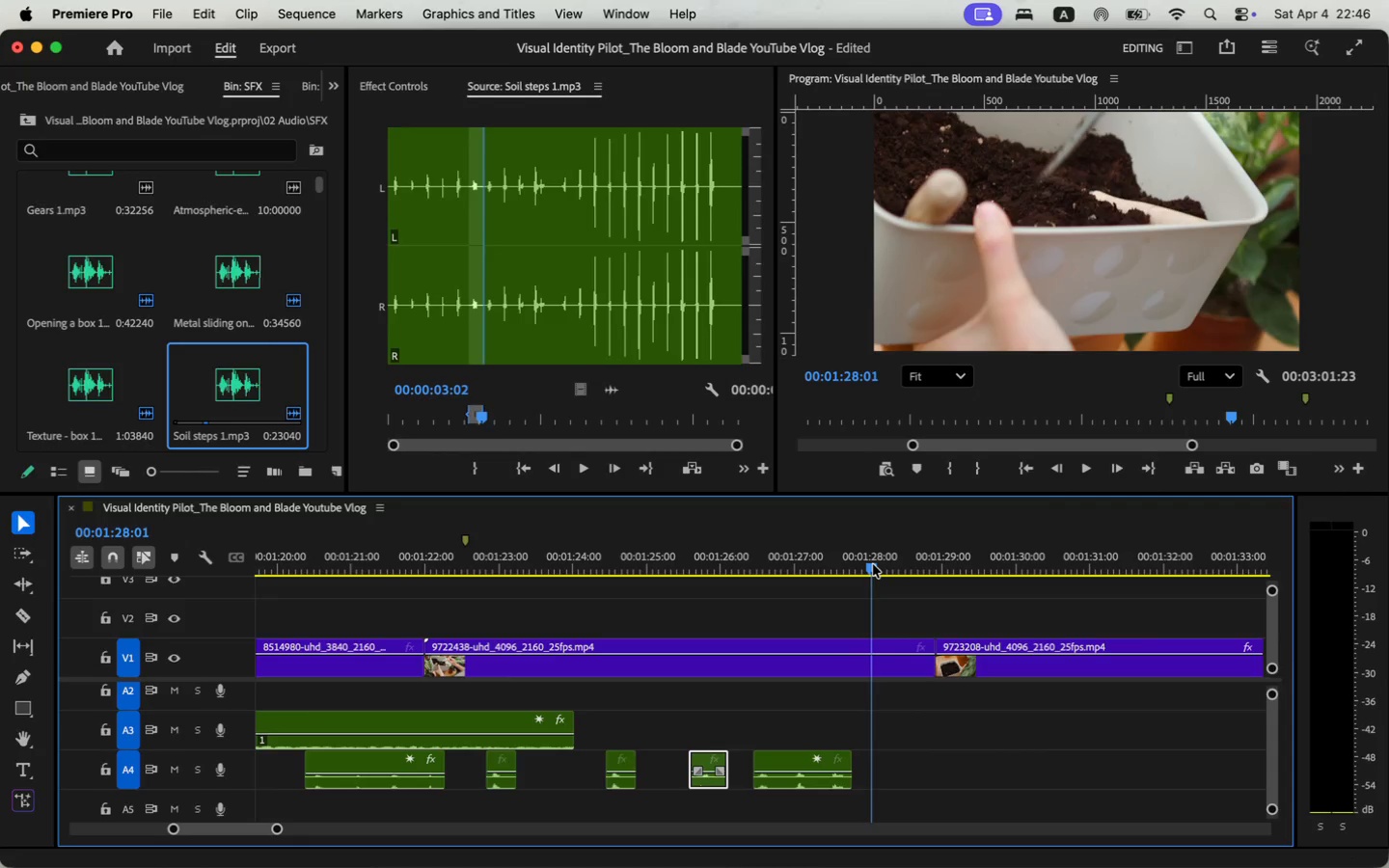 
left_click_drag(start_coordinate=[862, 563], to_coordinate=[873, 564])
 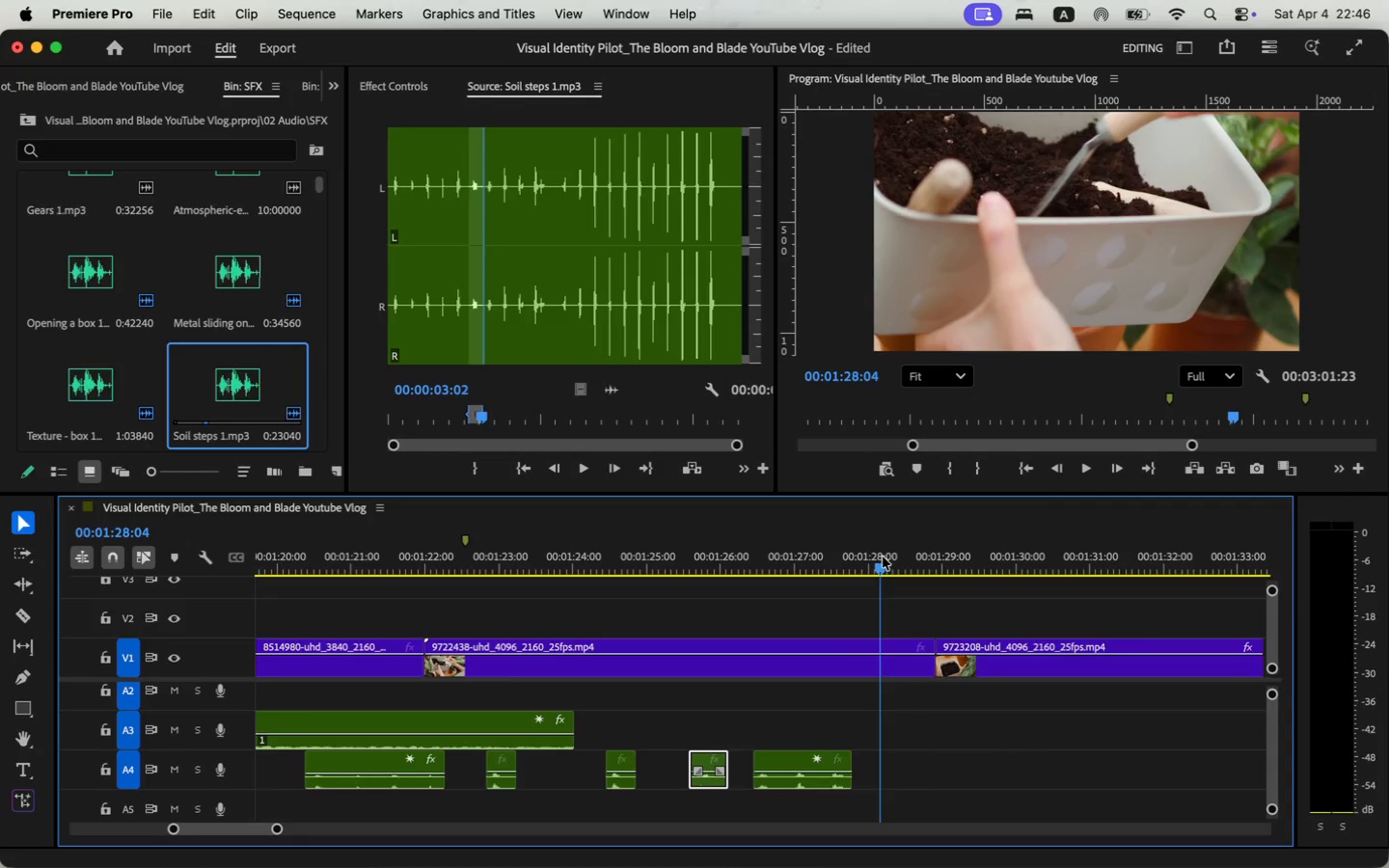 
key(Meta+CommandLeft)
 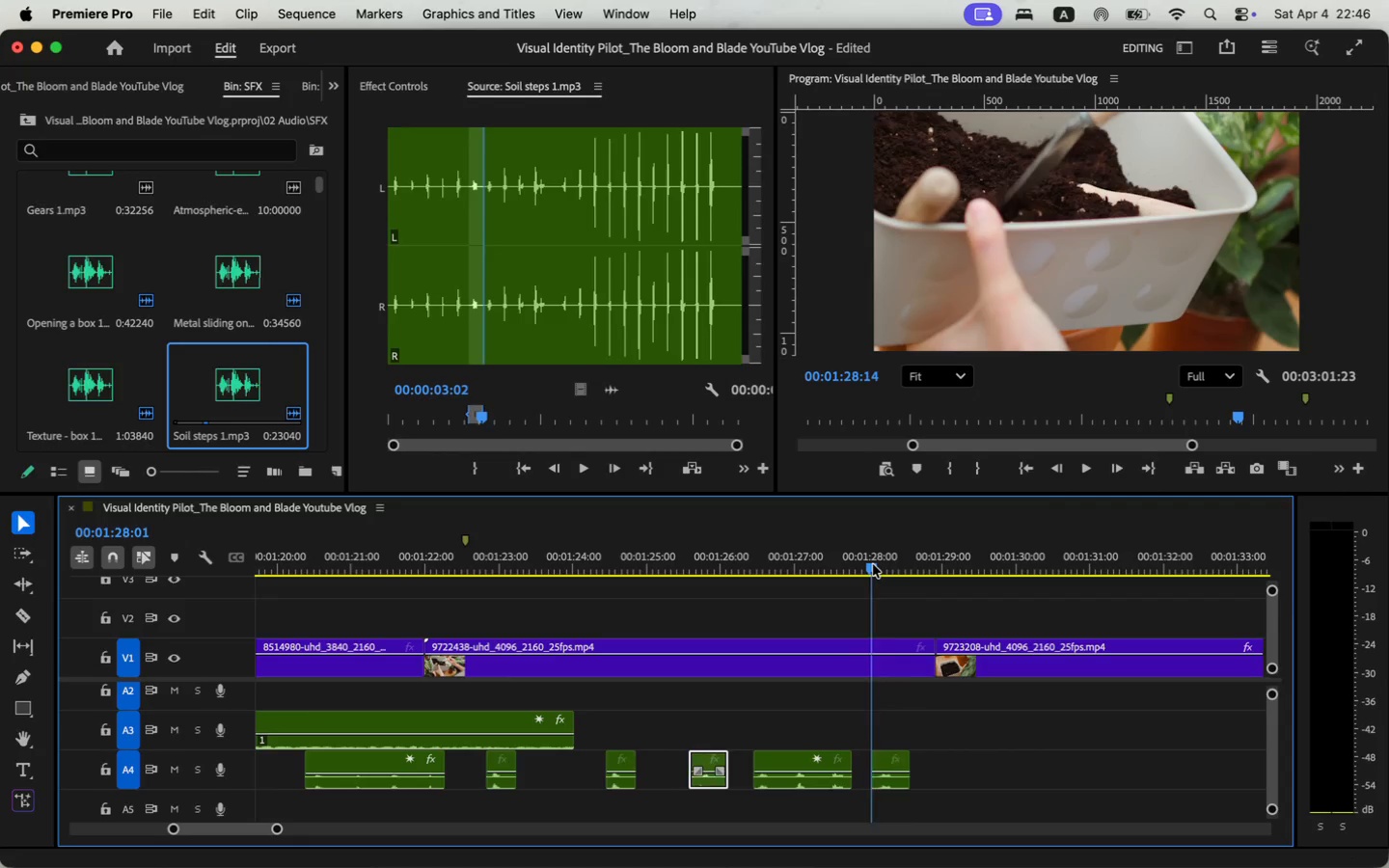 
key(Meta+V)
 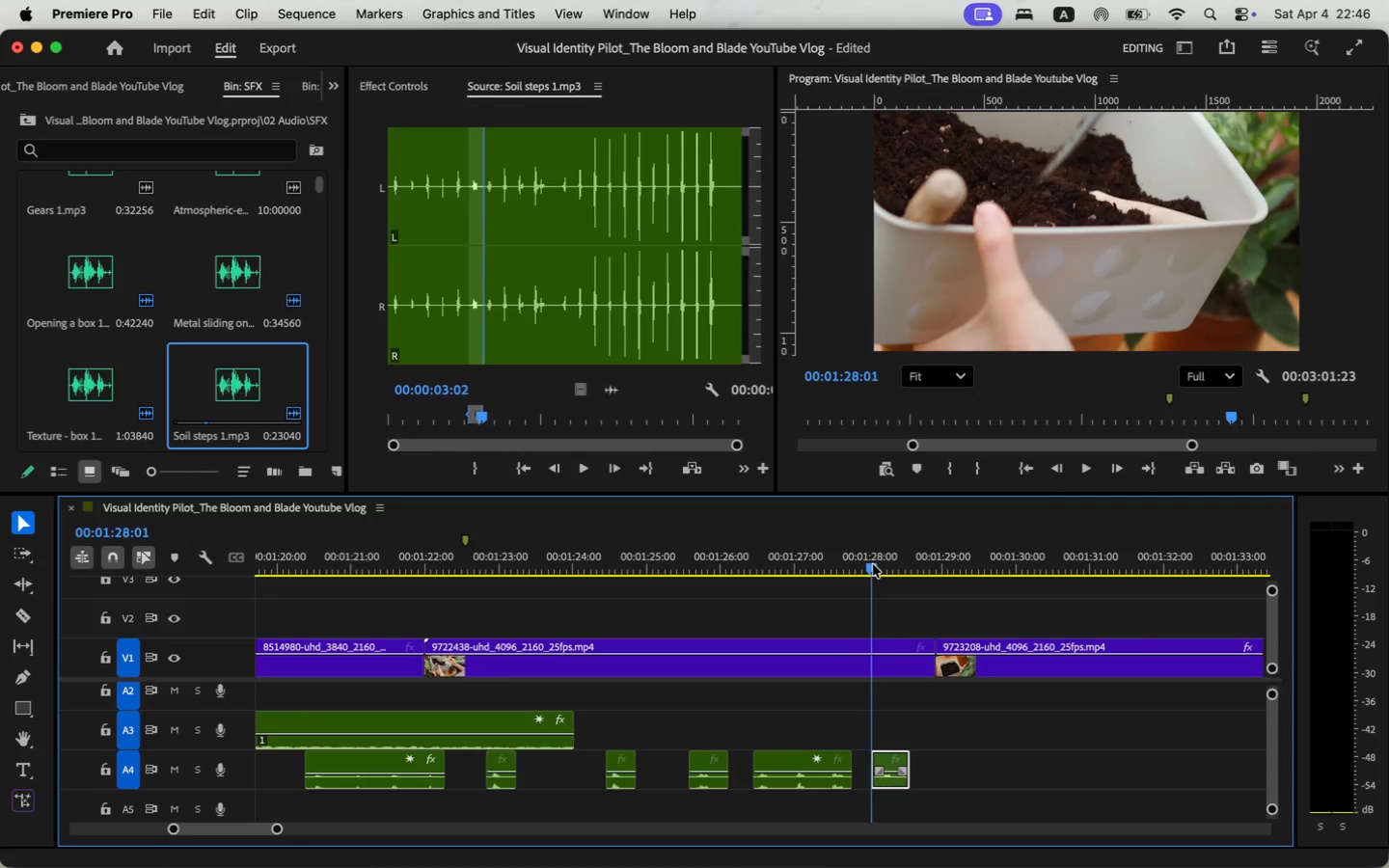 
key(Space)
 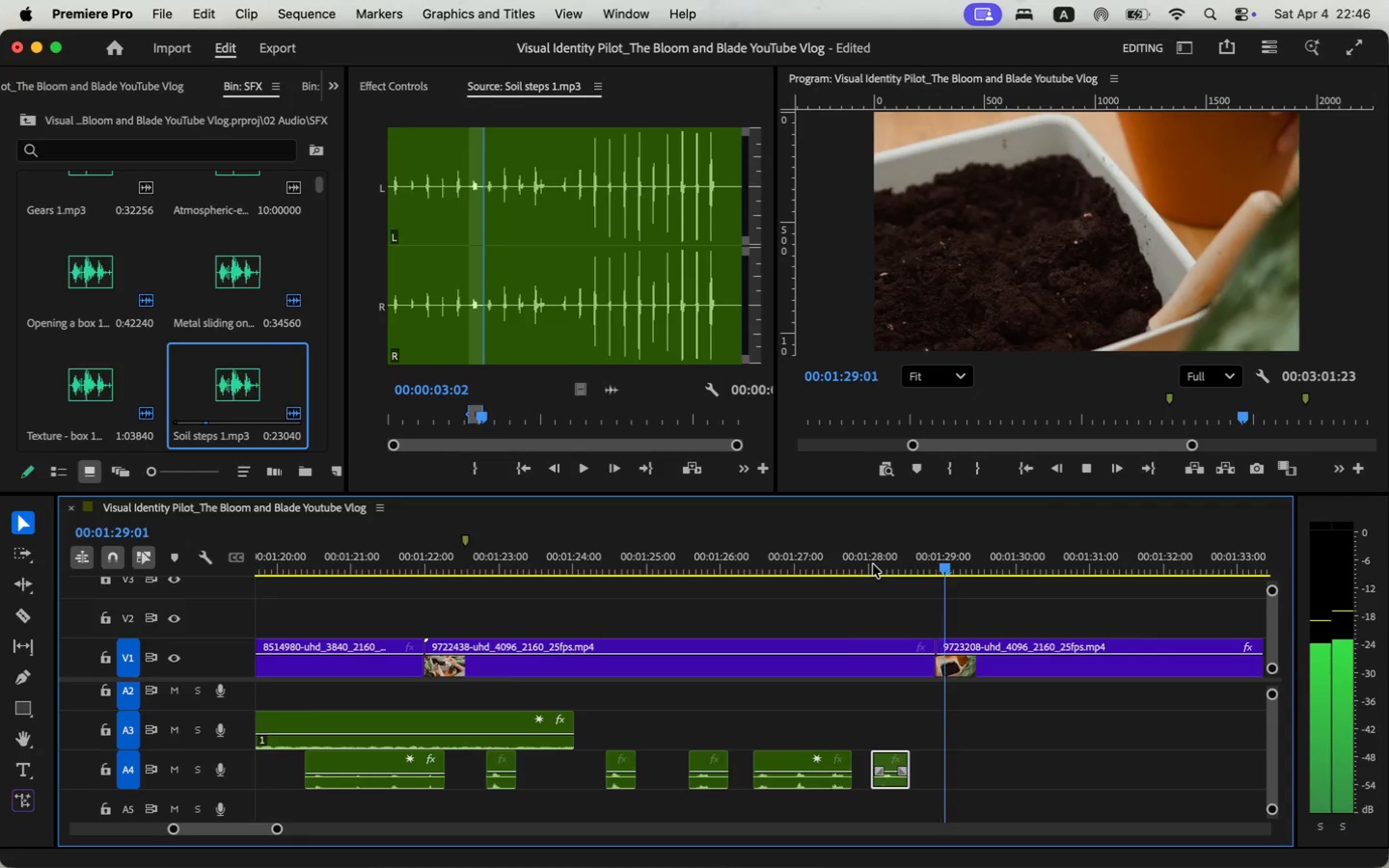 
key(Space)
 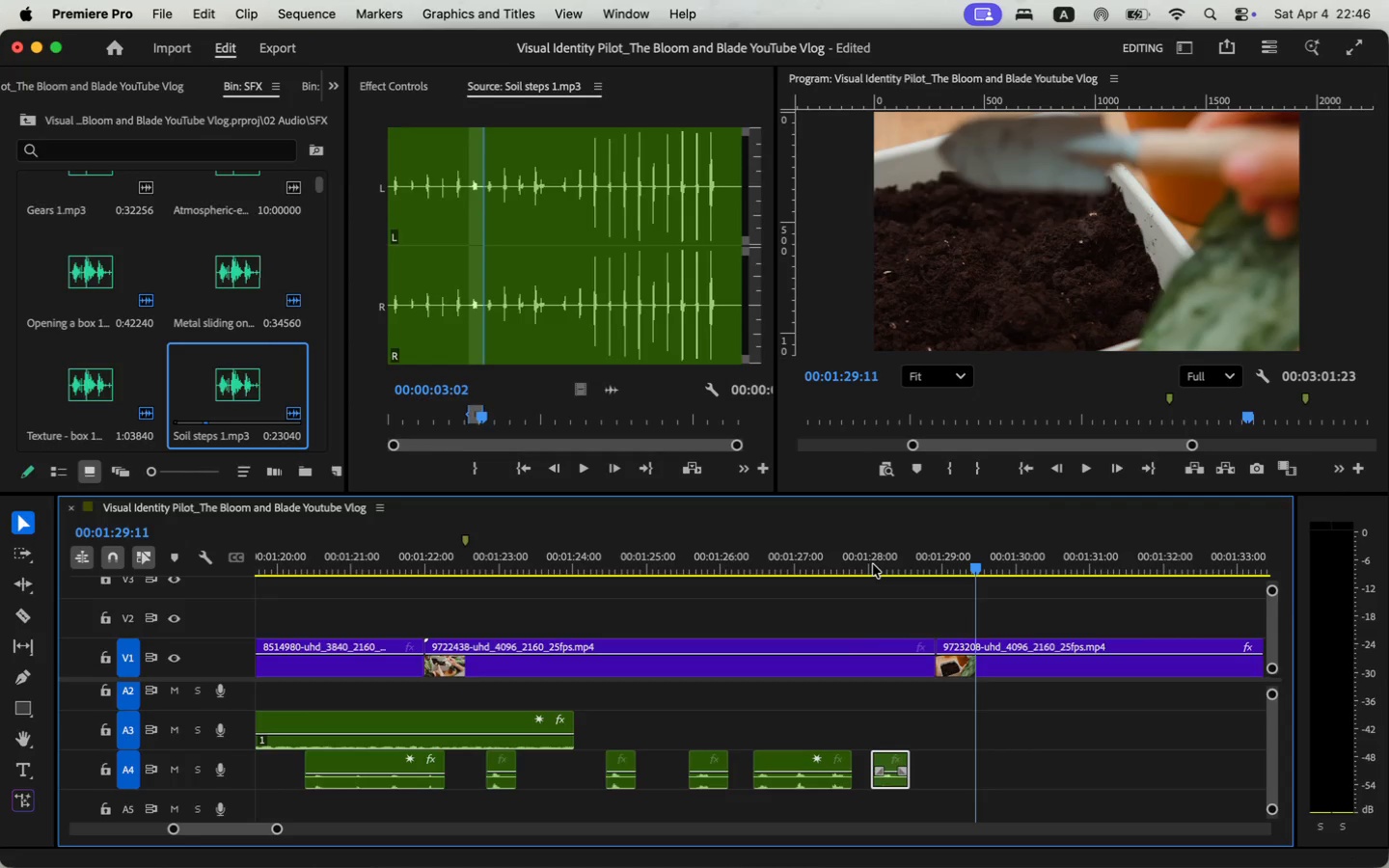 
left_click_drag(start_coordinate=[570, 744], to_coordinate=[960, 754])
 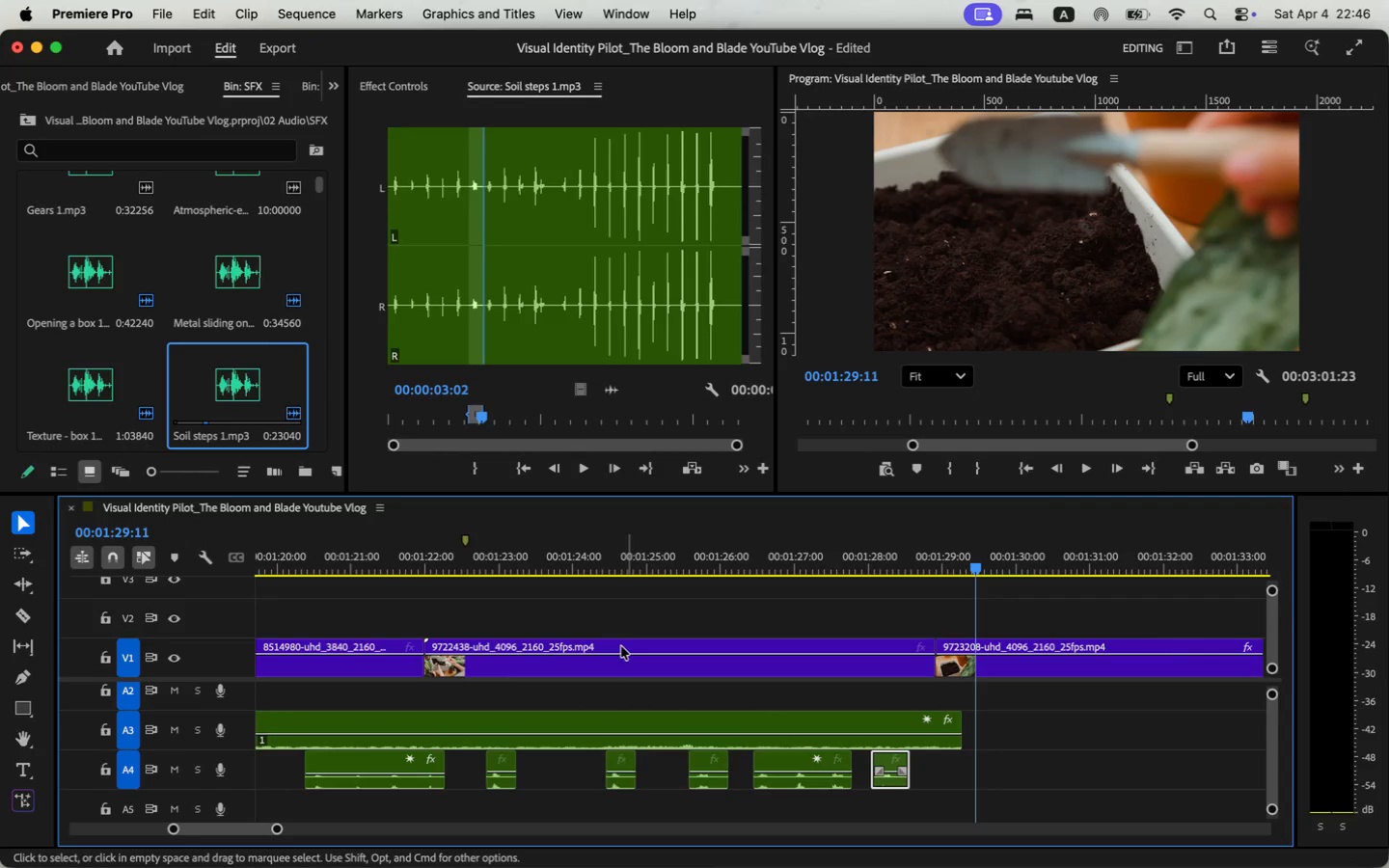 
double_click([591, 557])
 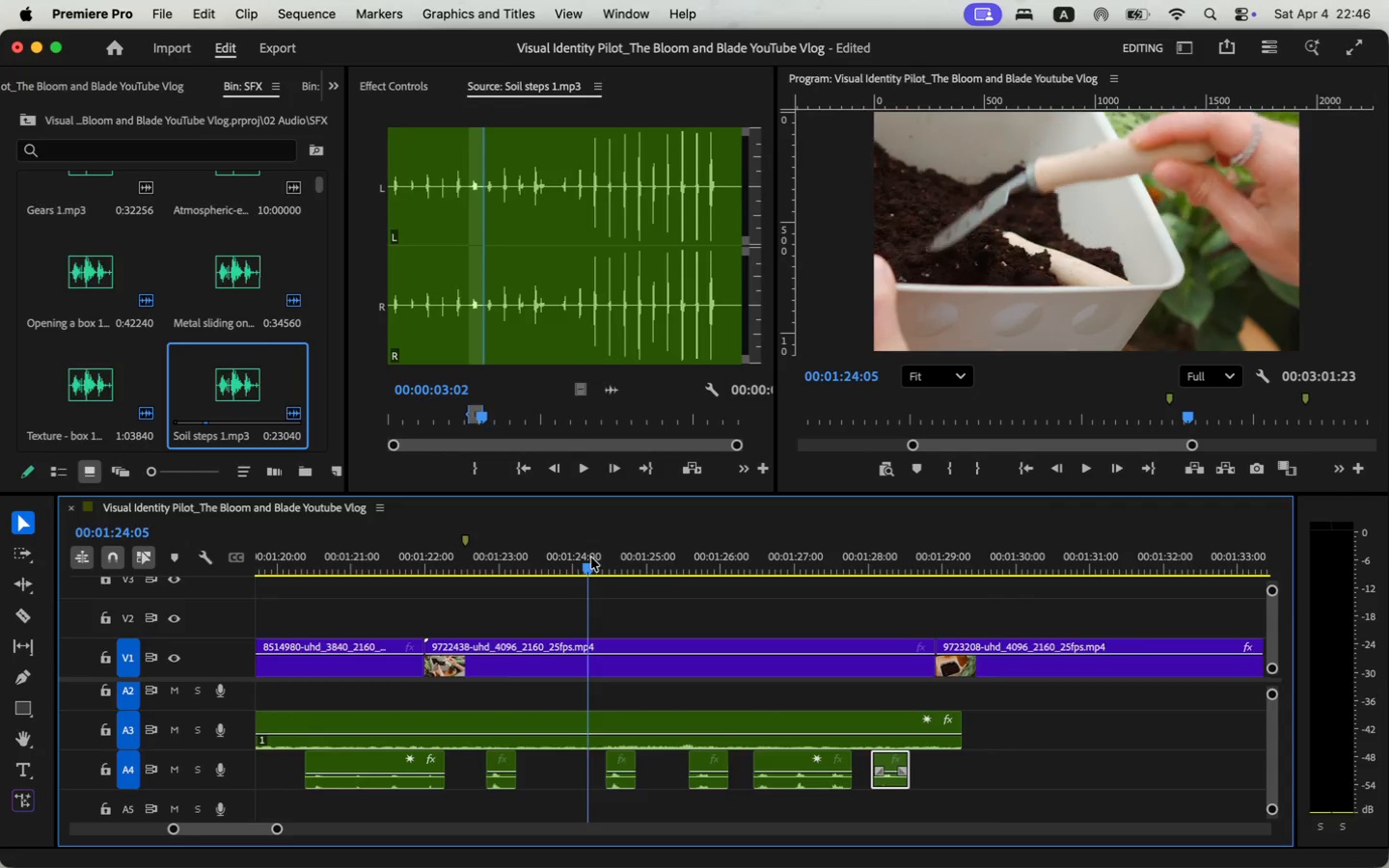 
key(Space)
 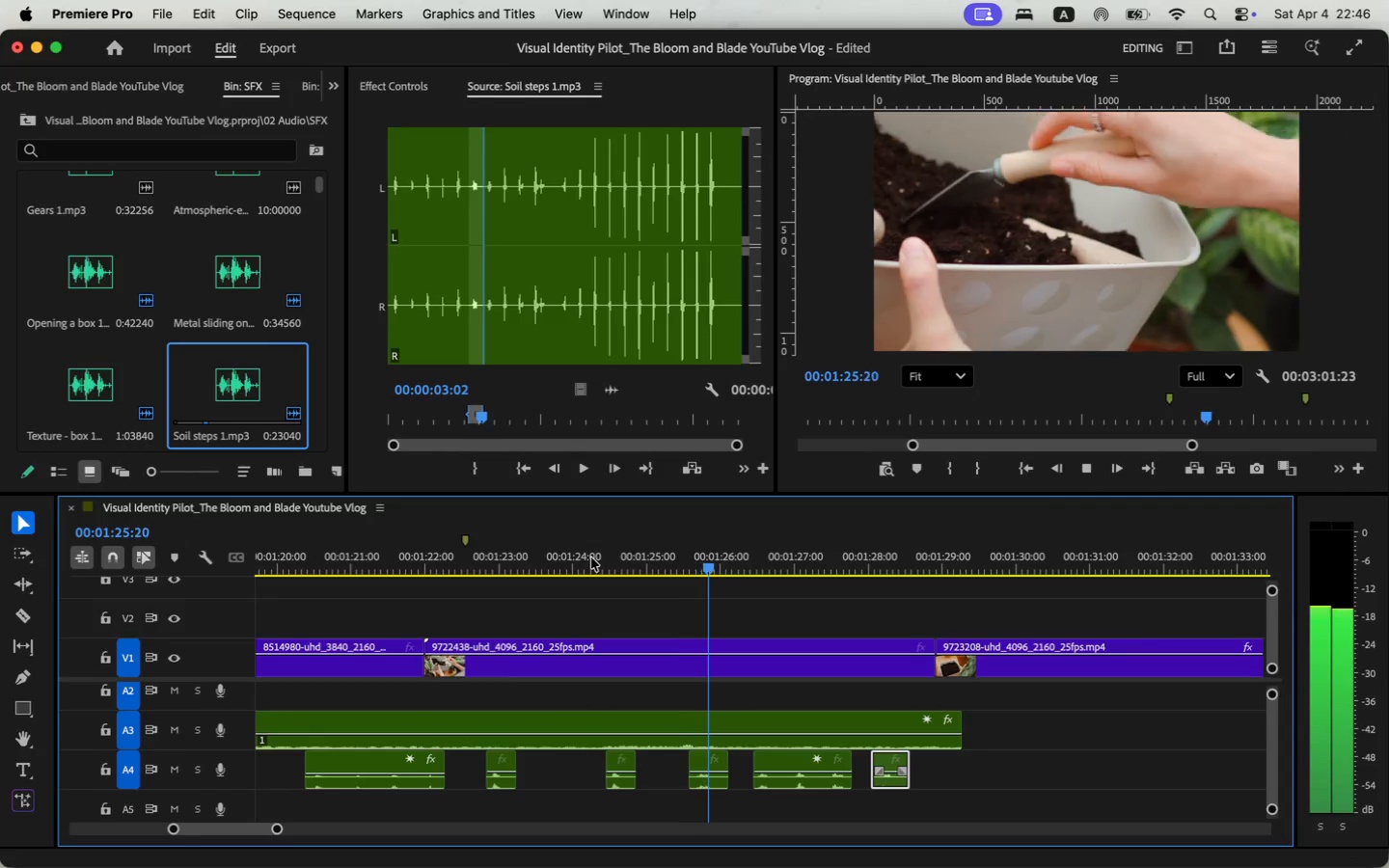 
key(Space)
 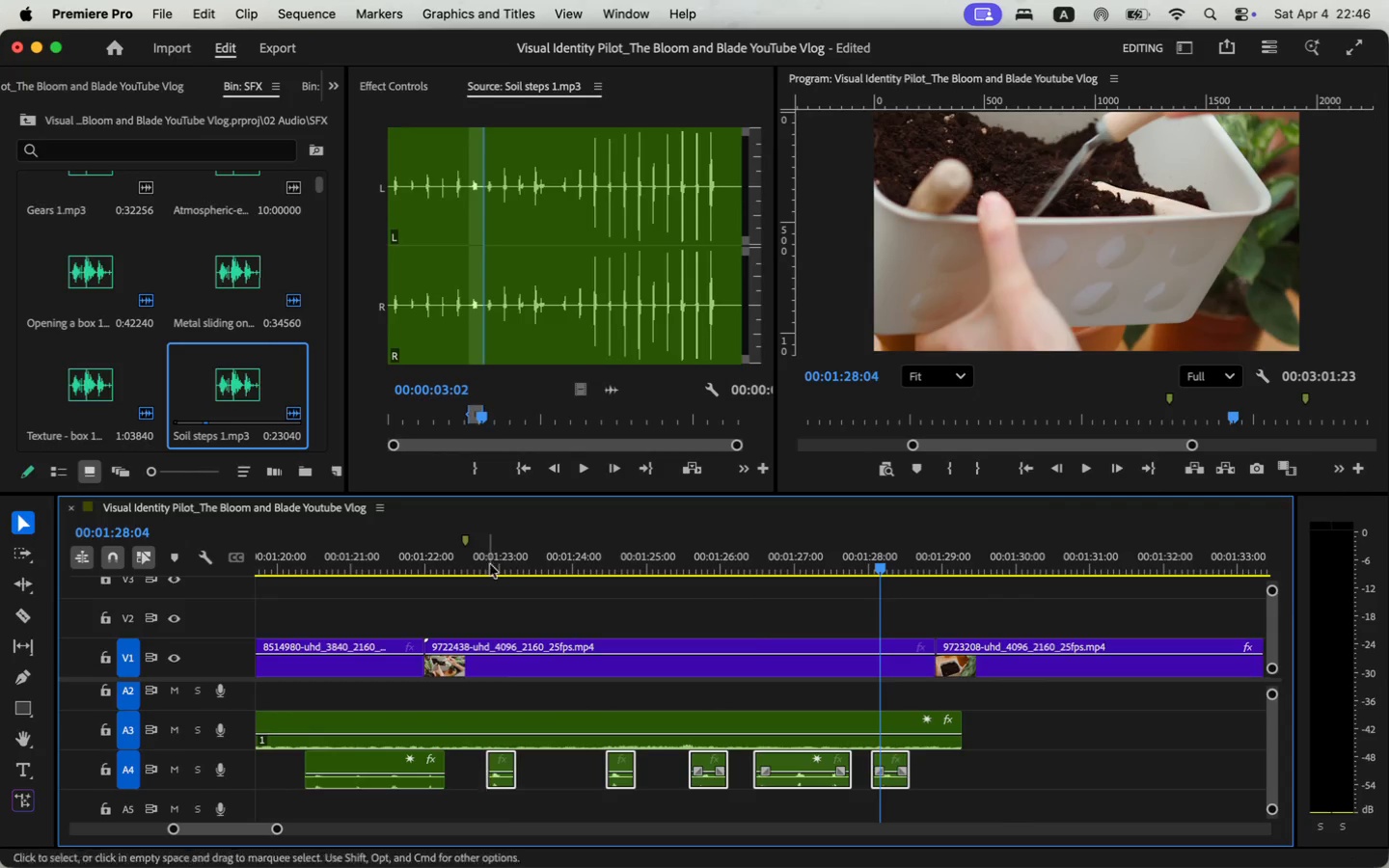 
left_click_drag(start_coordinate=[980, 775], to_coordinate=[484, 781])
 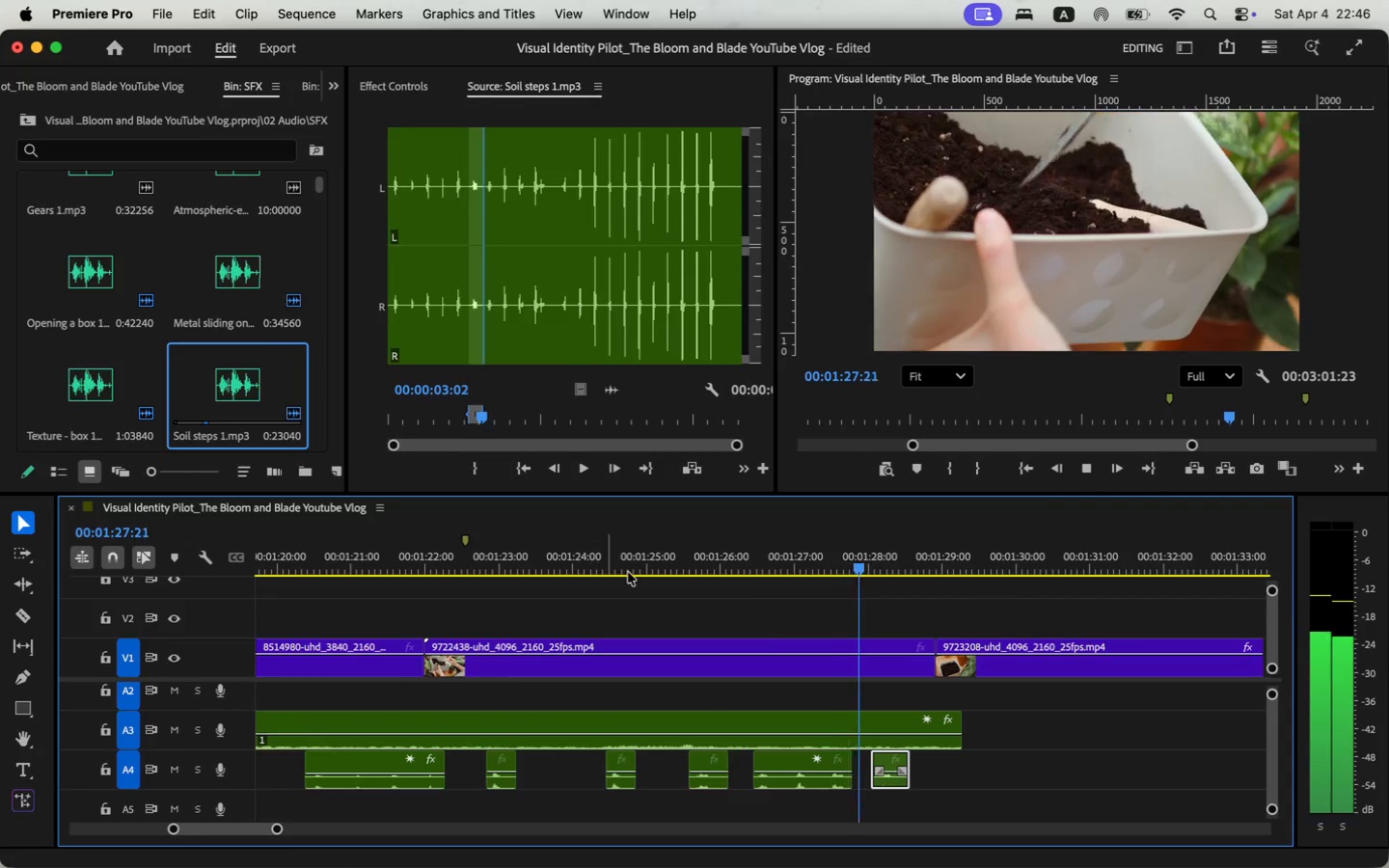 
left_click([417, 87])
 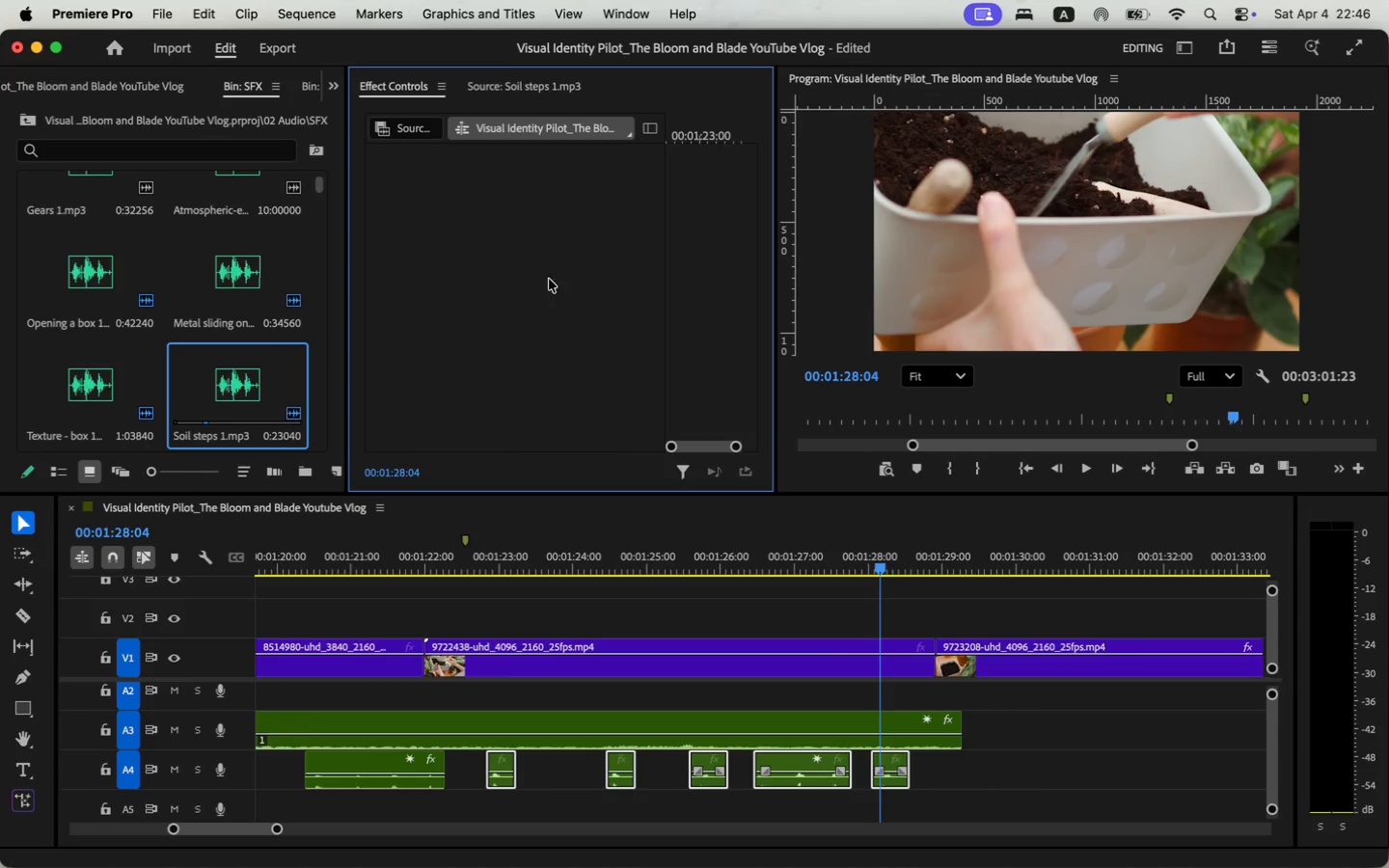 
left_click([419, 91])
 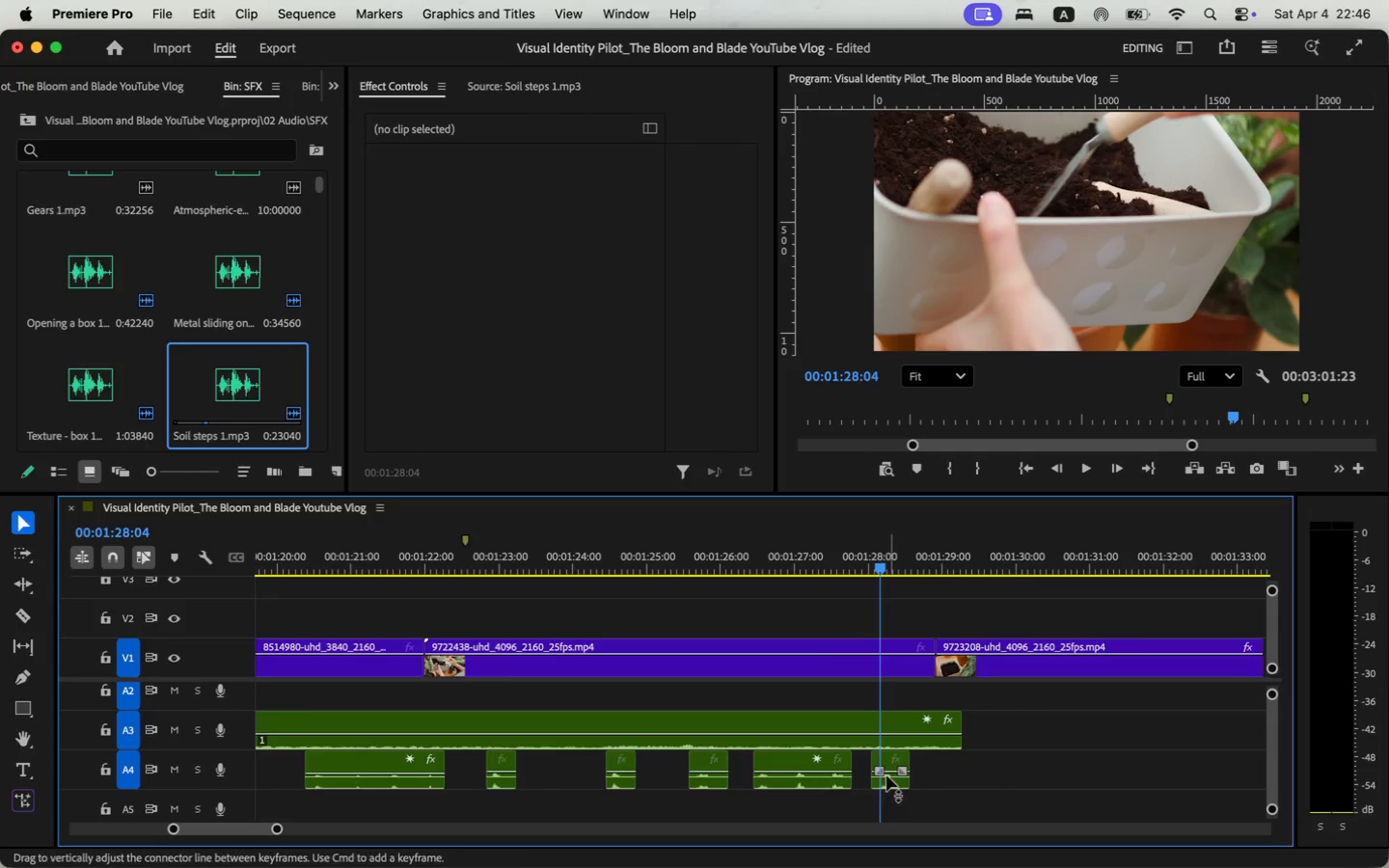 
left_click([880, 778])
 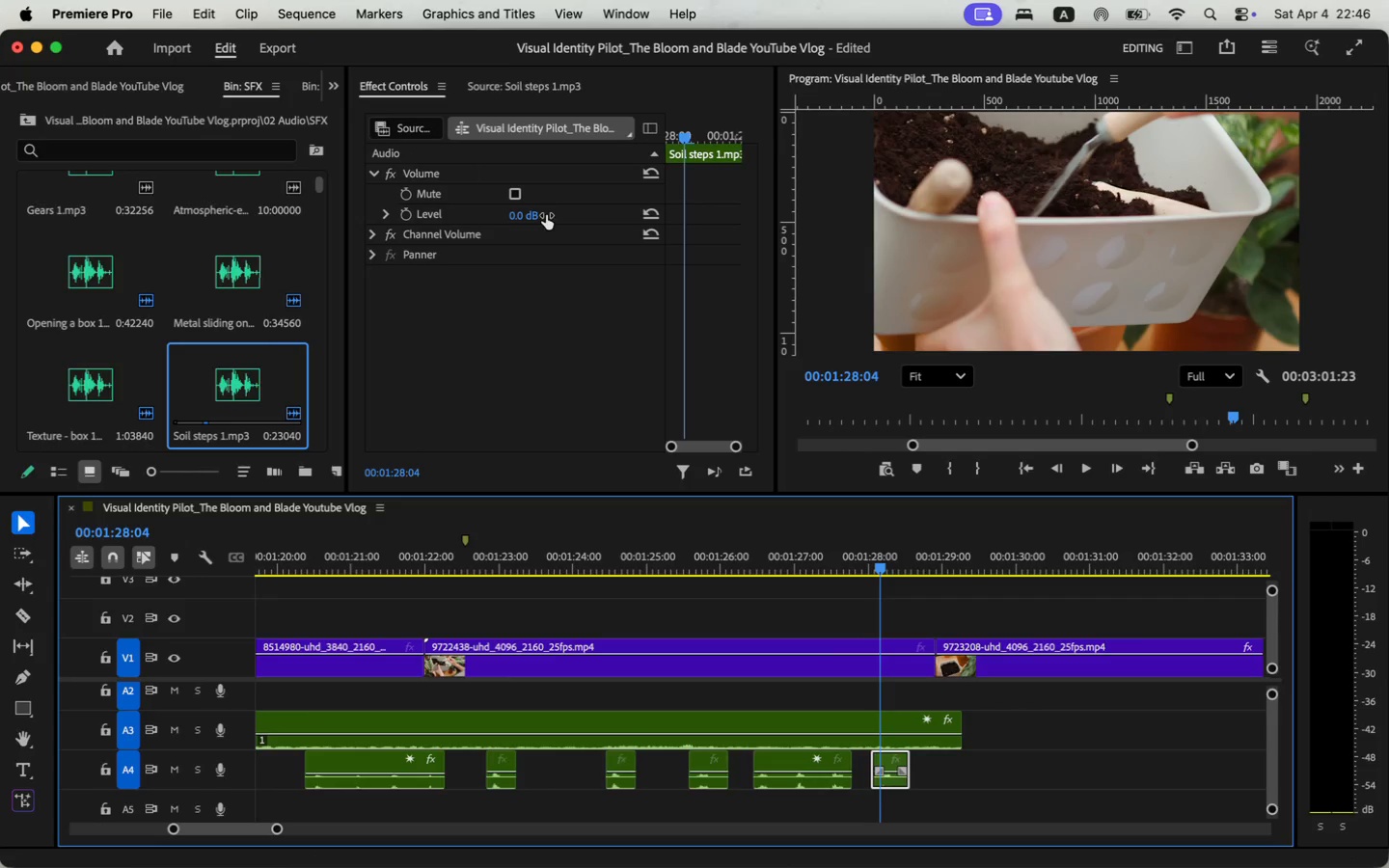 
left_click([527, 220])
 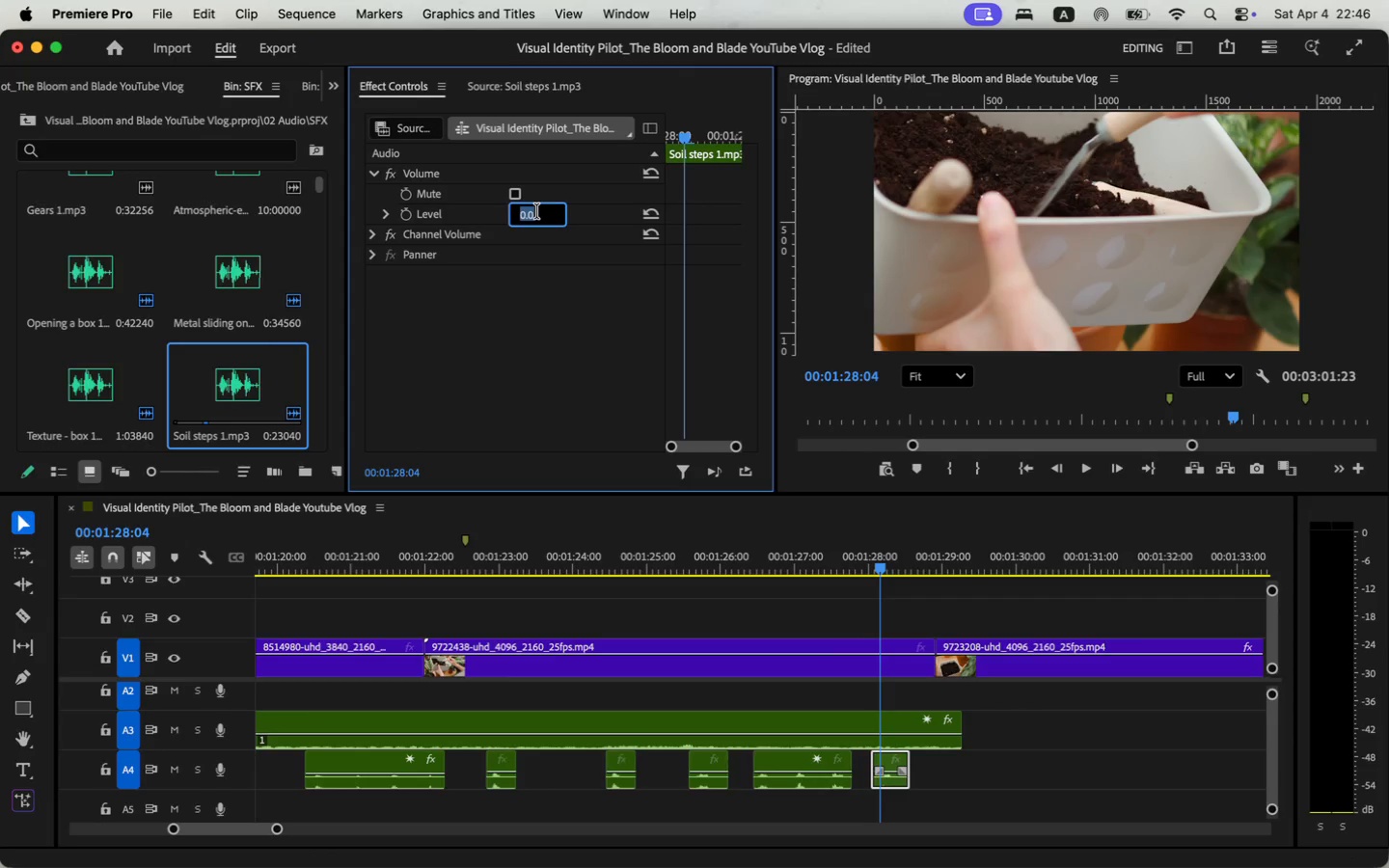 
key(Minus)
 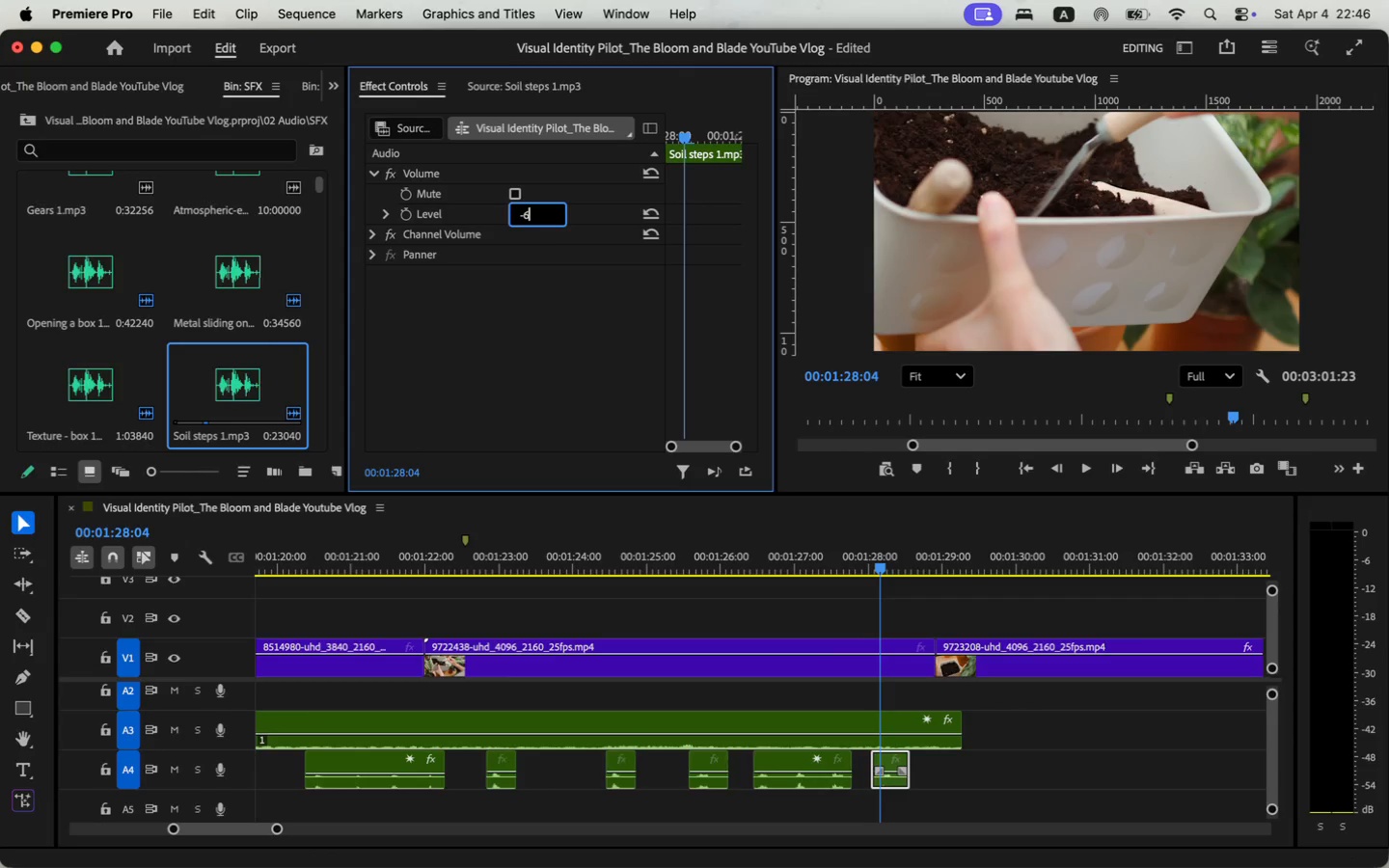 
key(6)
 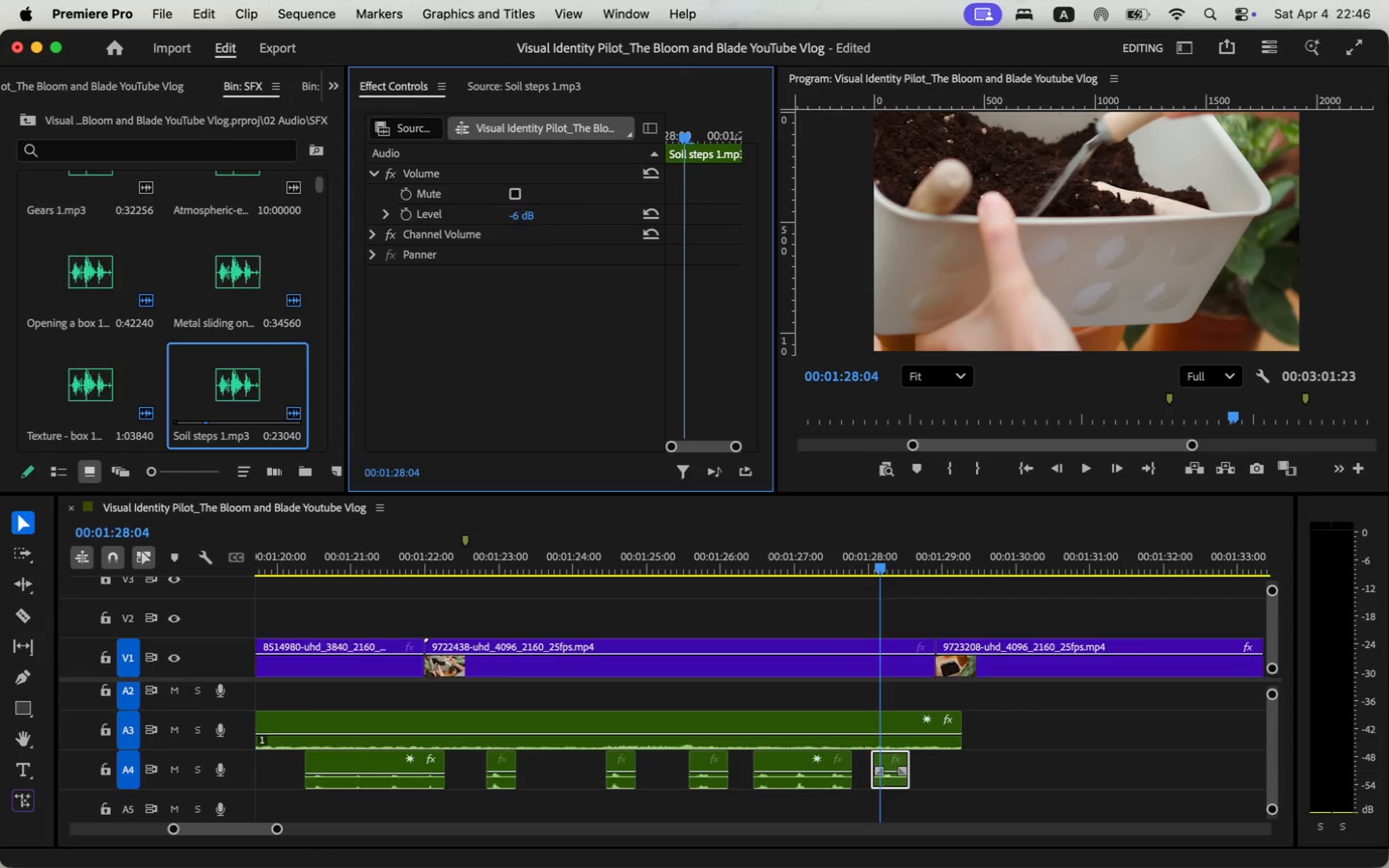 
key(Enter)
 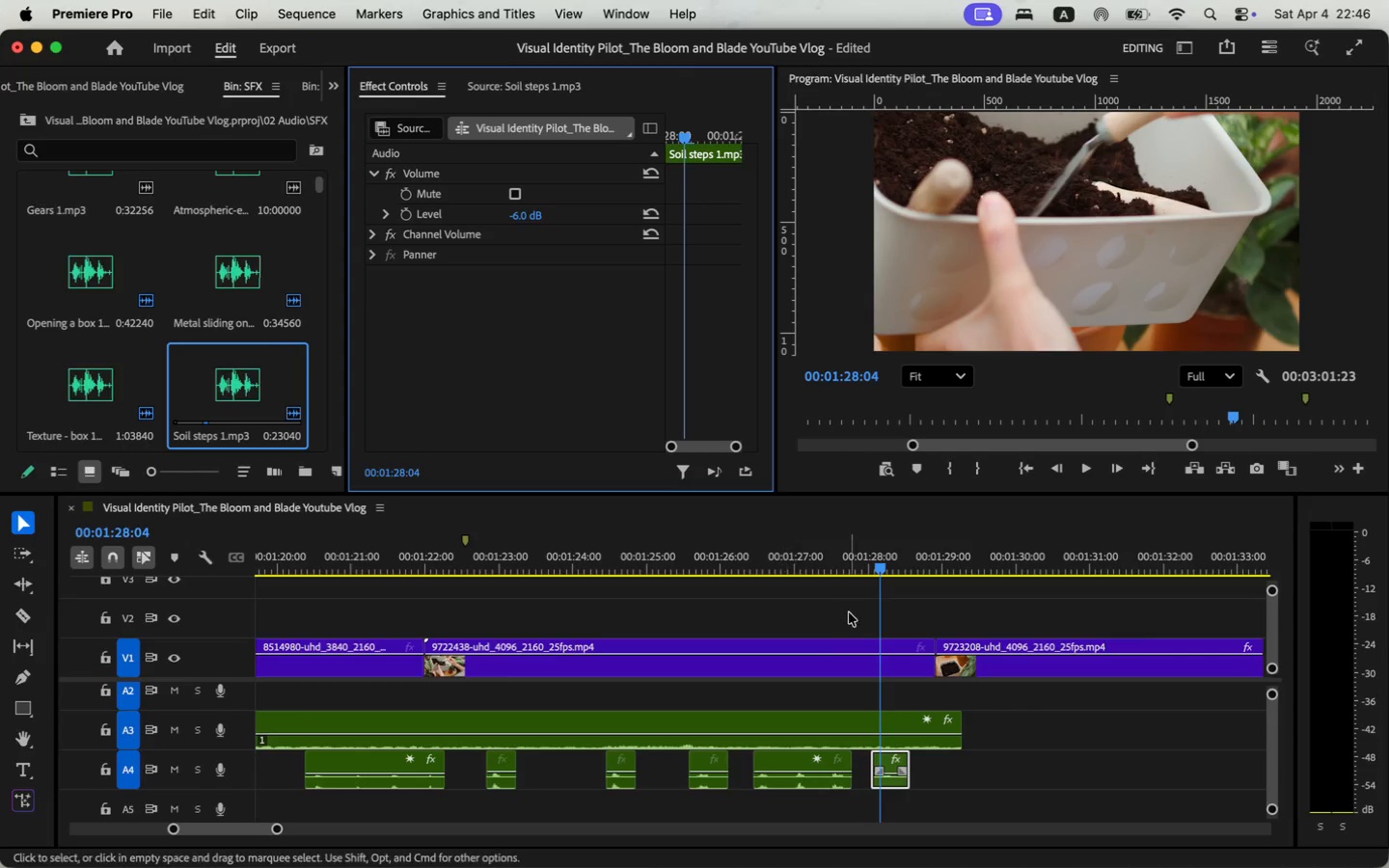 
left_click([836, 564])
 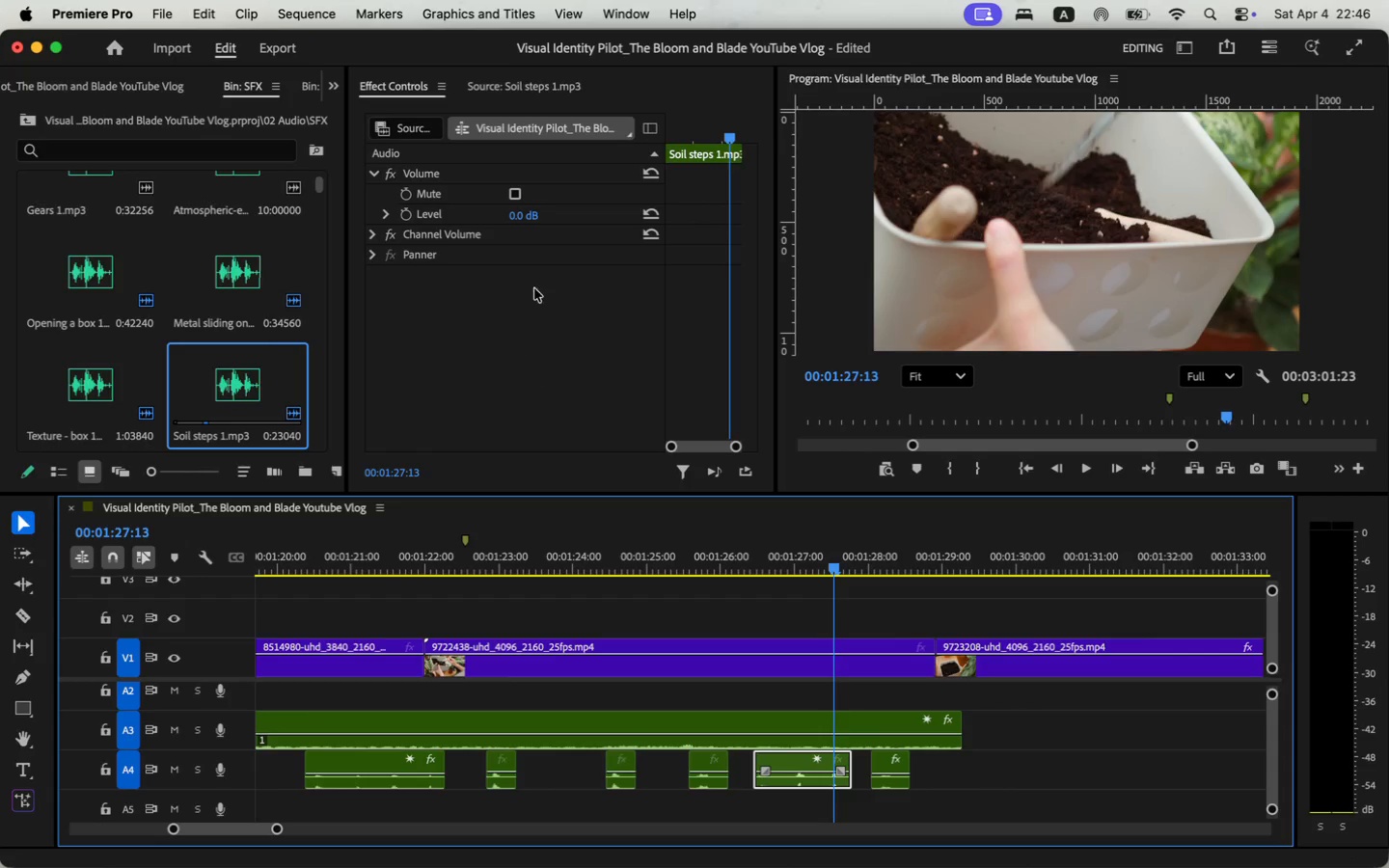 
left_click([529, 220])
 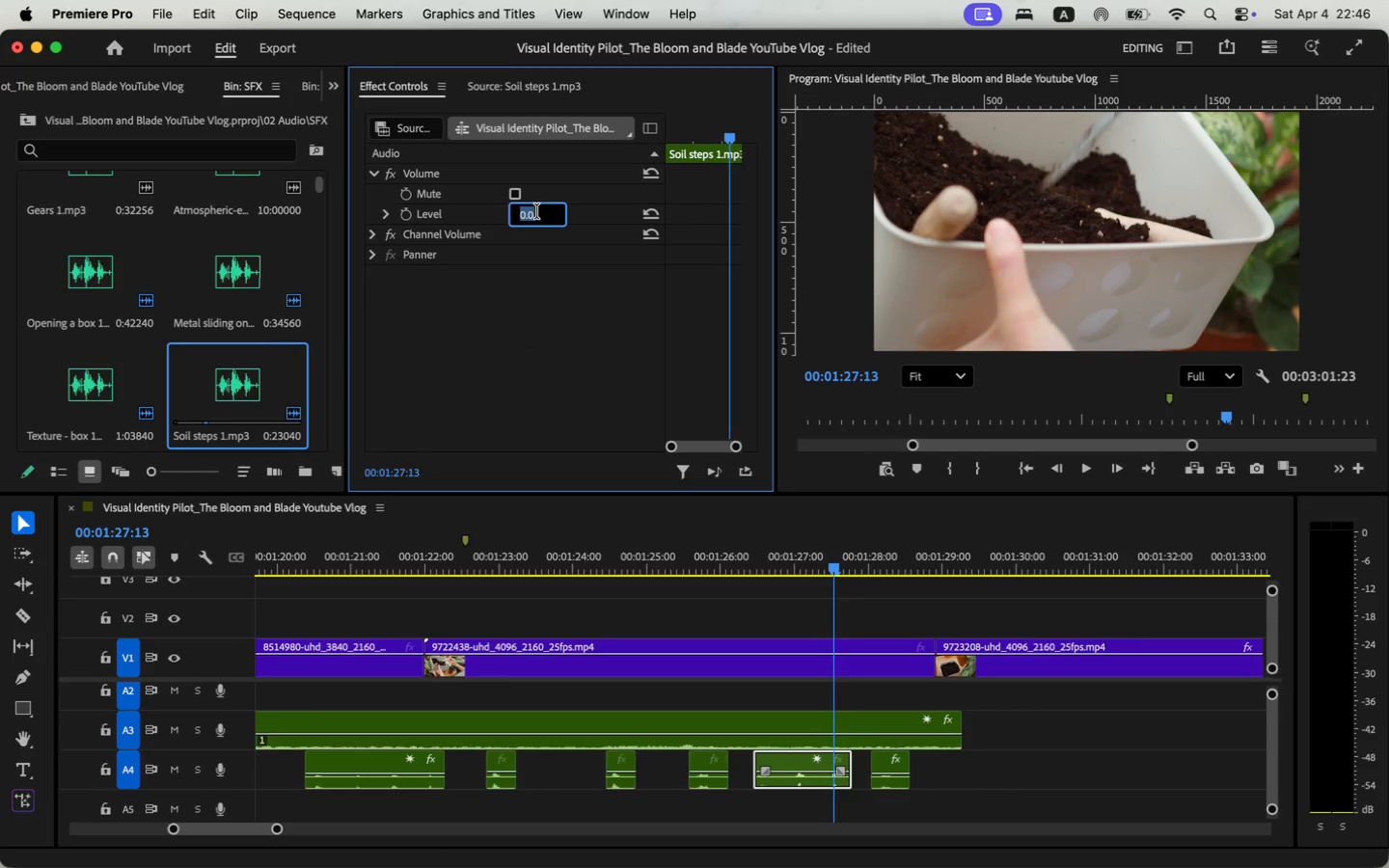 
key(Minus)
 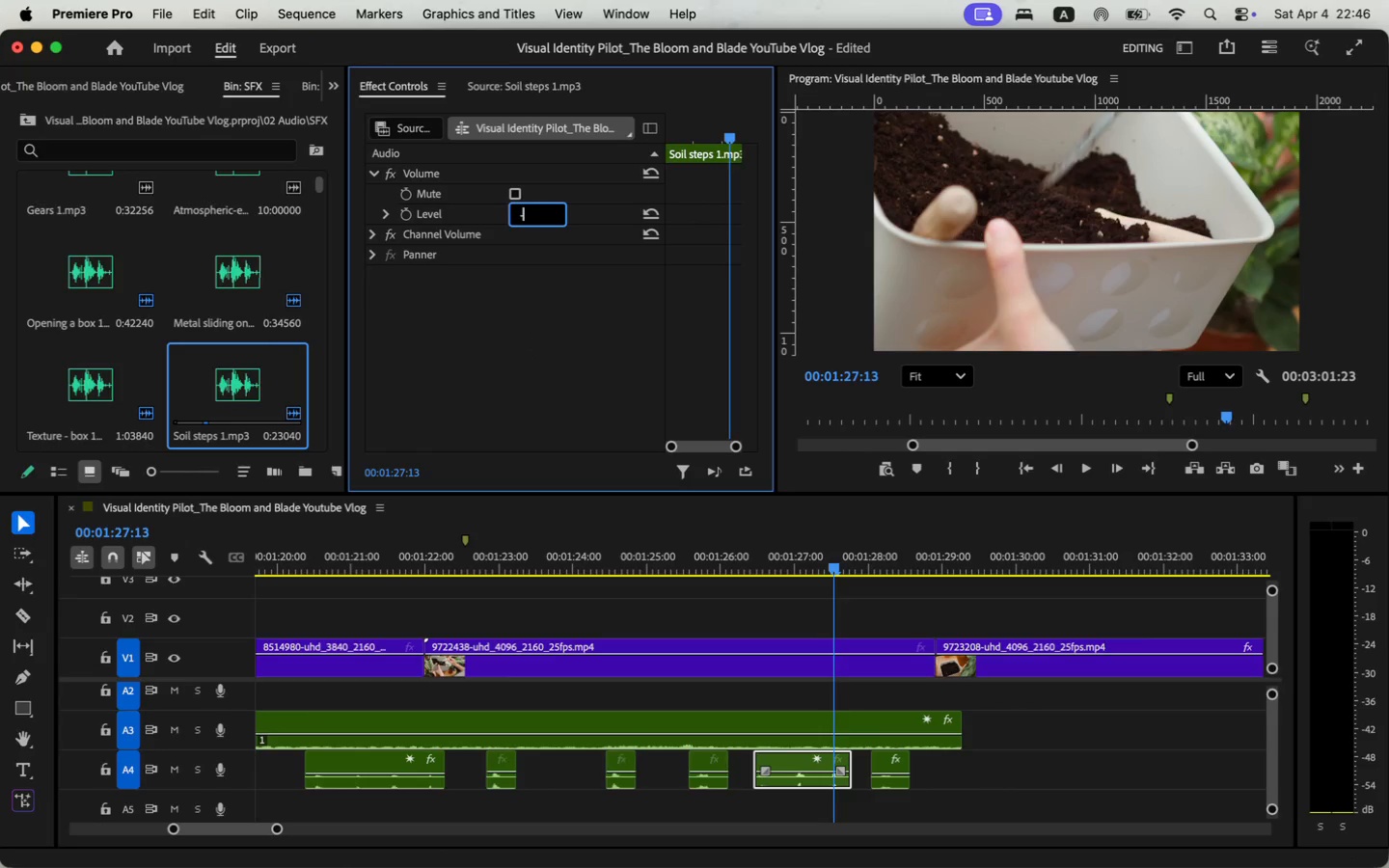 
key(6)
 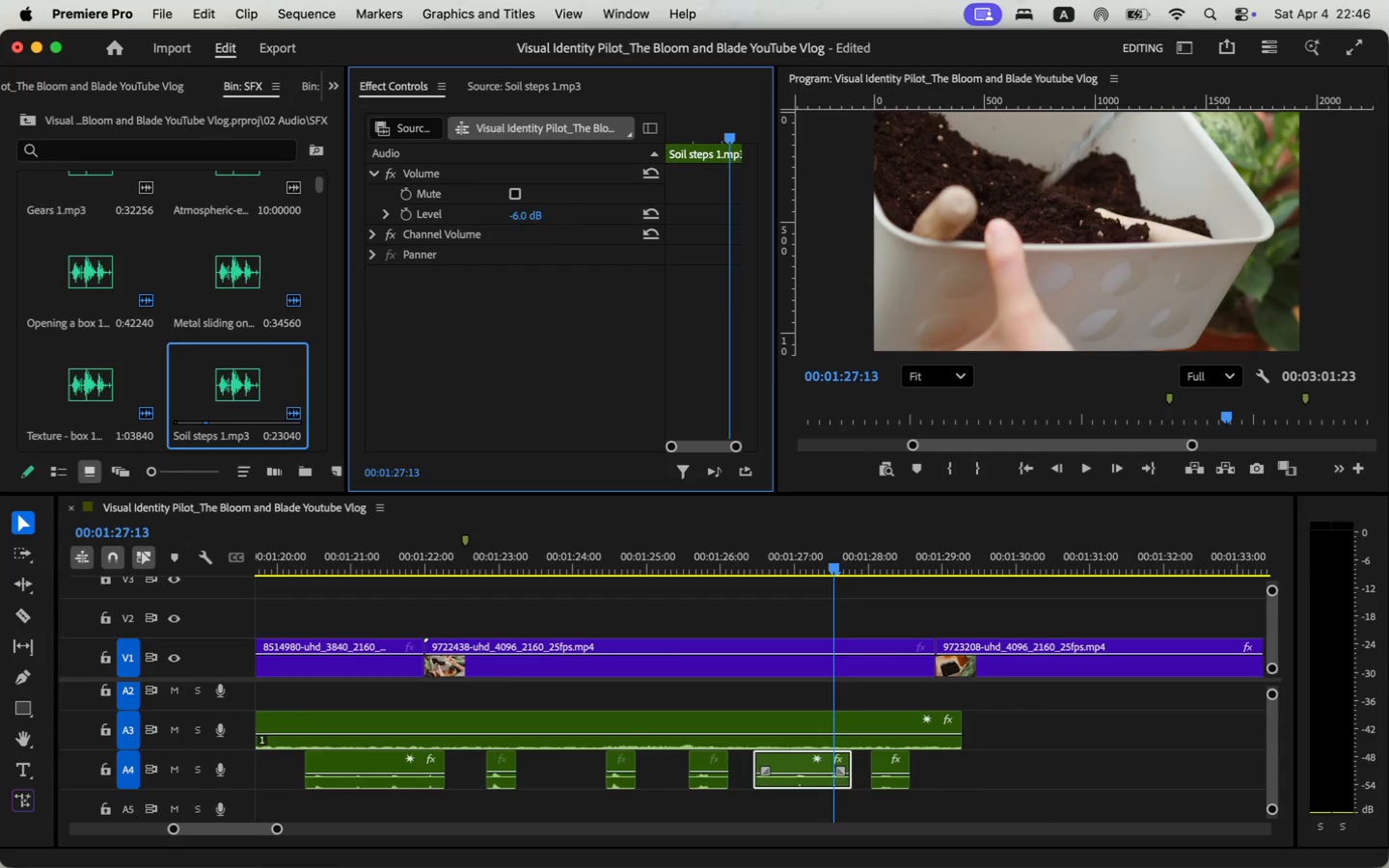 
key(Enter)
 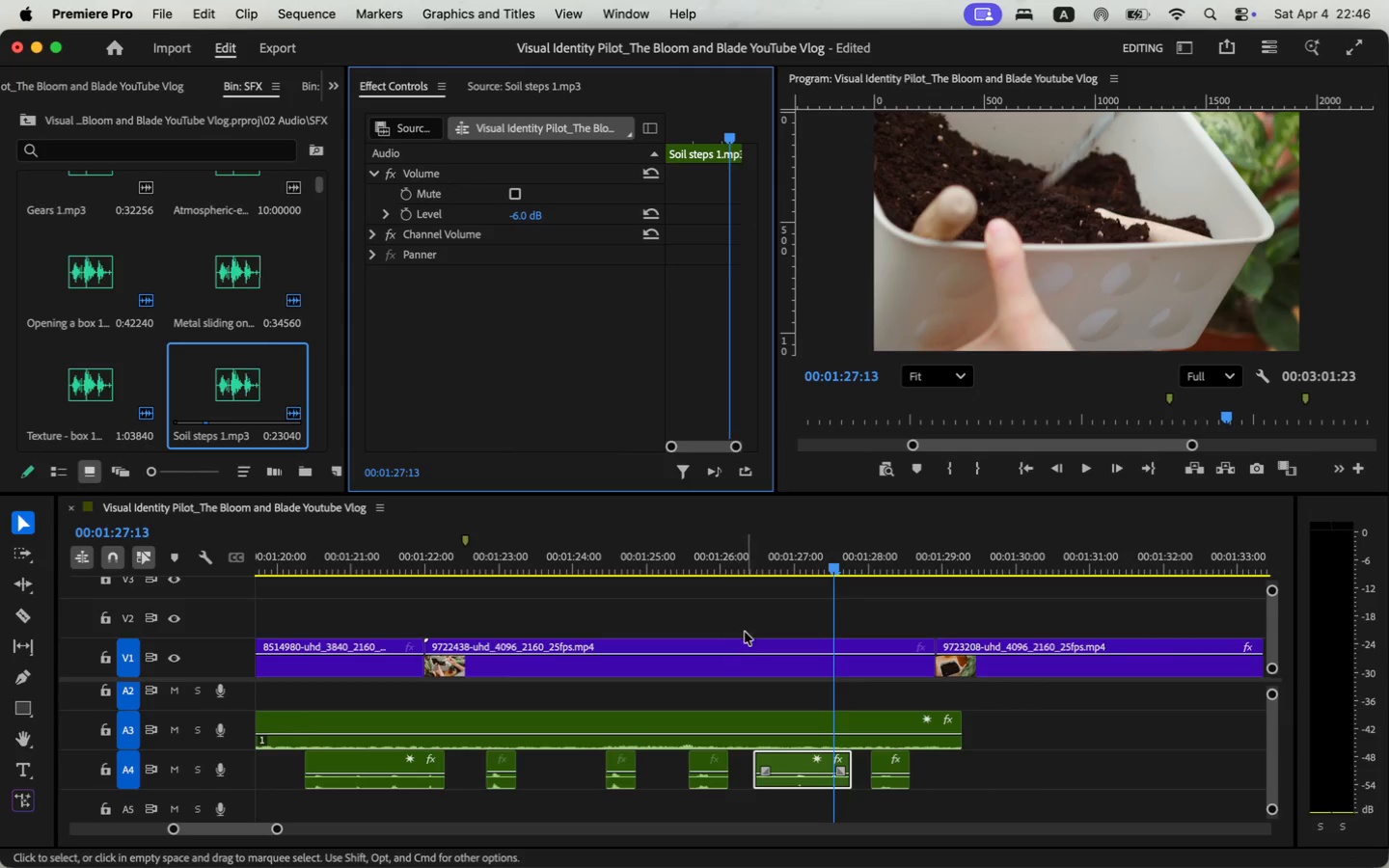 
left_click([720, 556])
 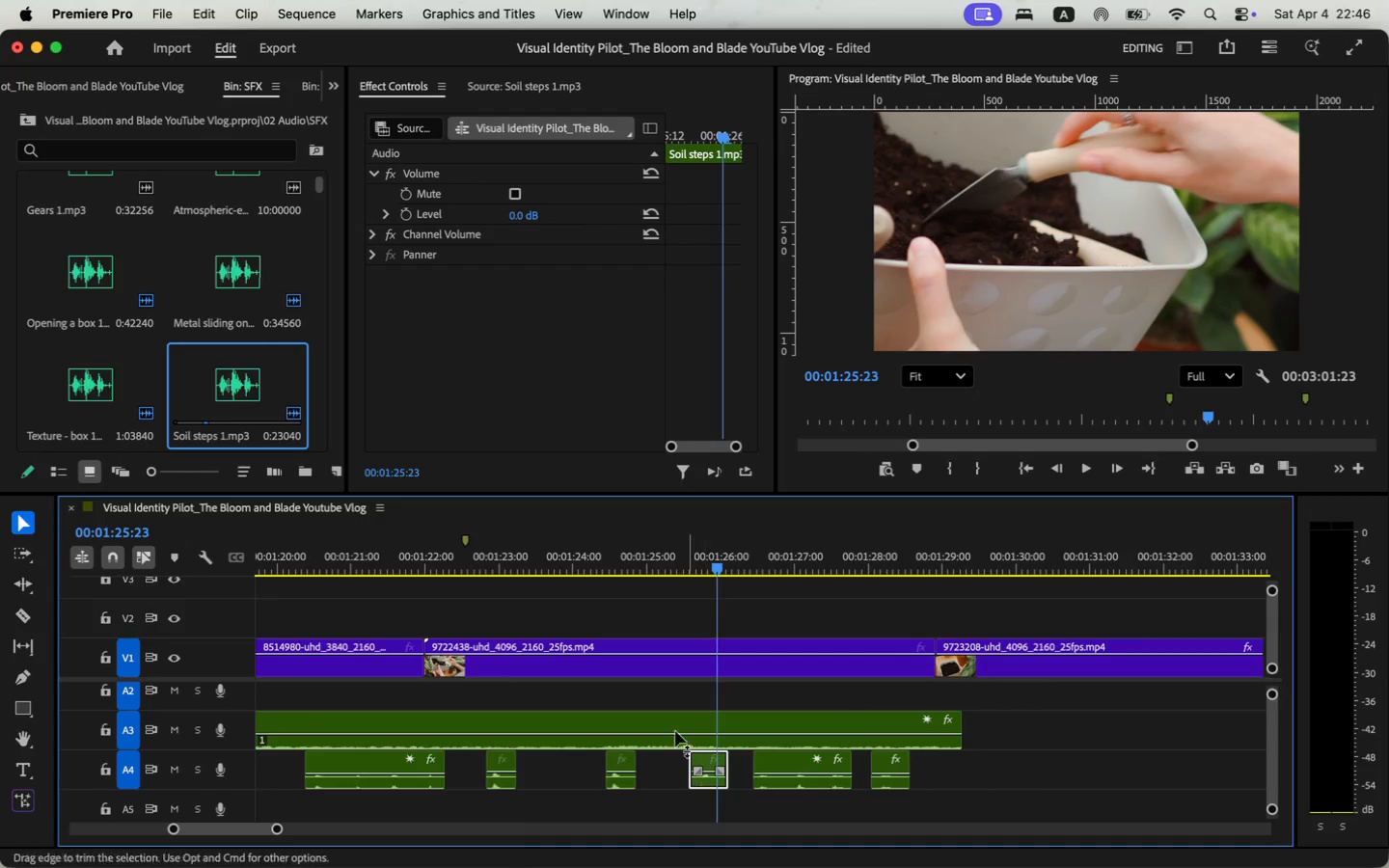 
left_click([534, 208])
 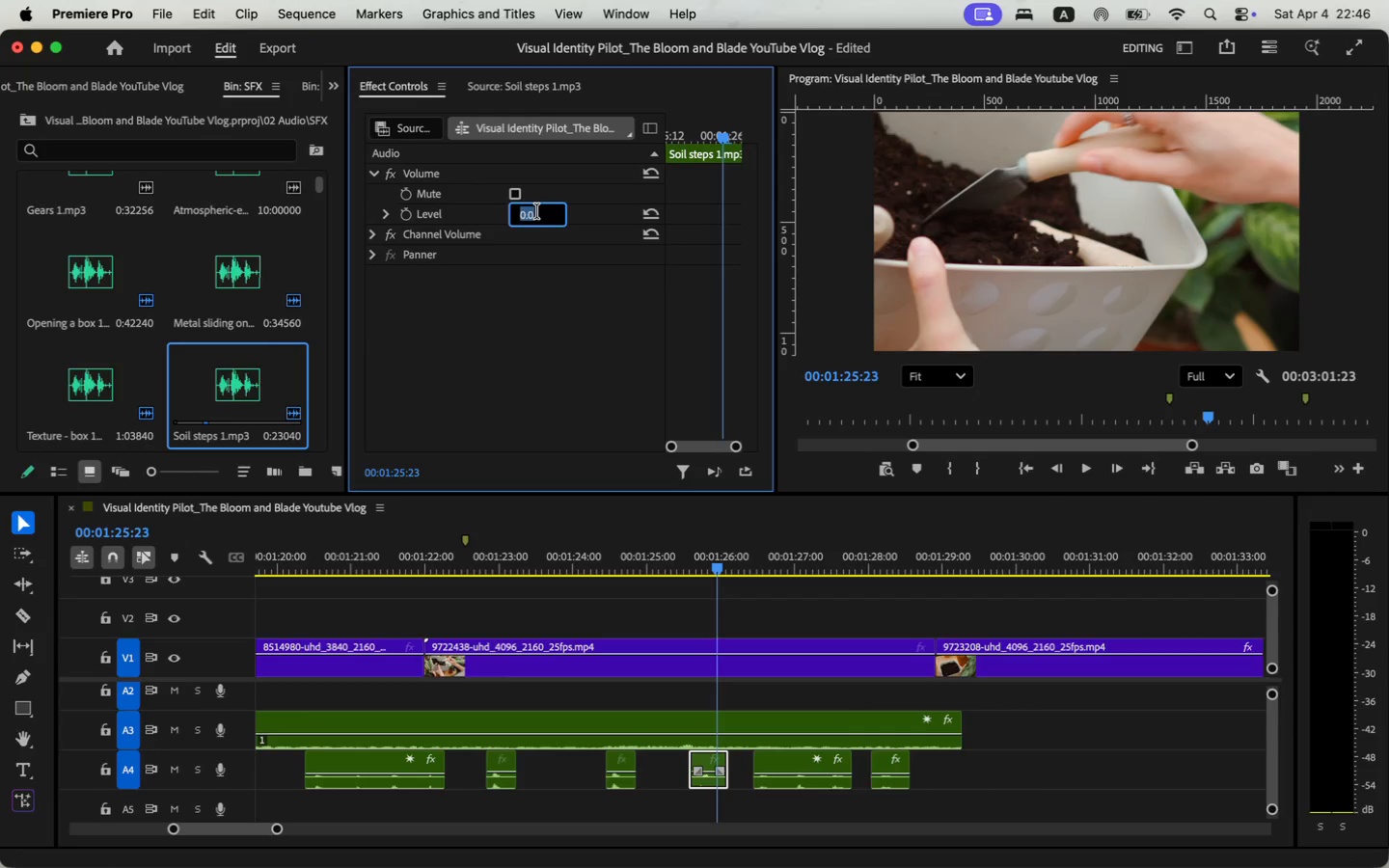 
key(Minus)
 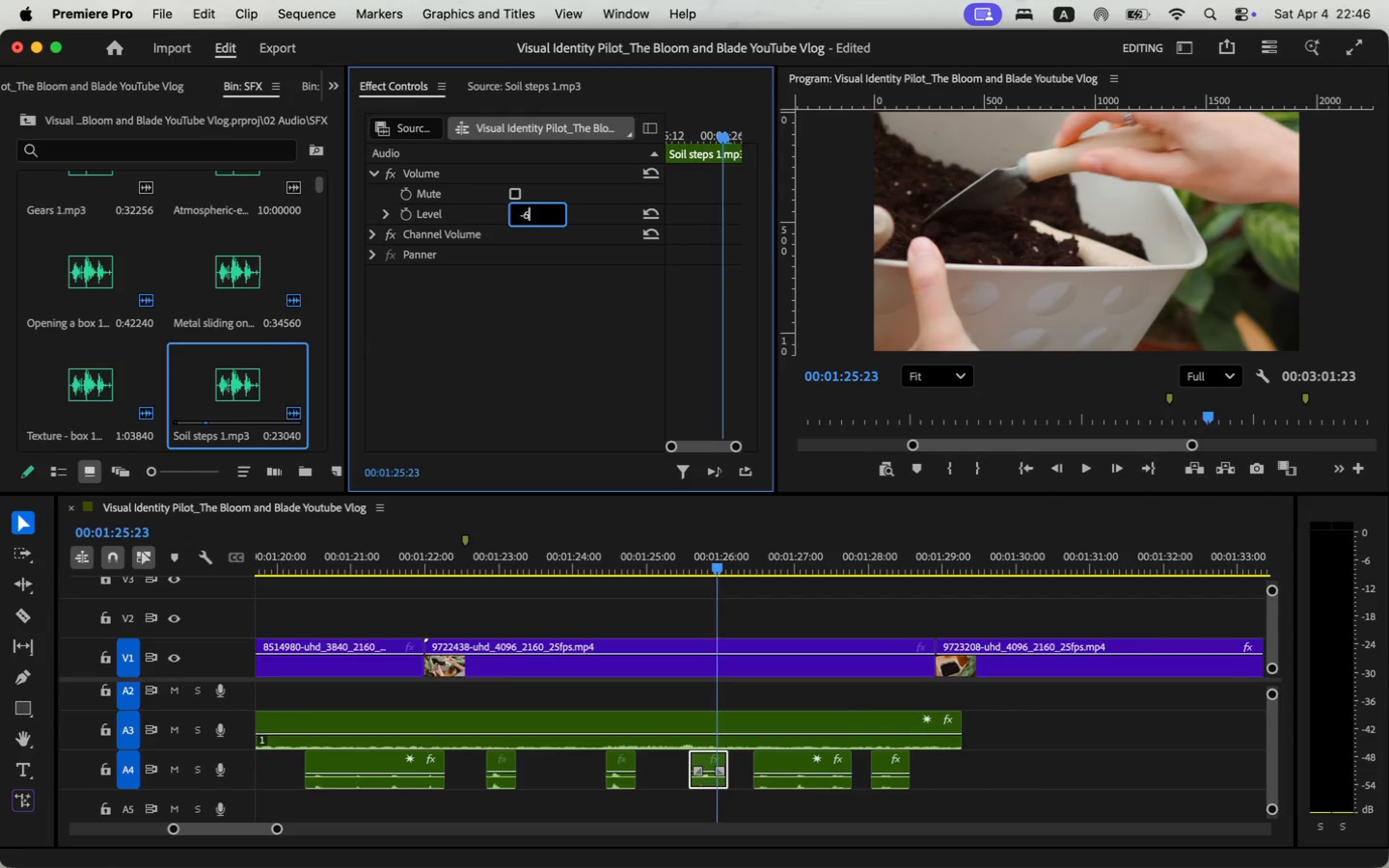 
key(6)
 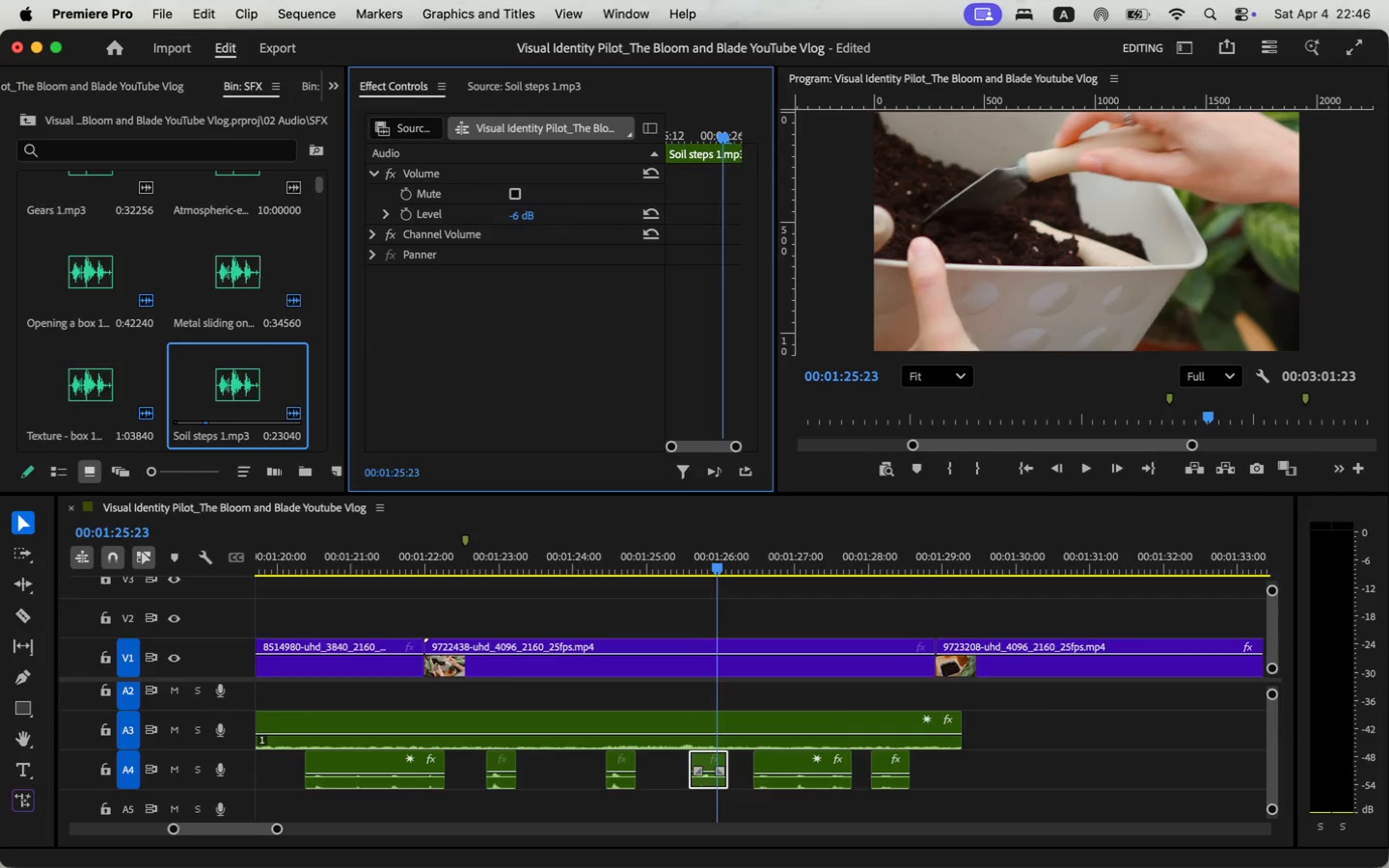 
key(Enter)
 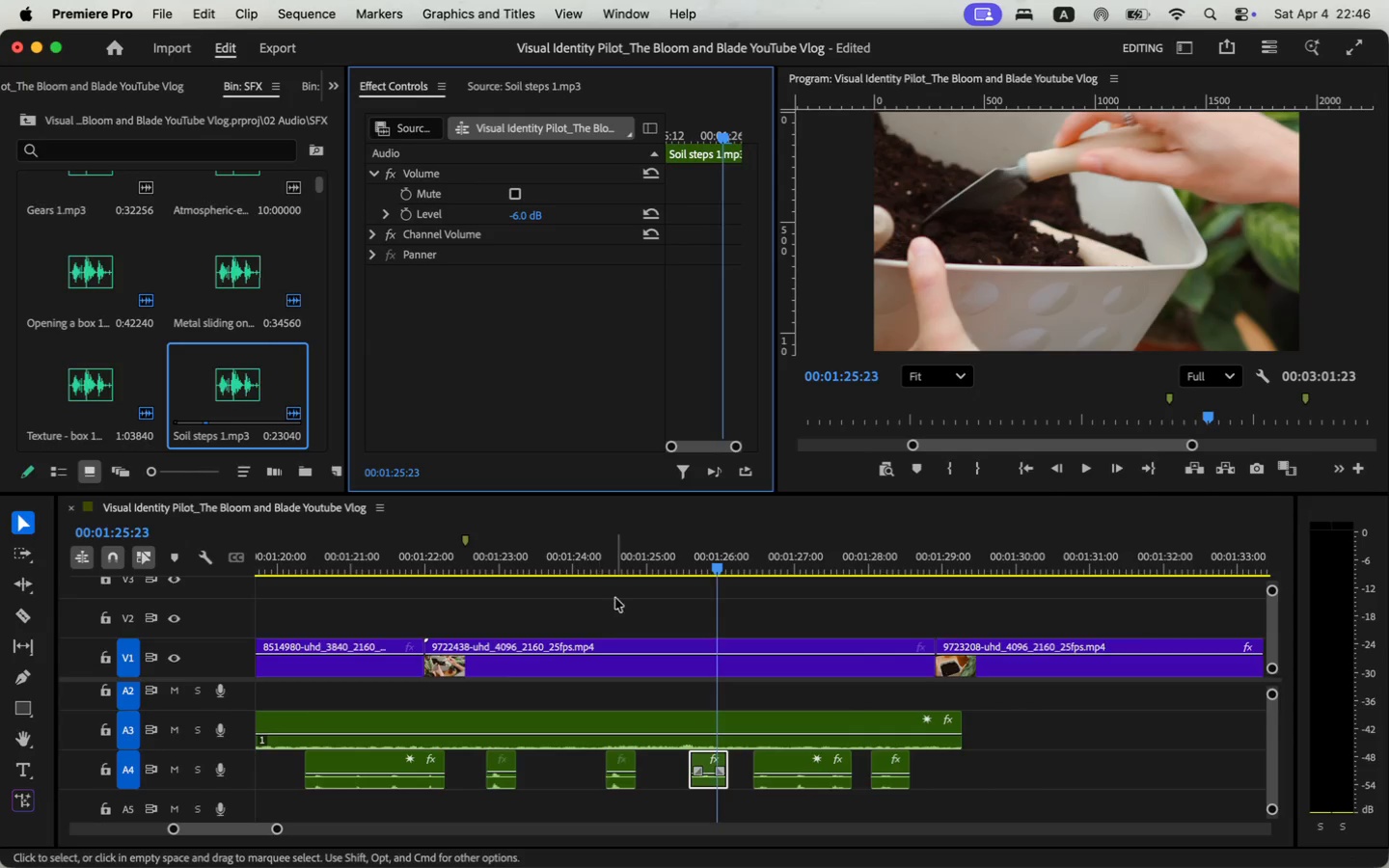 
left_click([620, 561])
 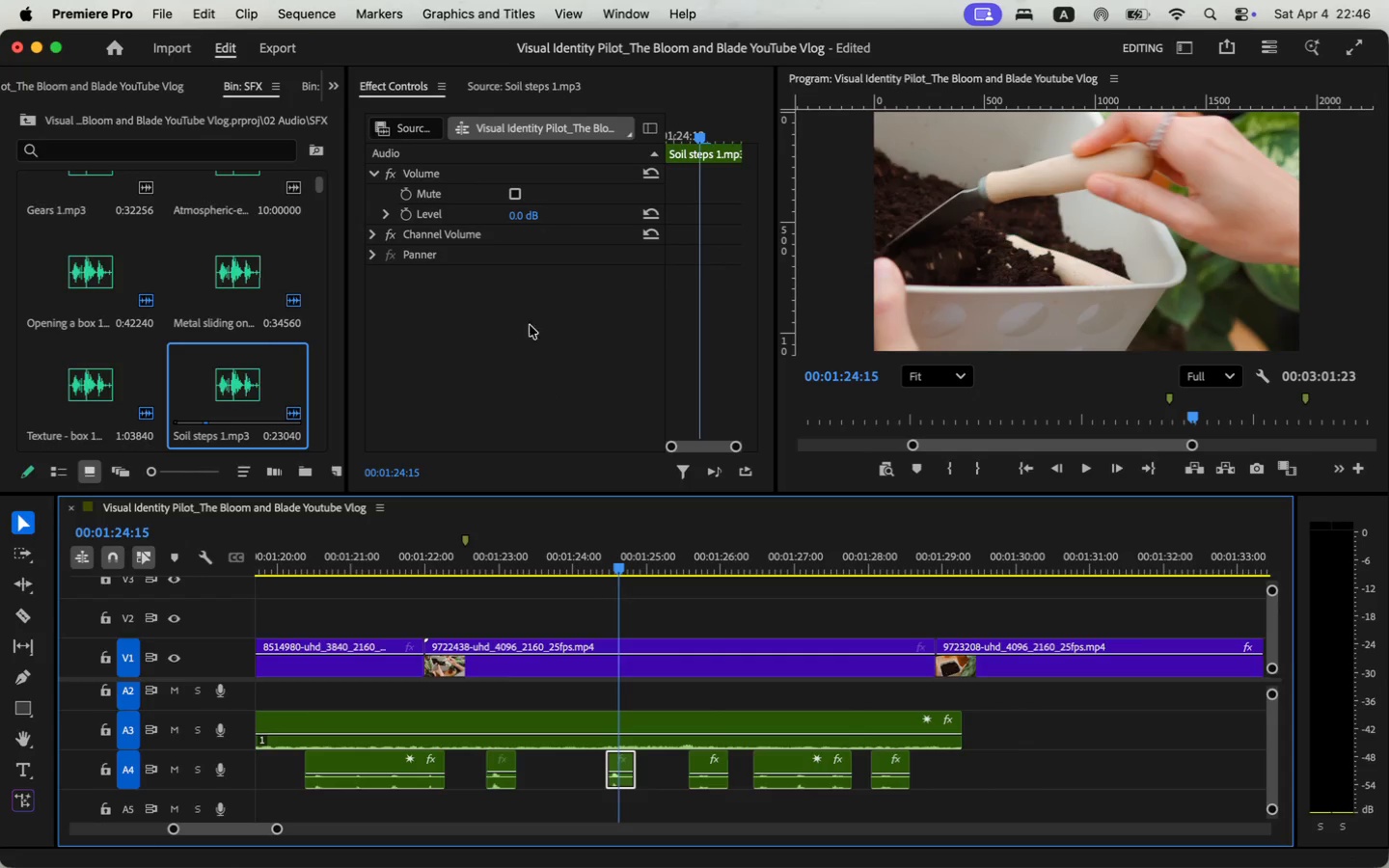 
left_click([523, 206])
 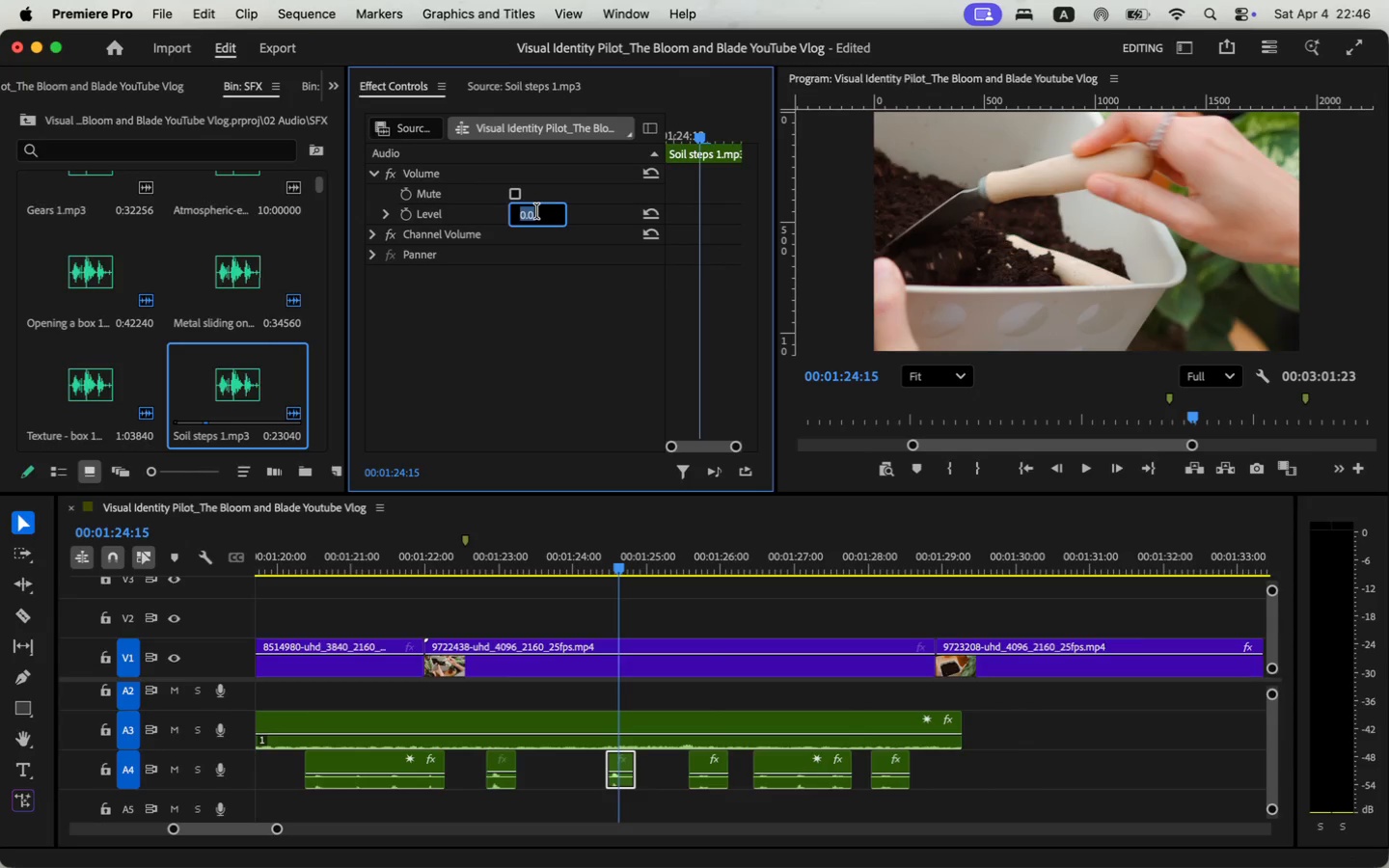 
key(Minus)
 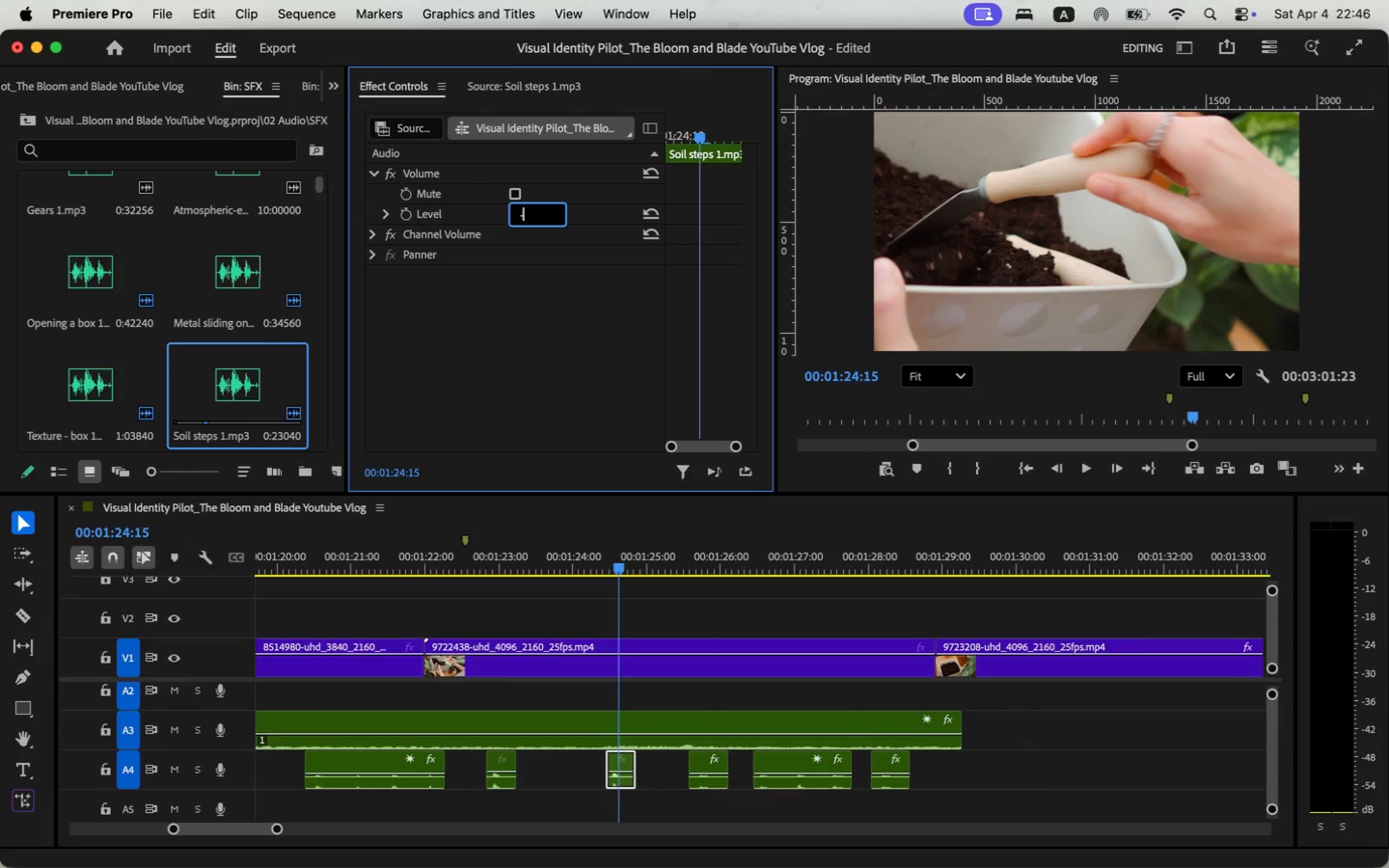 
key(6)
 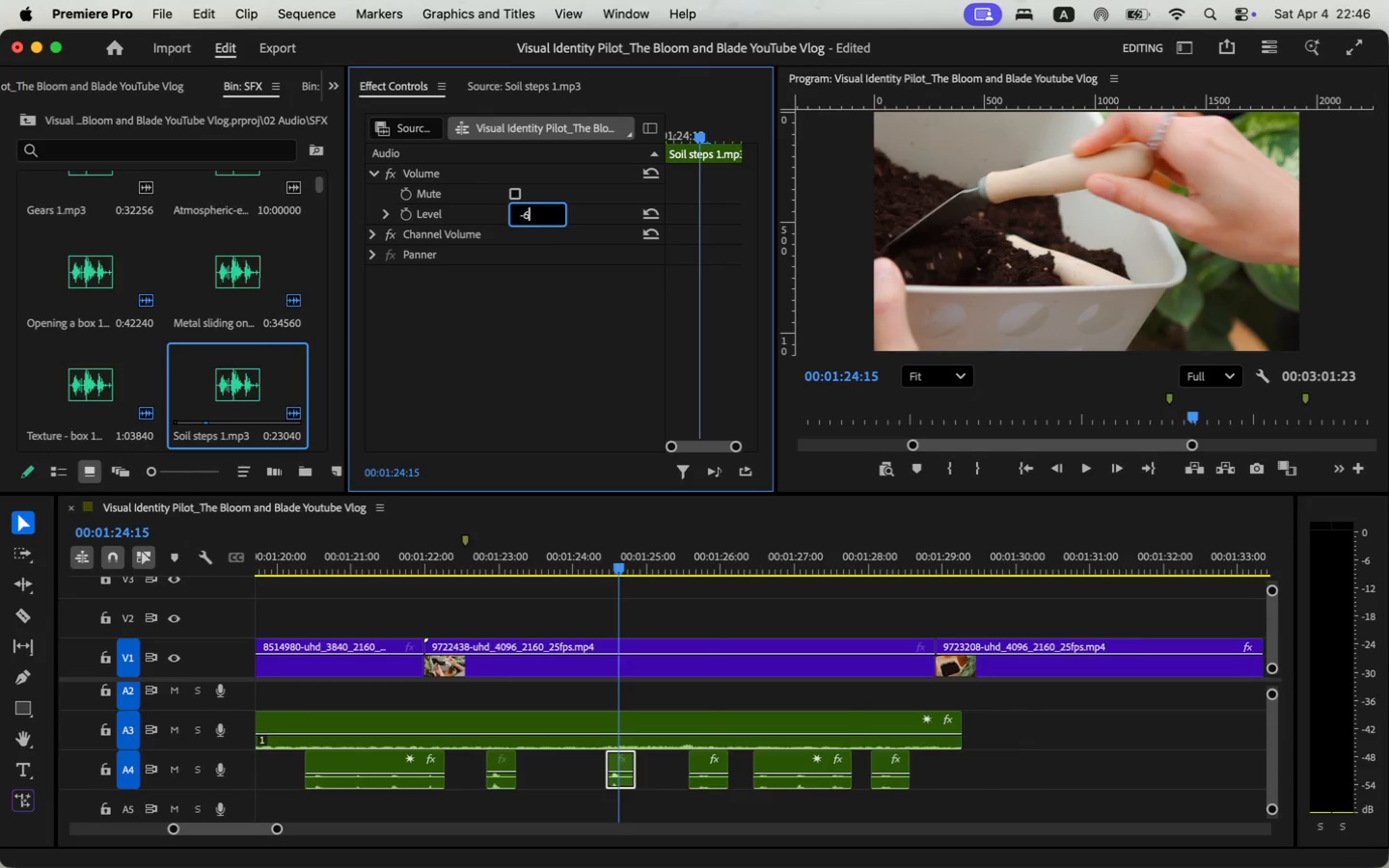 
key(Enter)
 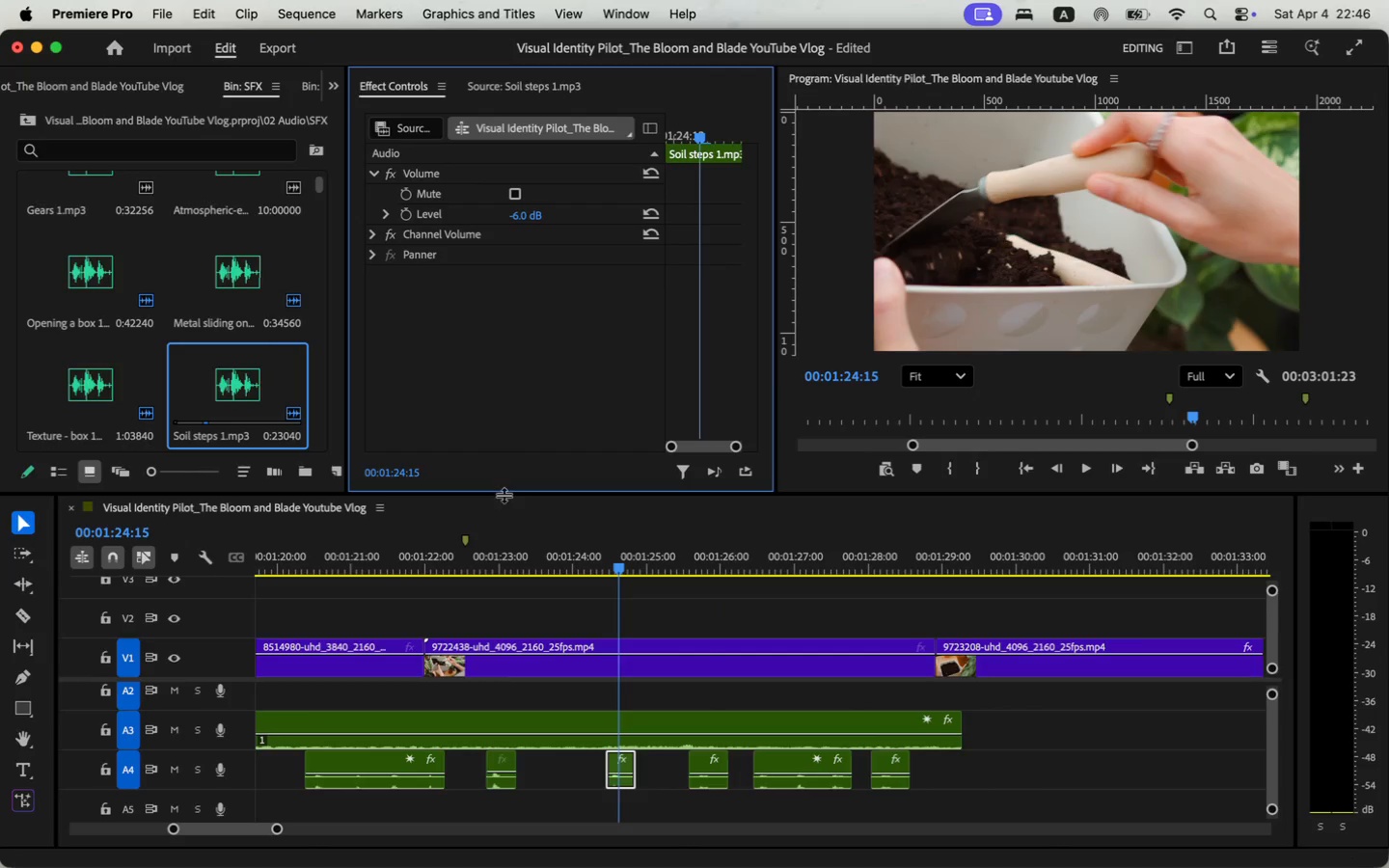 
left_click([496, 549])
 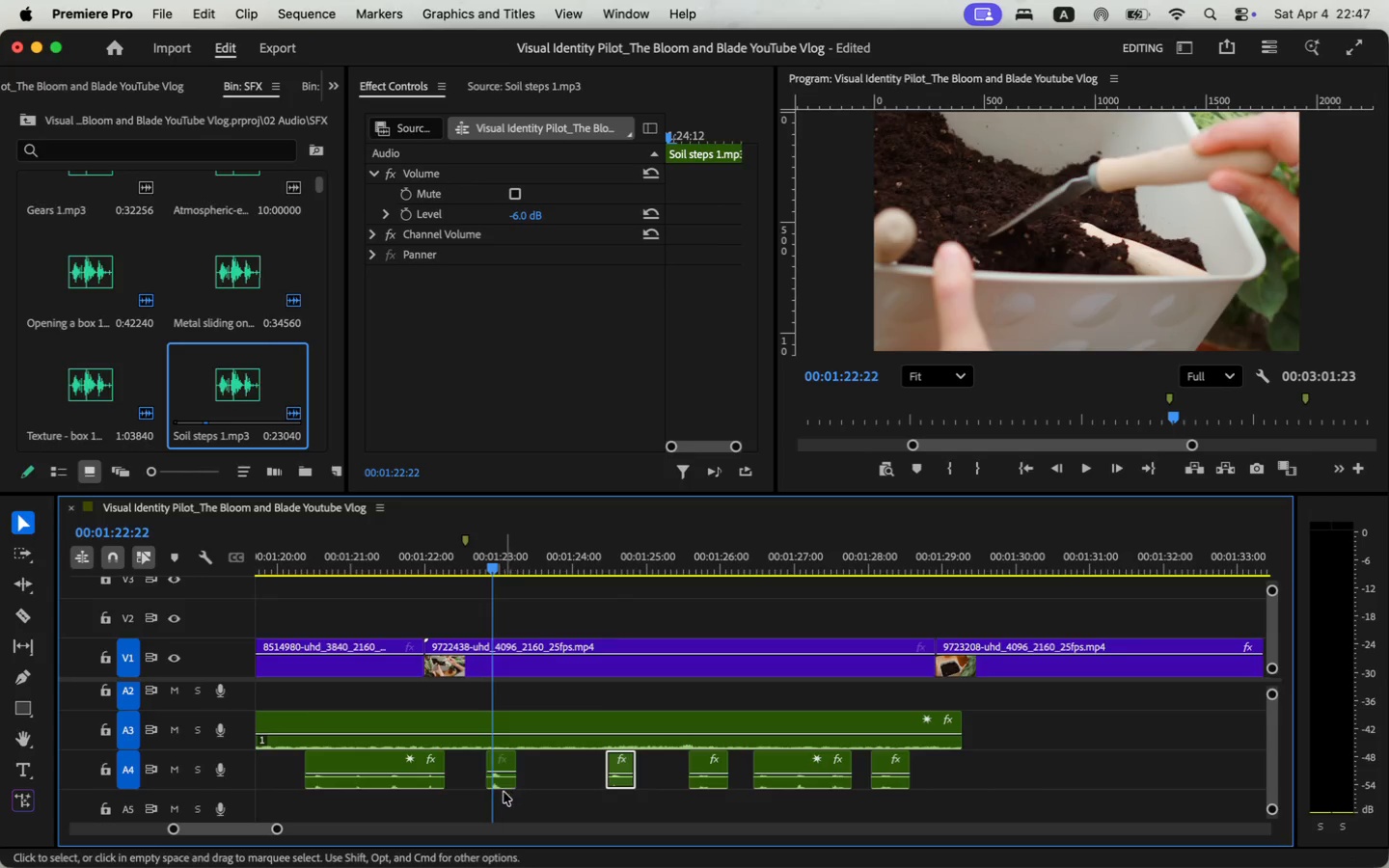 
left_click([501, 784])
 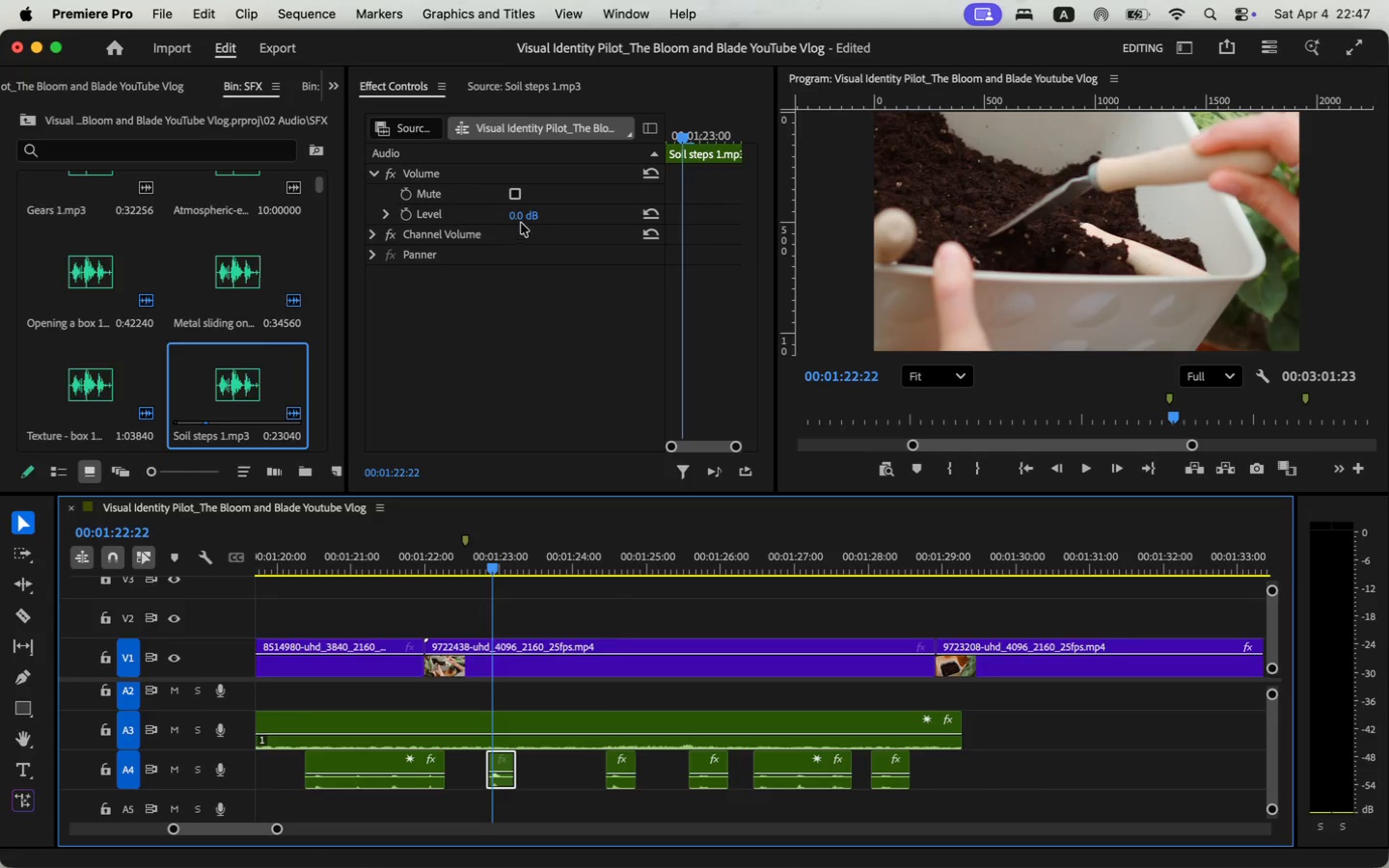 
left_click([522, 218])
 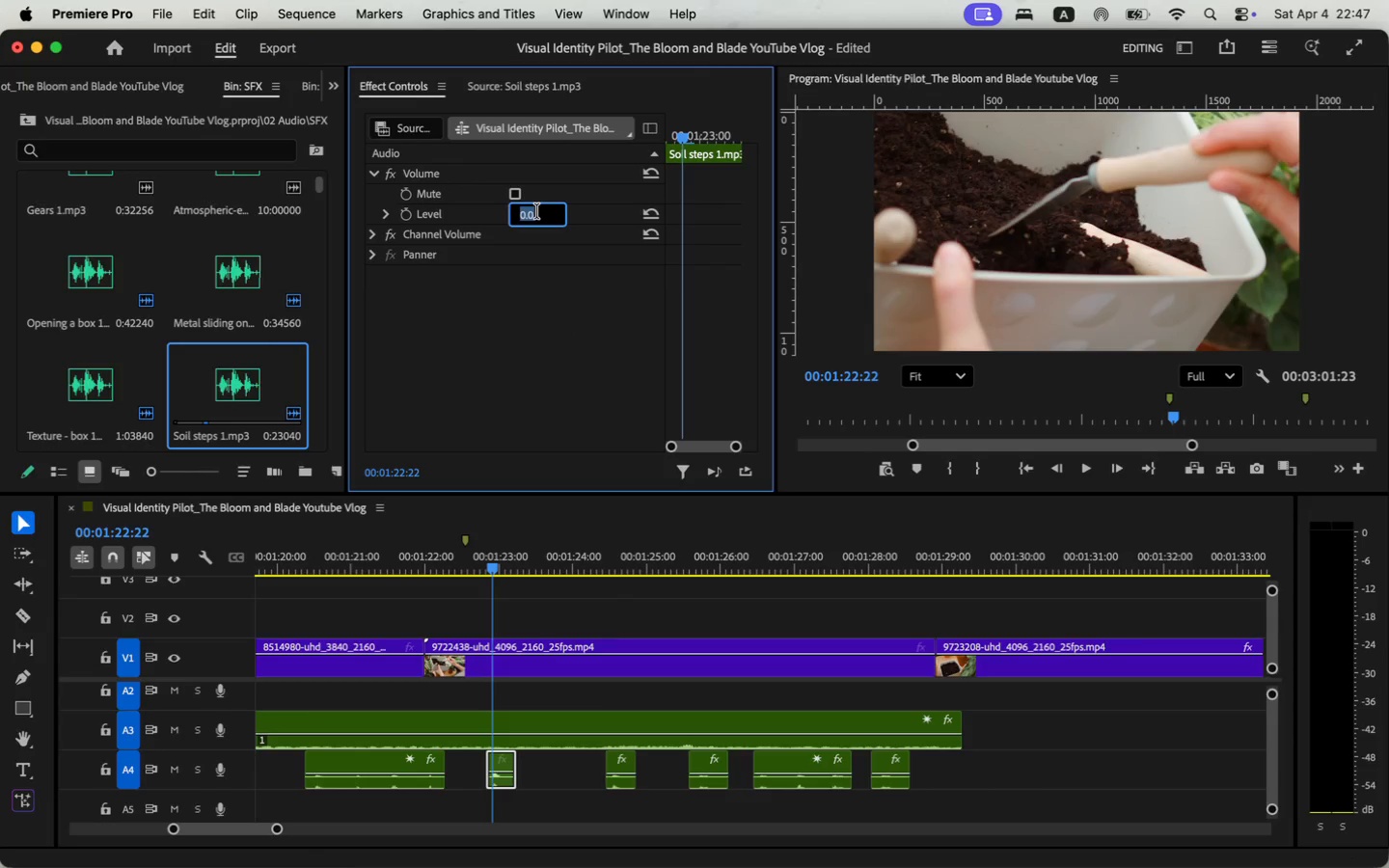 
key(Minus)
 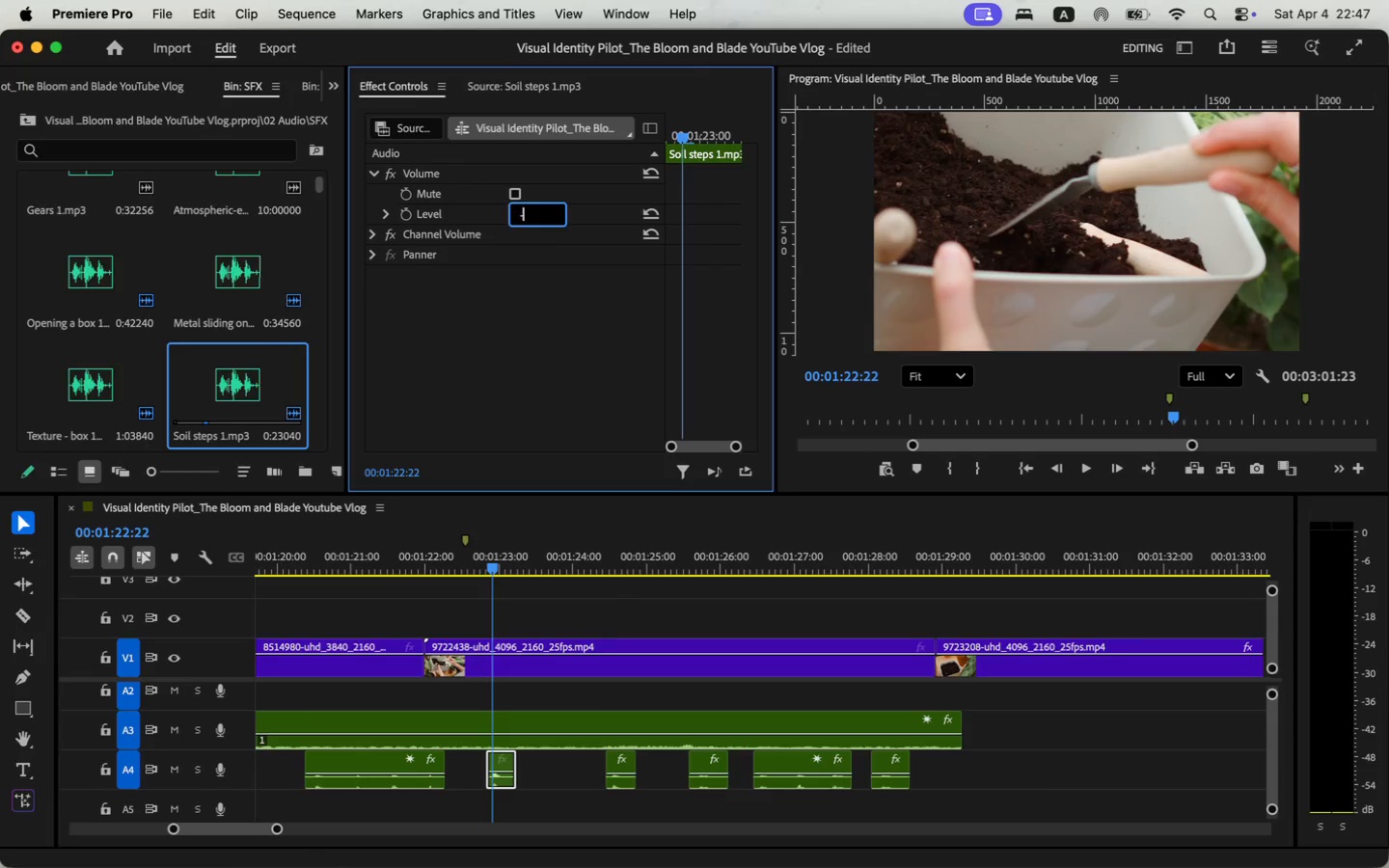 
key(6)
 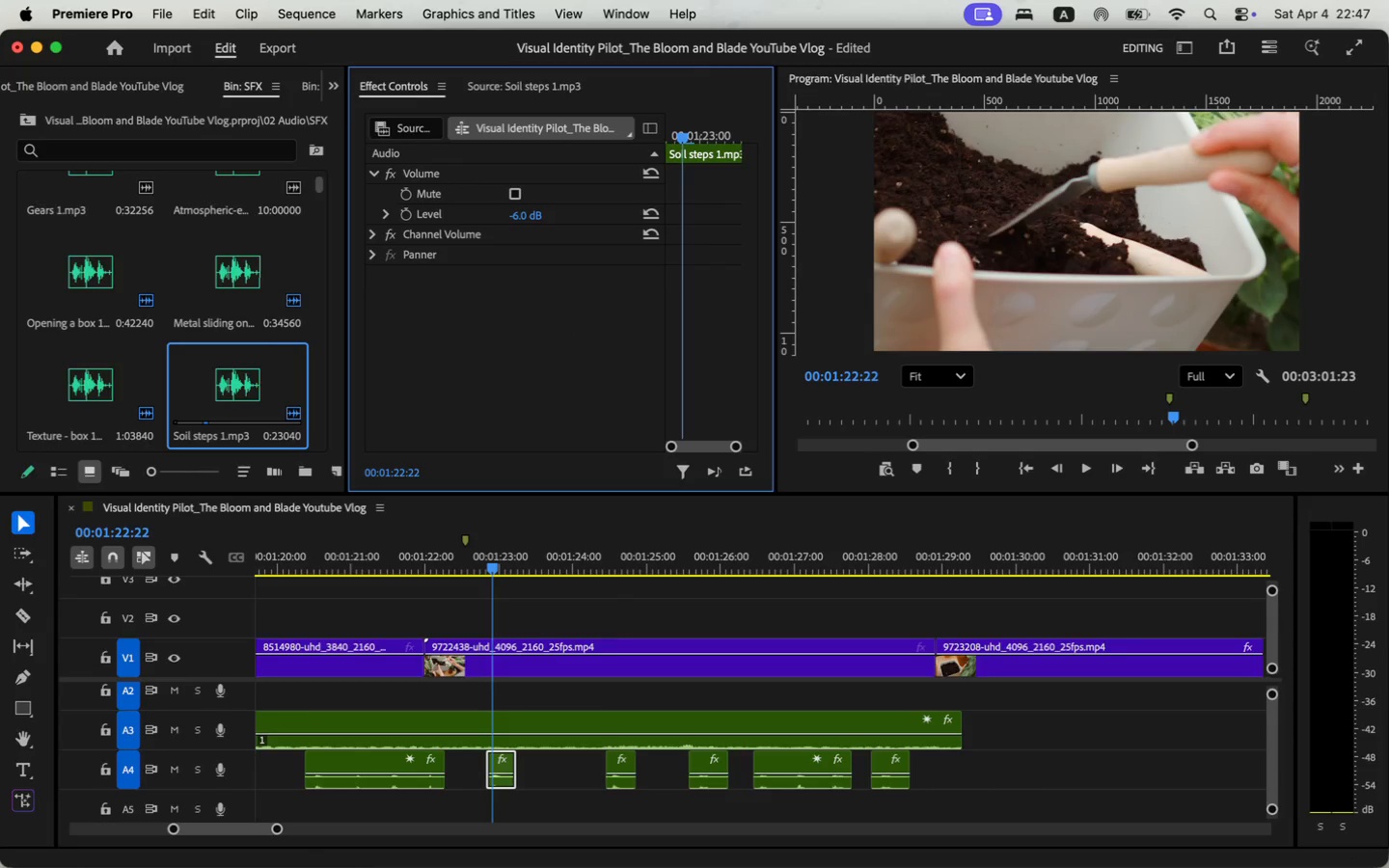 
key(Enter)
 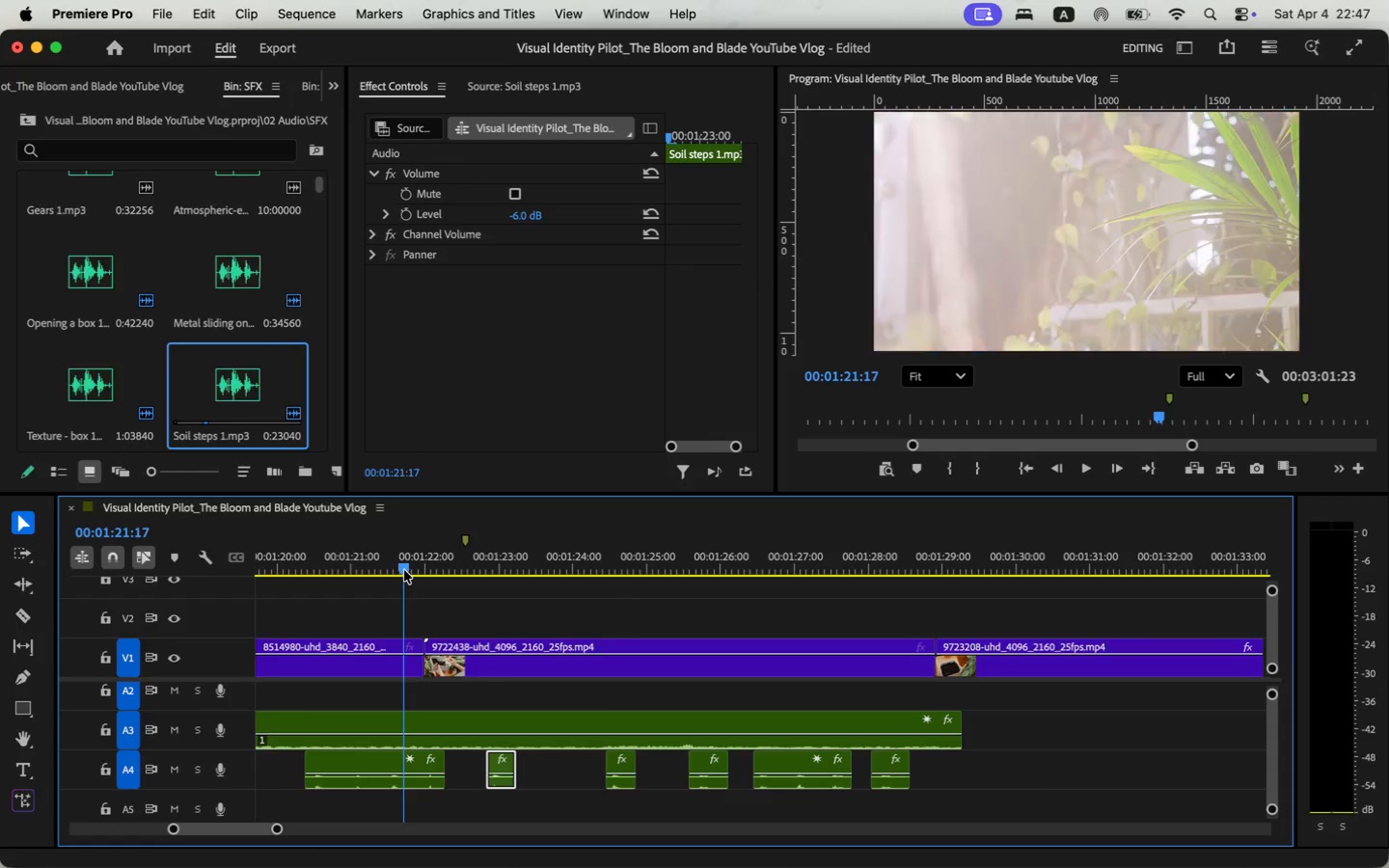 
mouse_move([403, 745])
 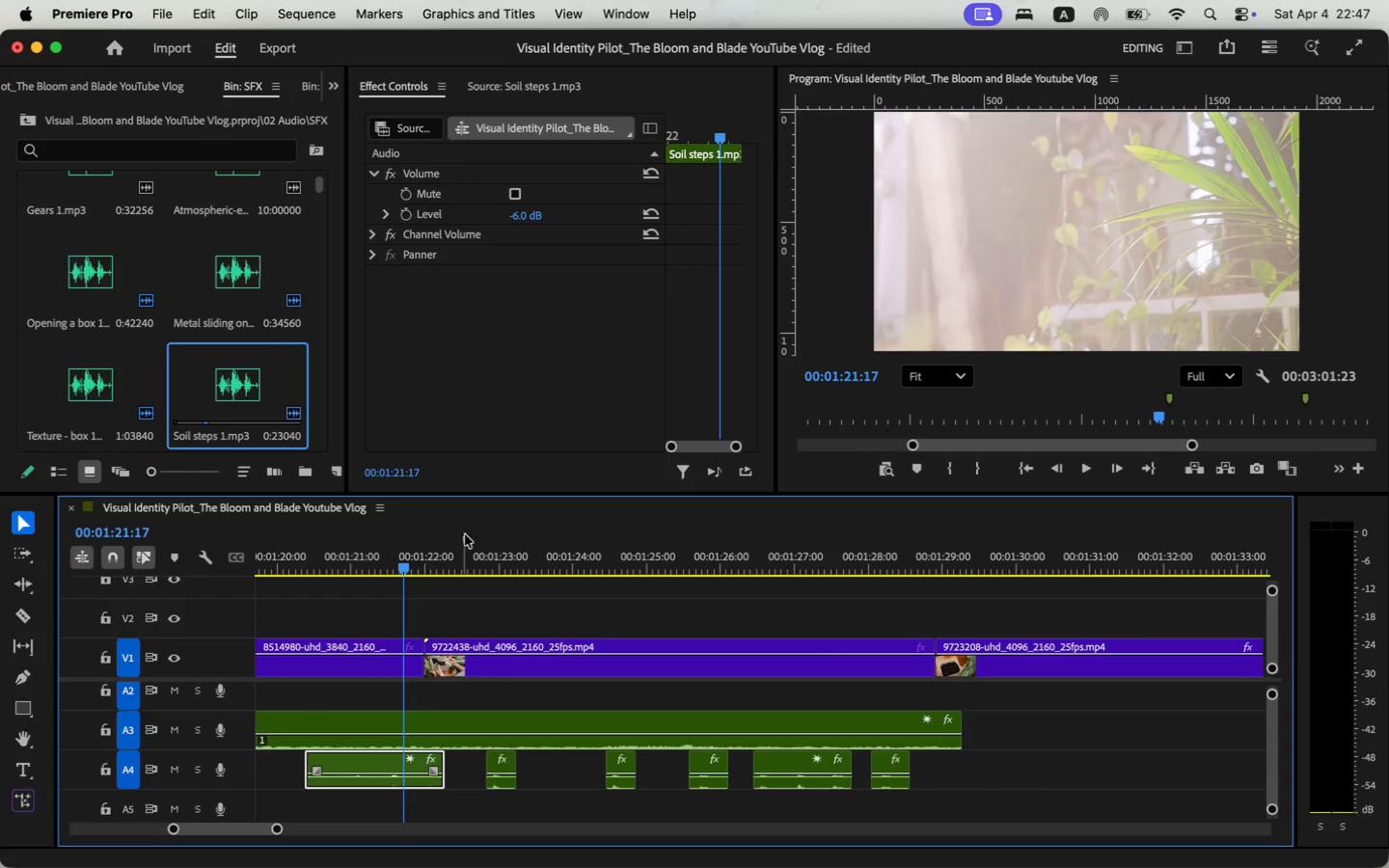 
left_click([469, 539])
 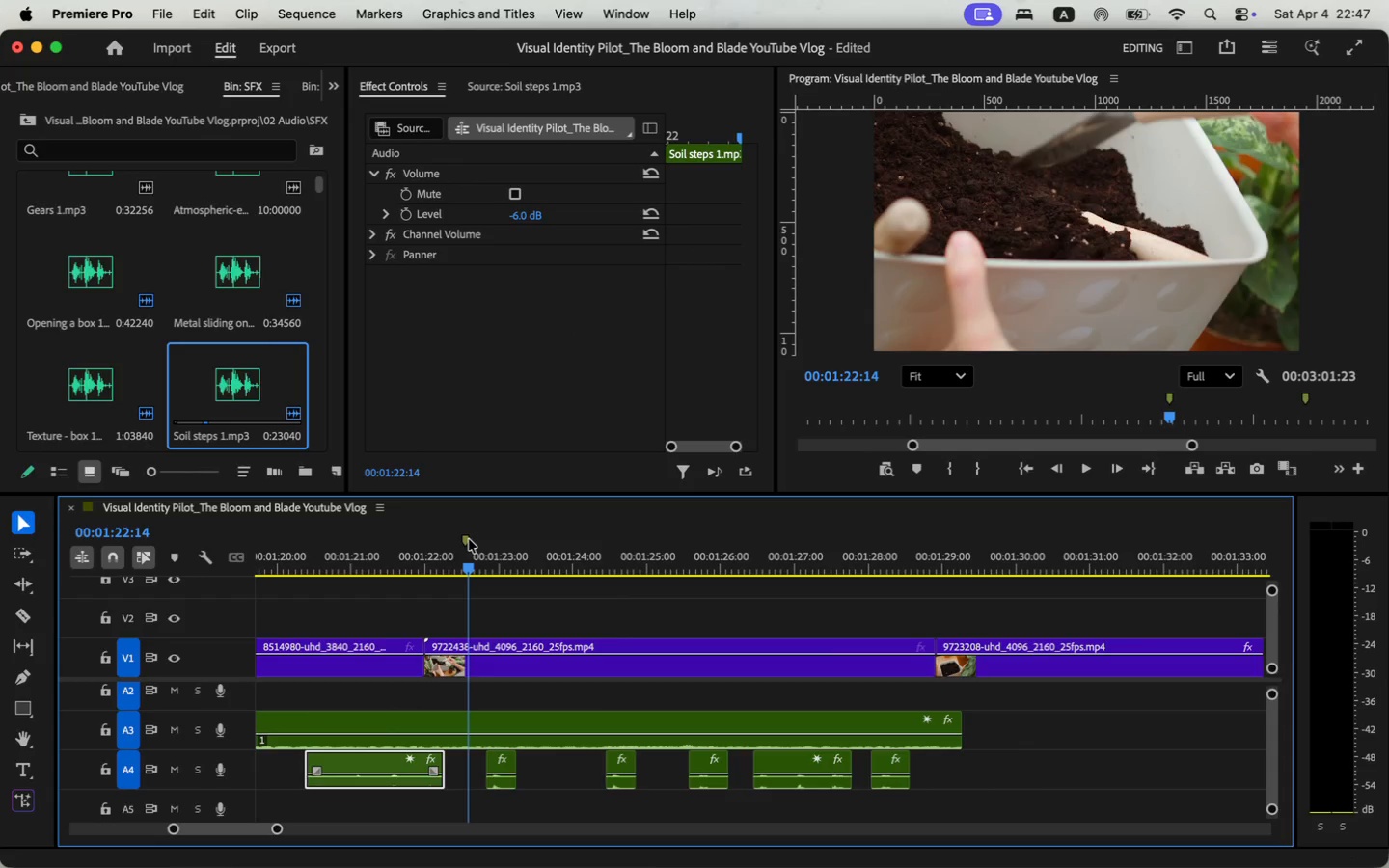 
double_click([469, 539])
 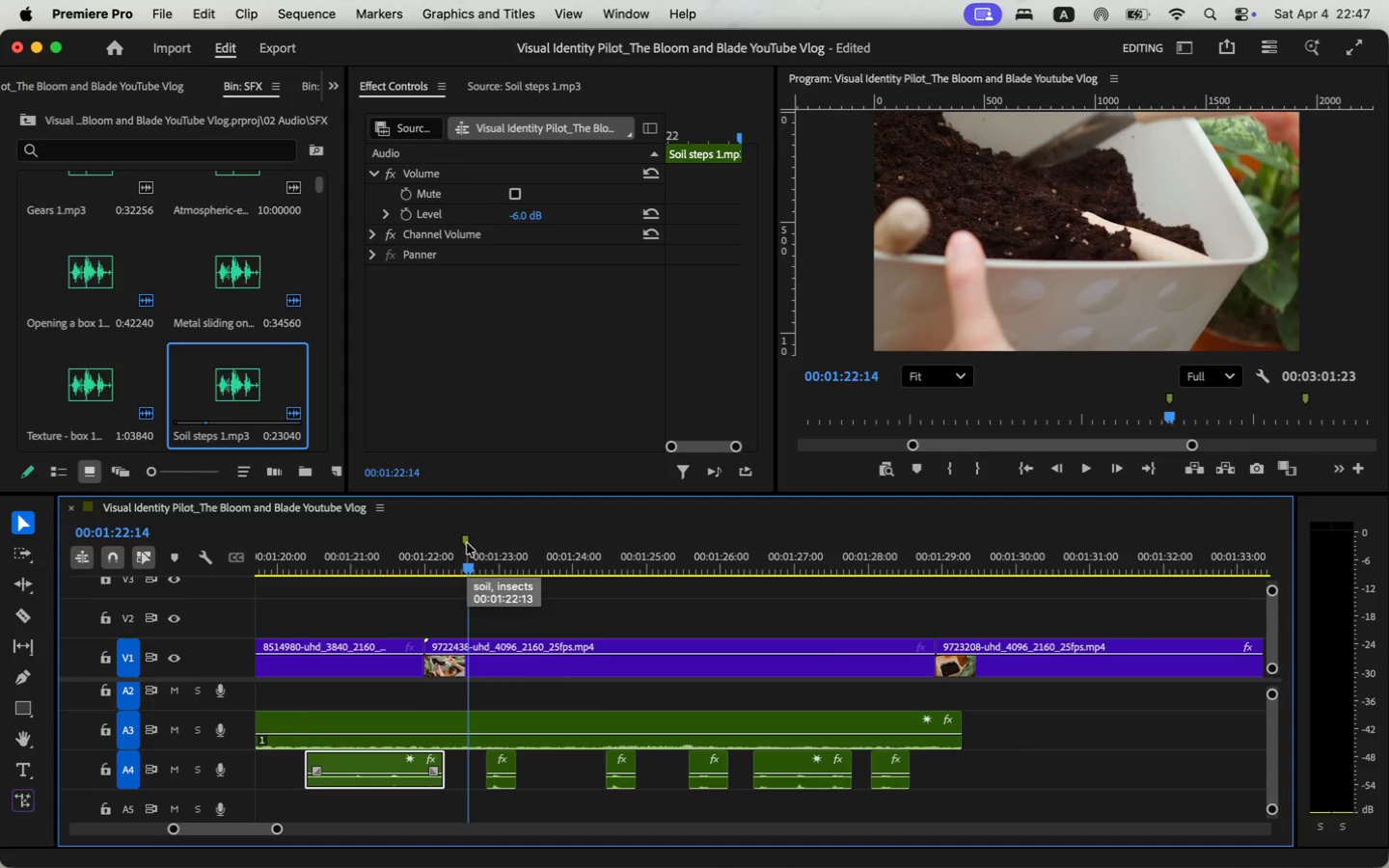 
double_click([467, 543])
 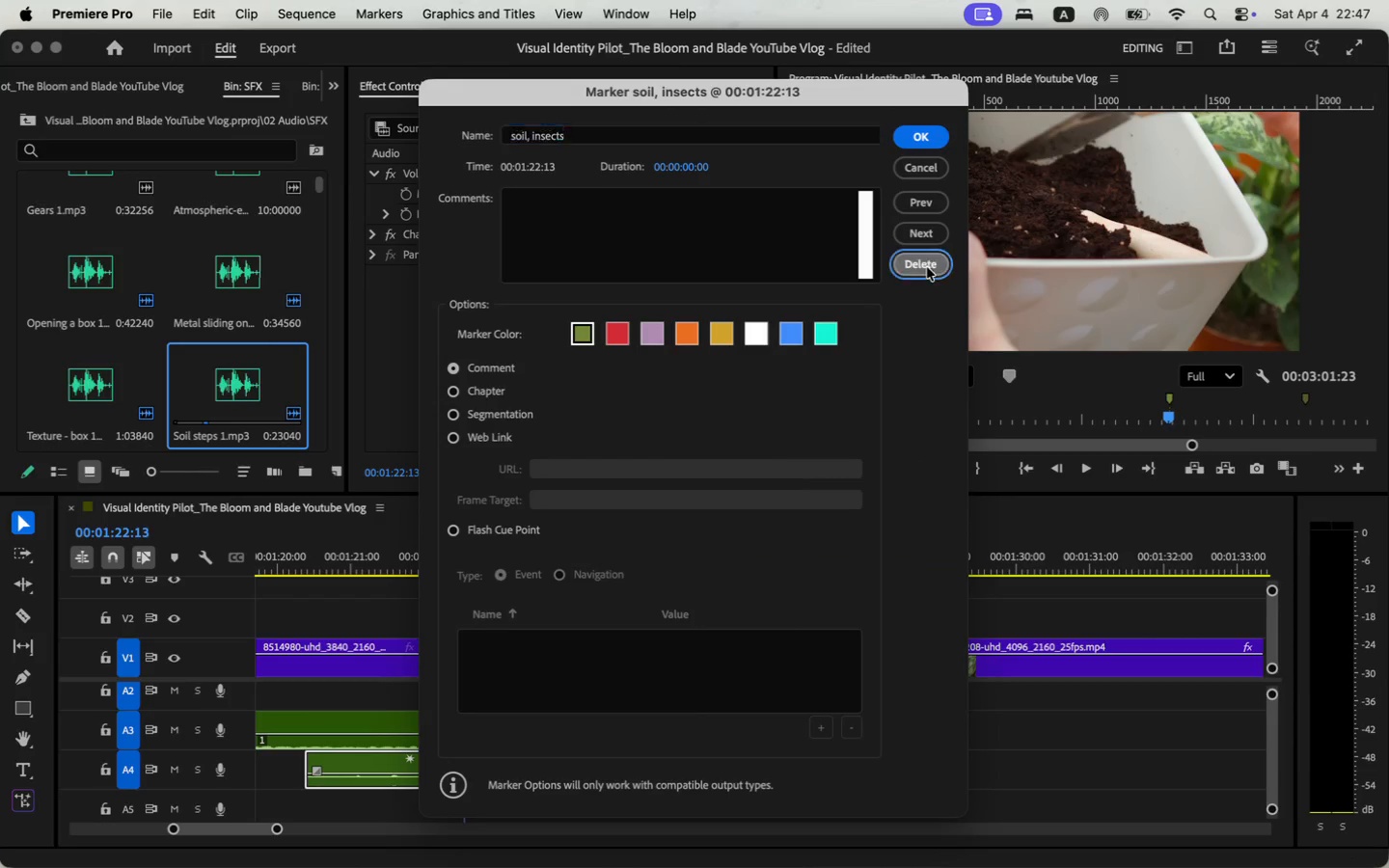 
key(Space)
 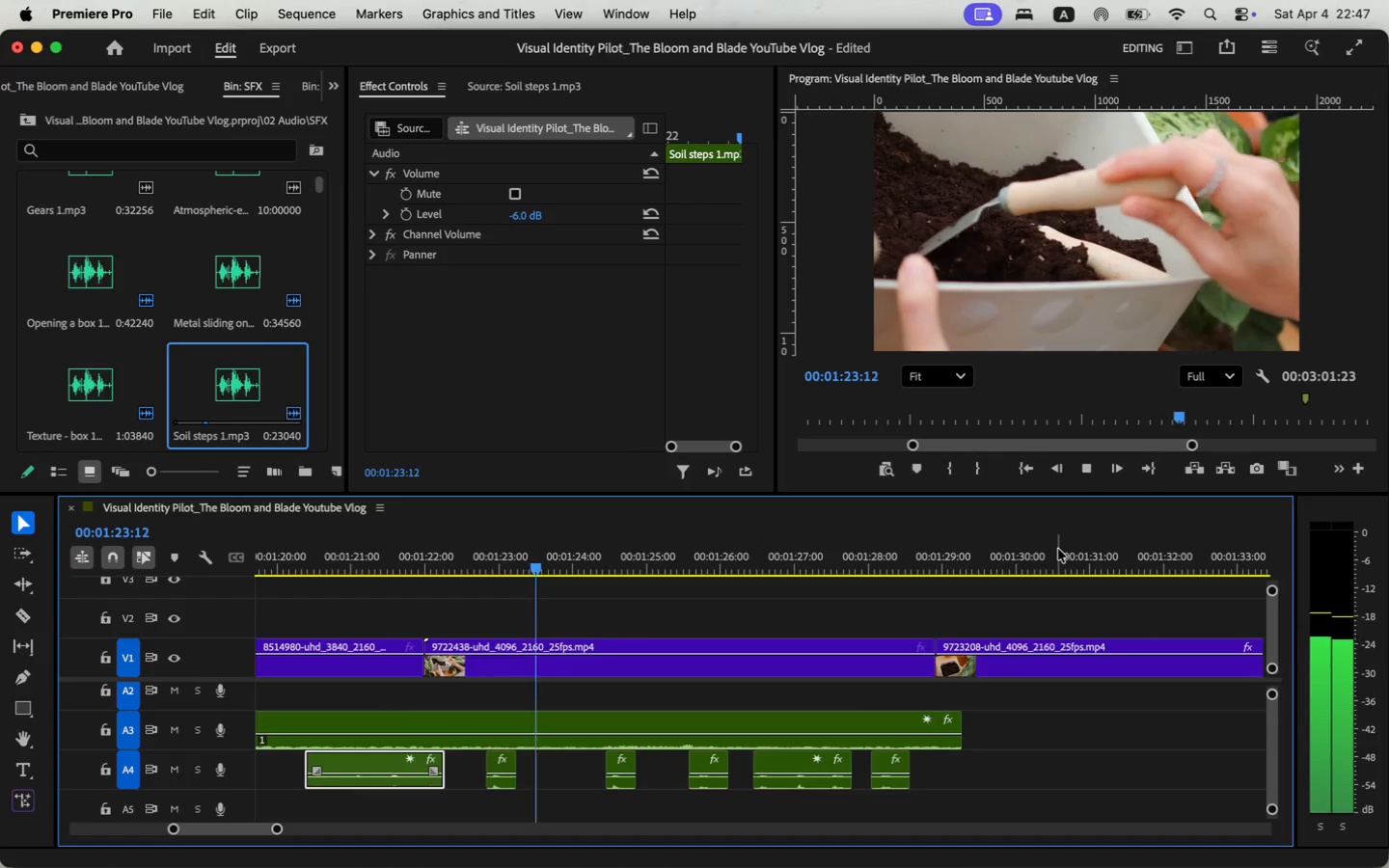 
key(Space)
 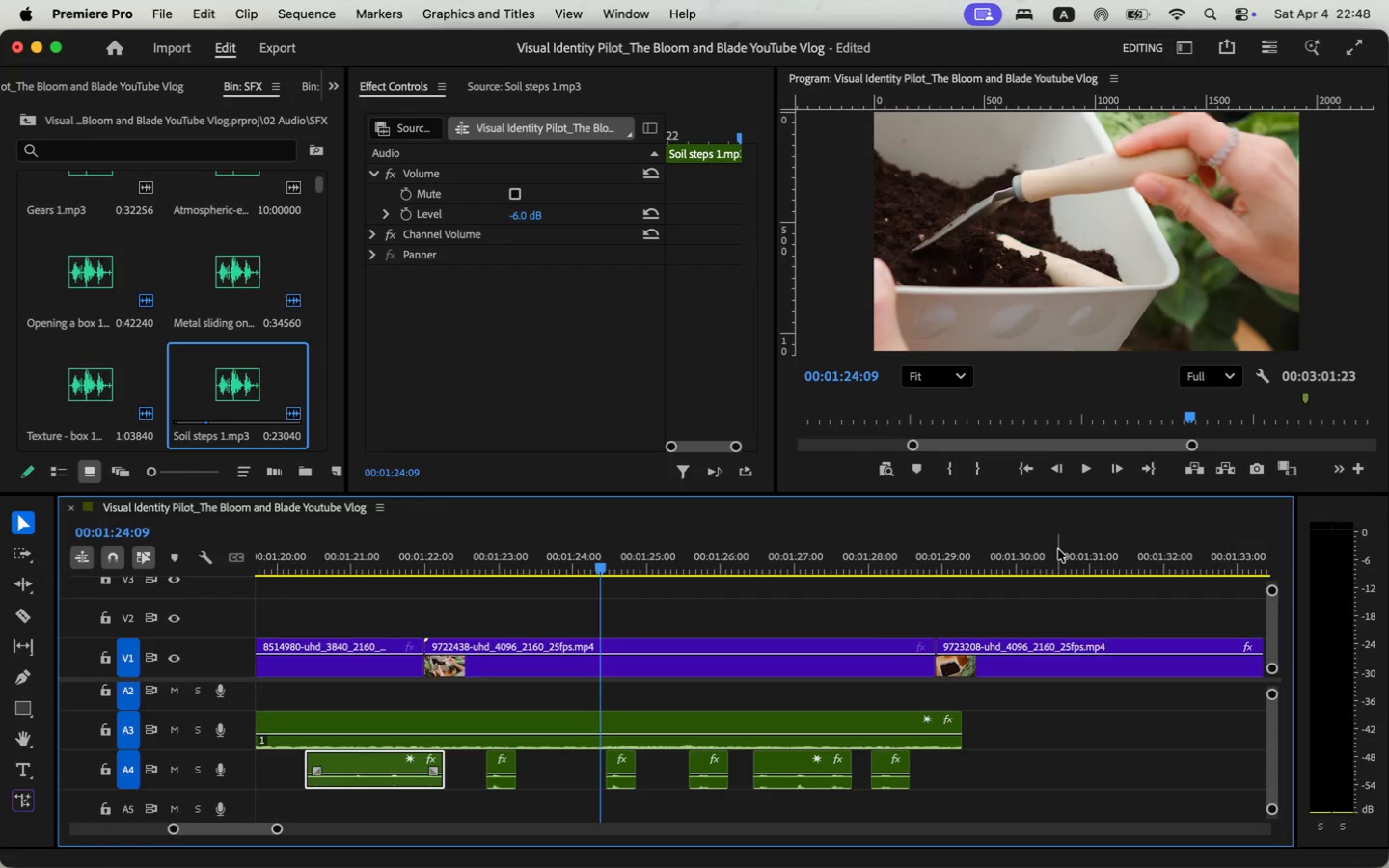 
wait(65.42)
 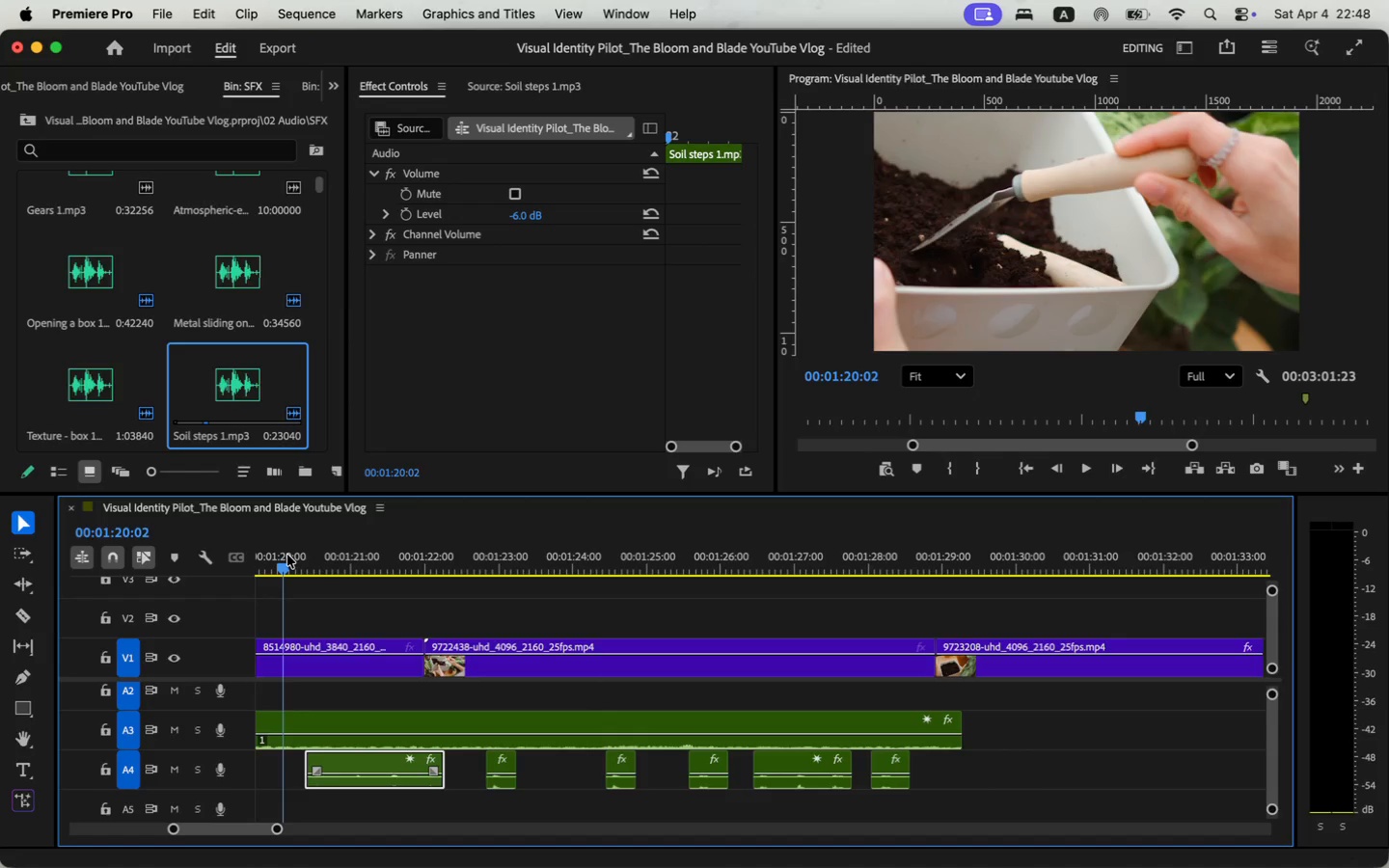 
key(Space)
 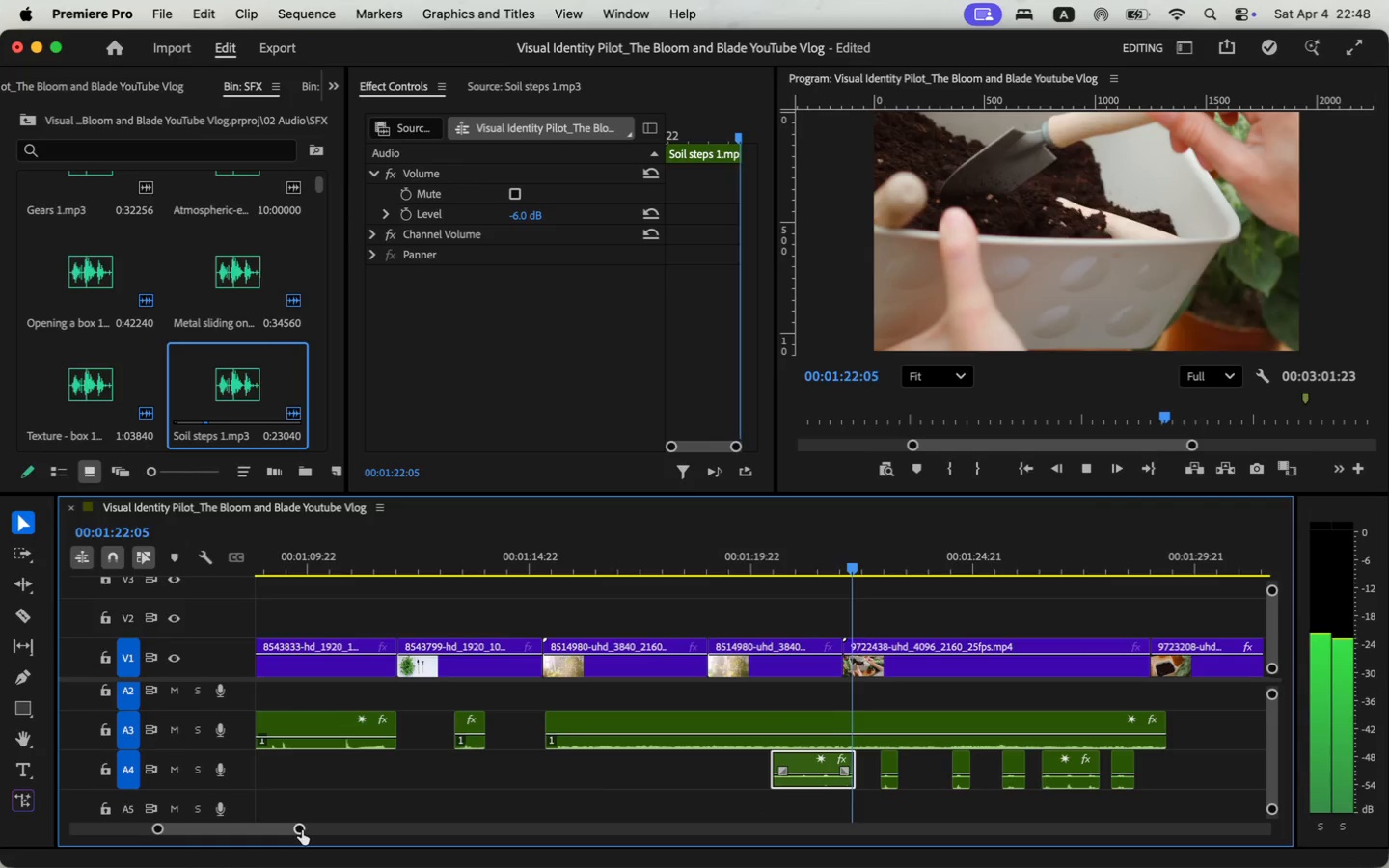 
left_click_drag(start_coordinate=[283, 828], to_coordinate=[301, 831])
 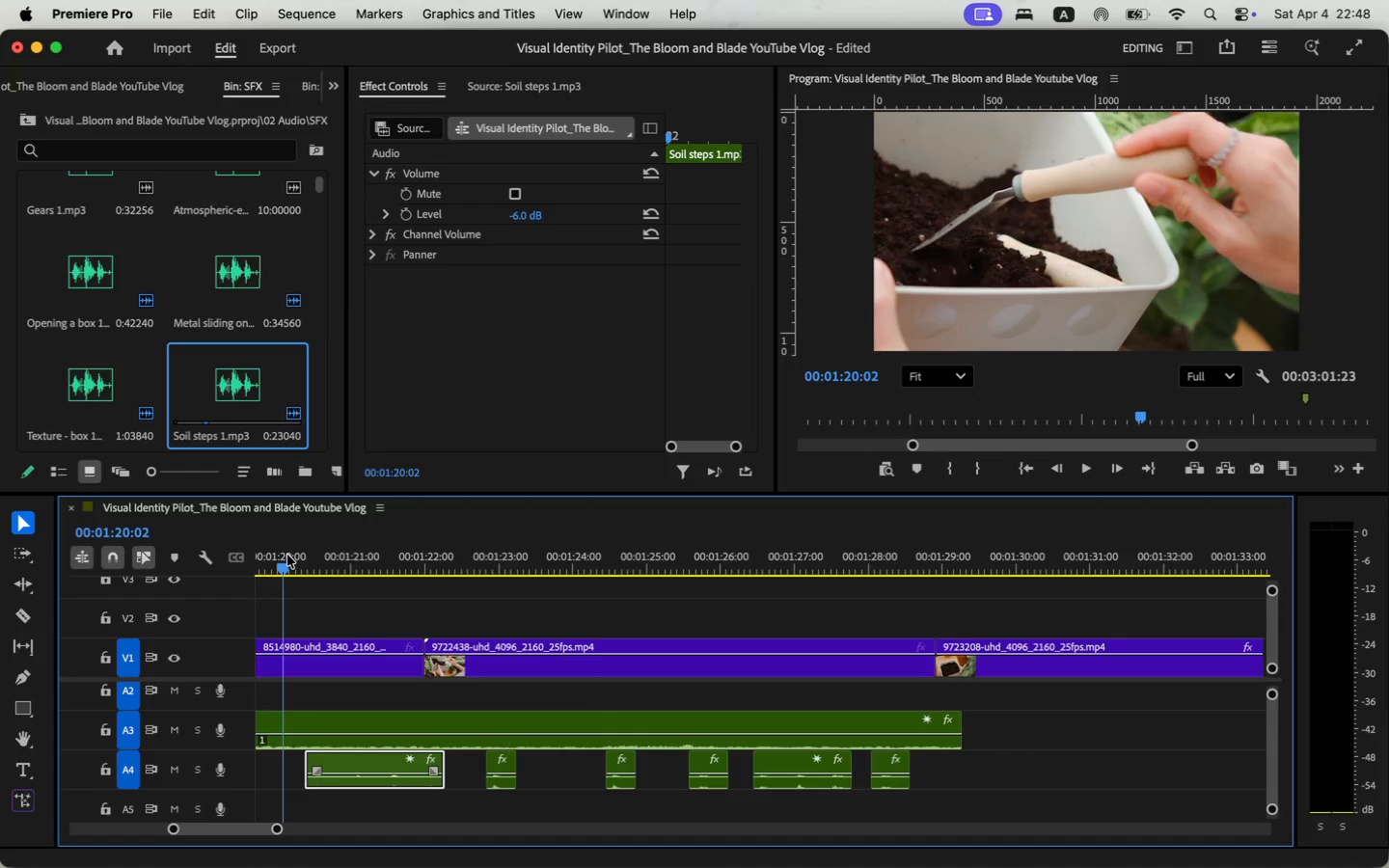 
key(Space)
 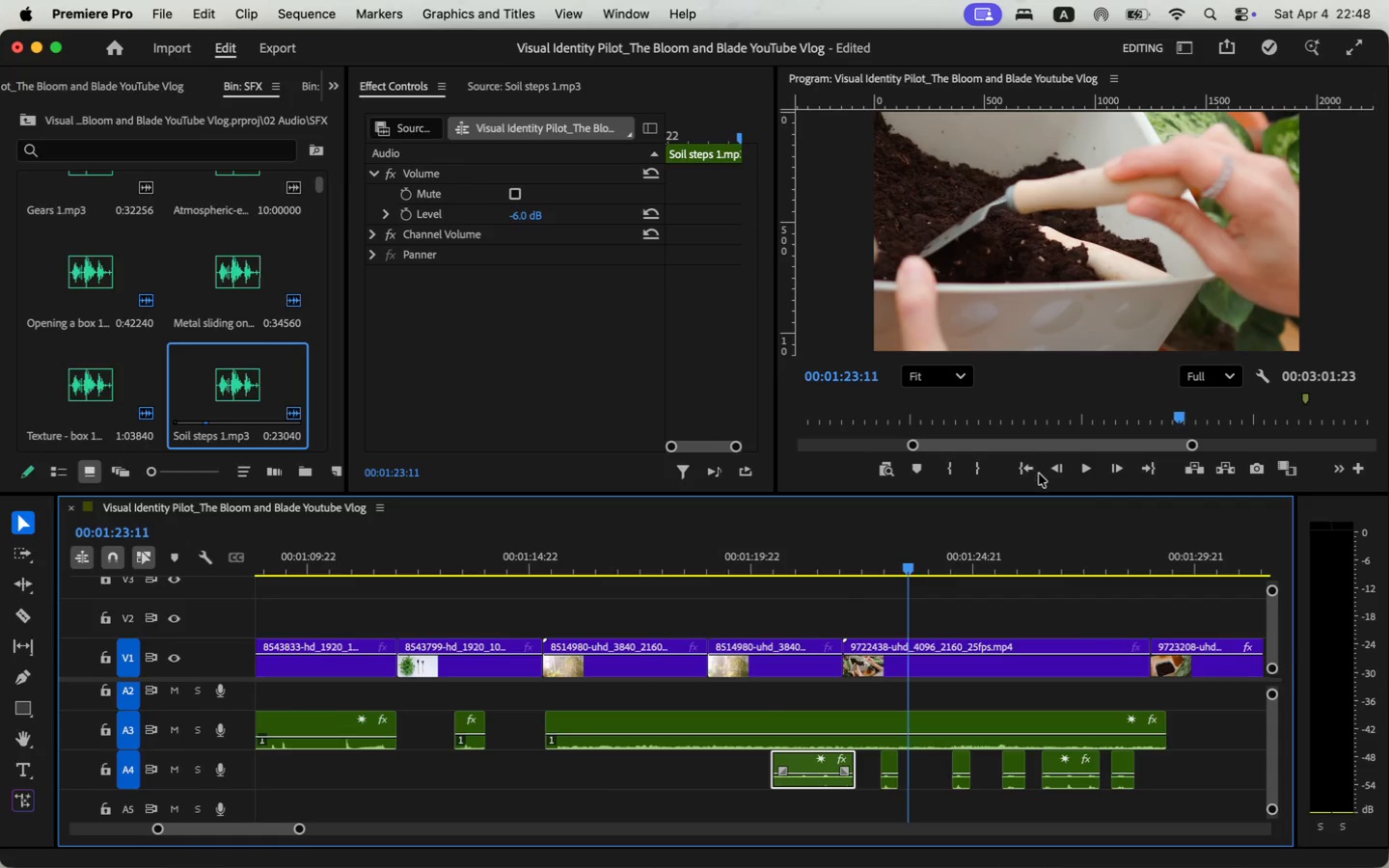 
key(Space)
 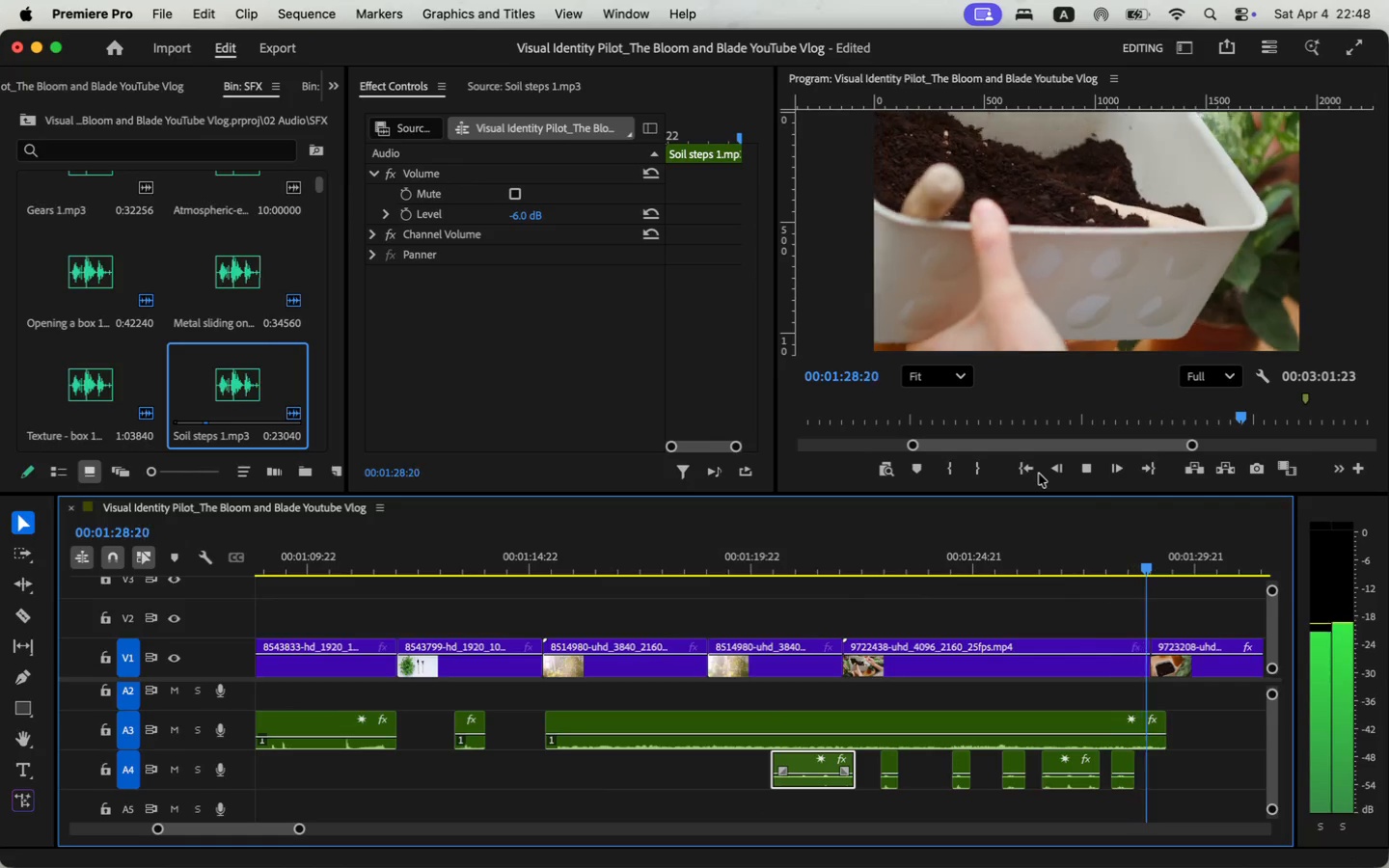 
wait(8.71)
 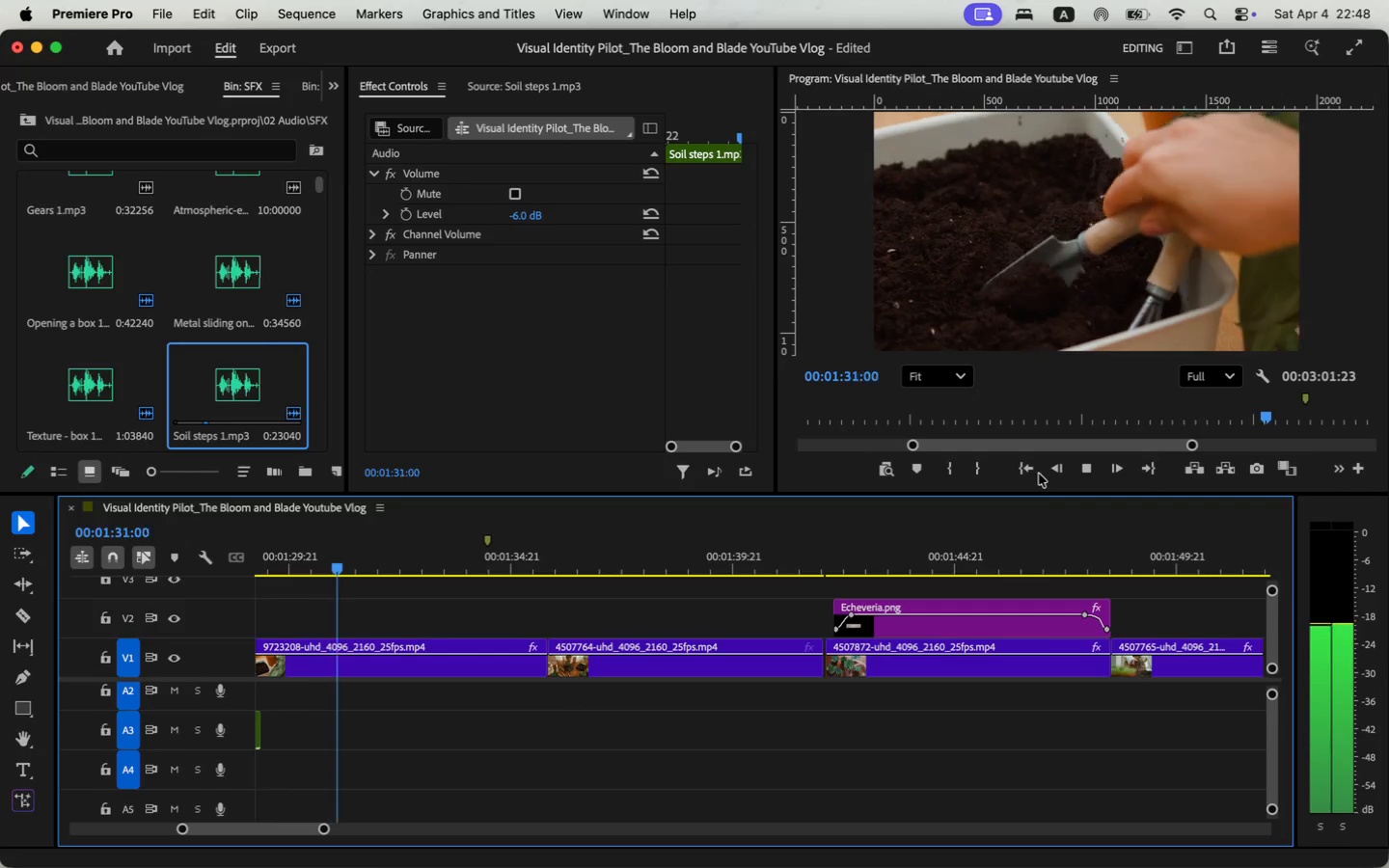 
key(Space)
 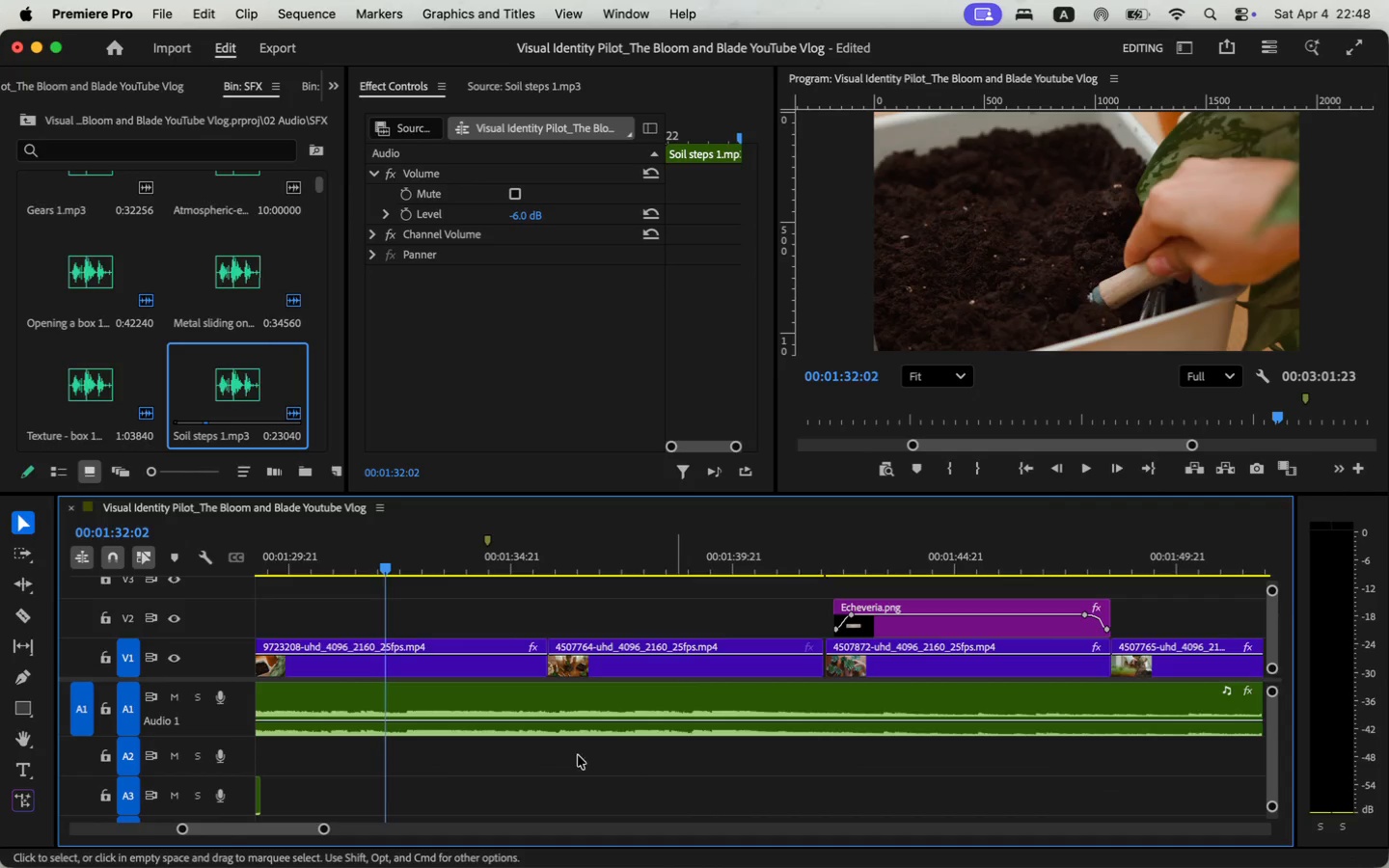 
scroll: coordinate [674, 754], scroll_direction: up, amount: 4.0
 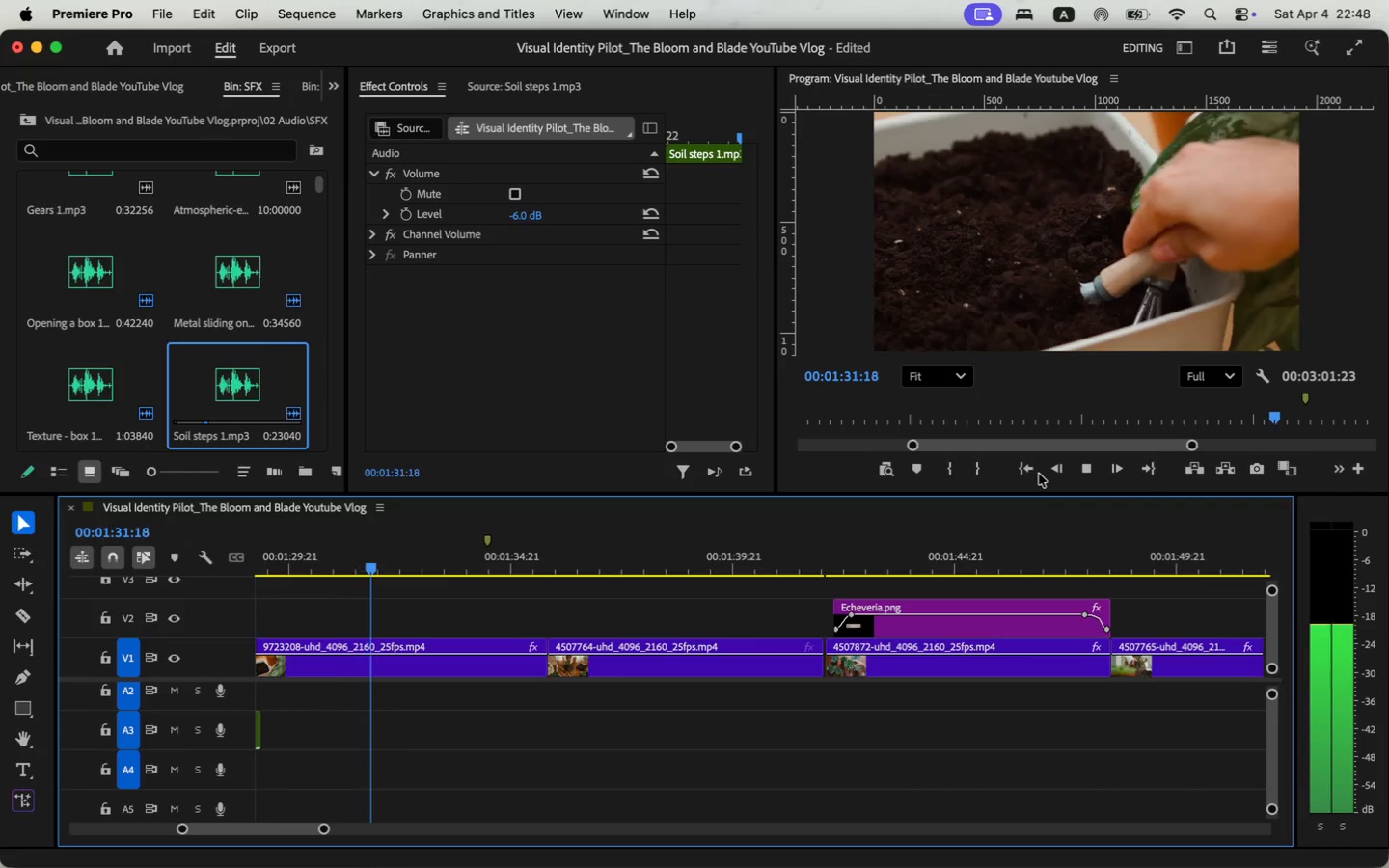 
key(Space)
 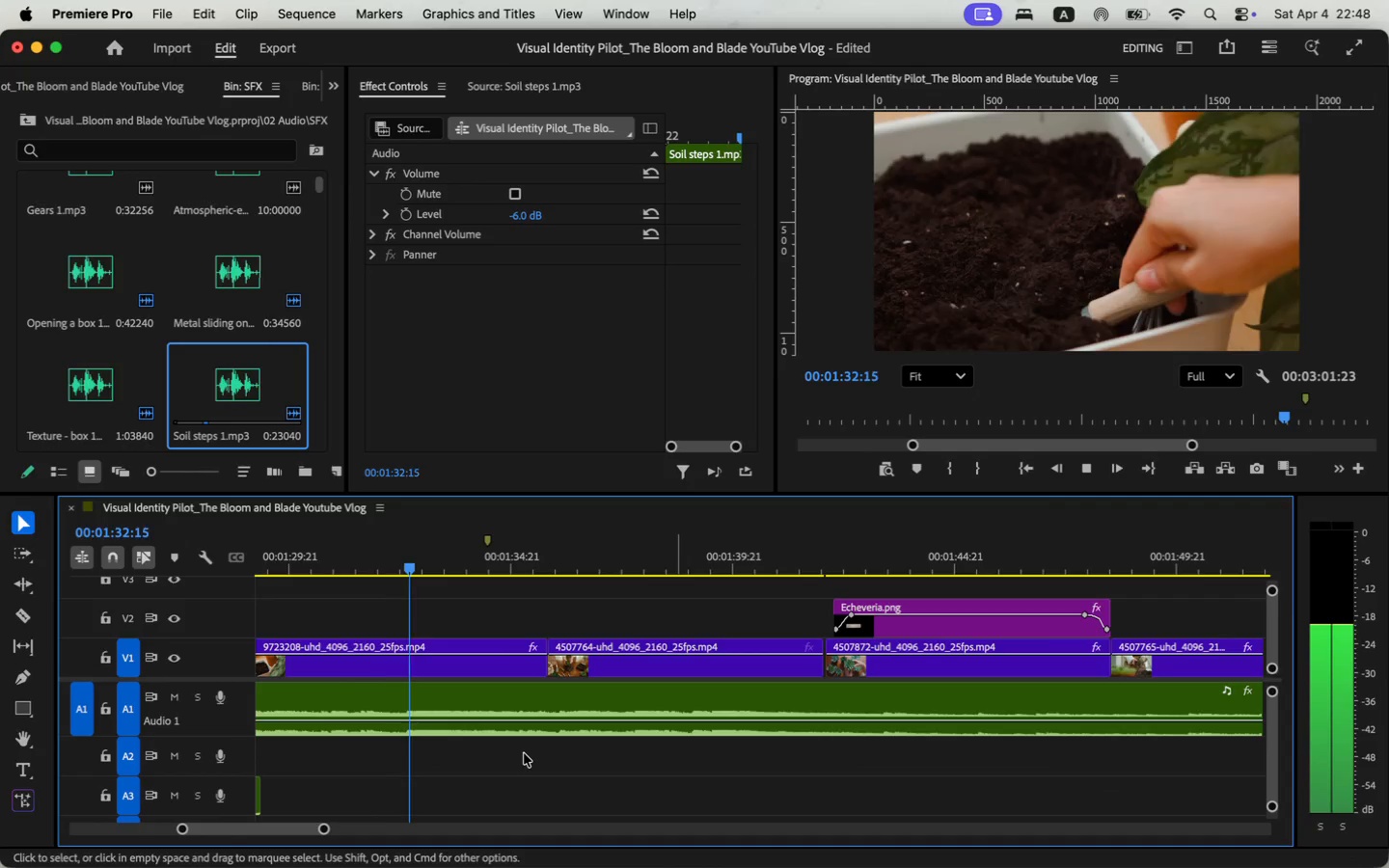 
key(Space)
 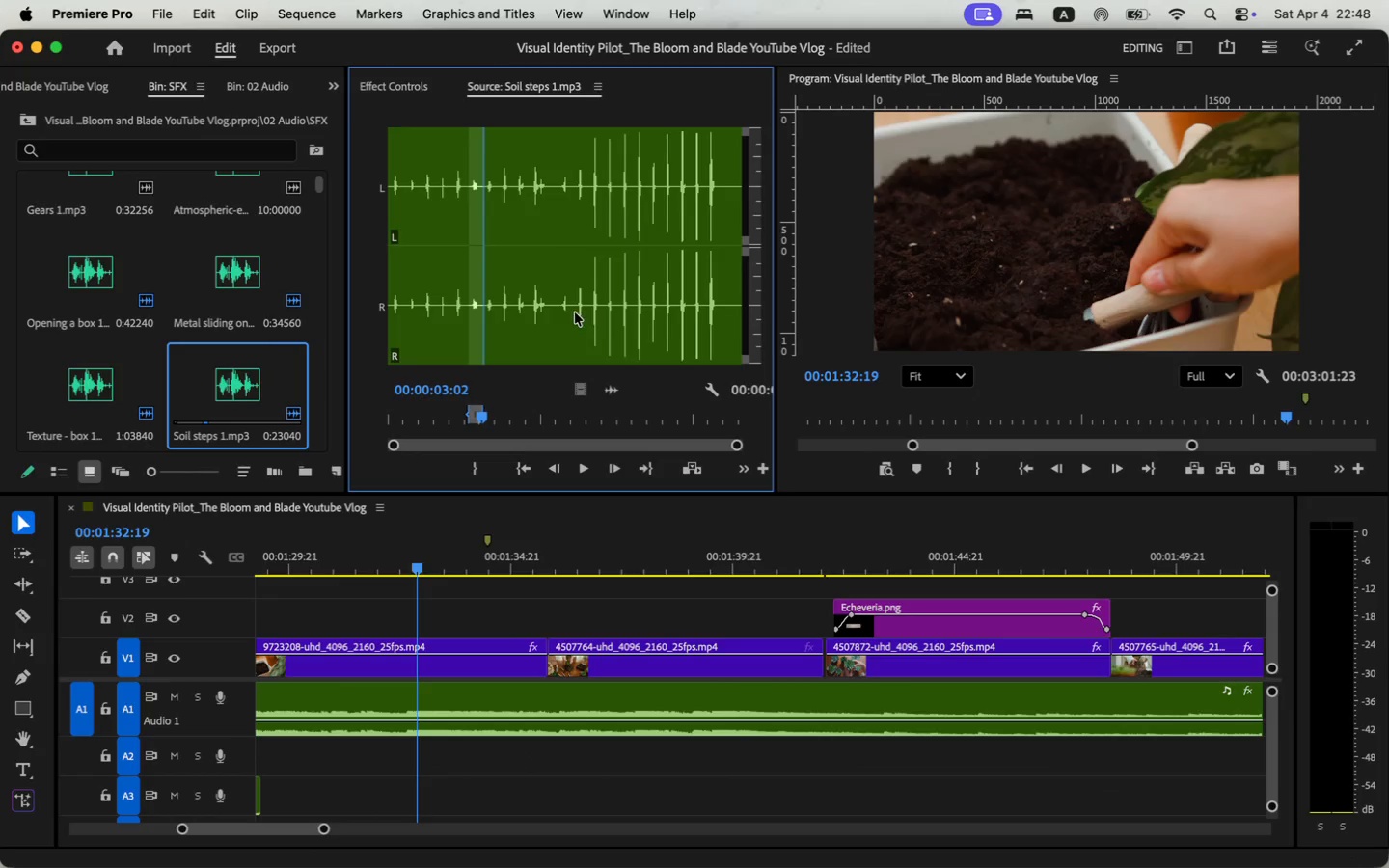 
left_click([588, 306])
 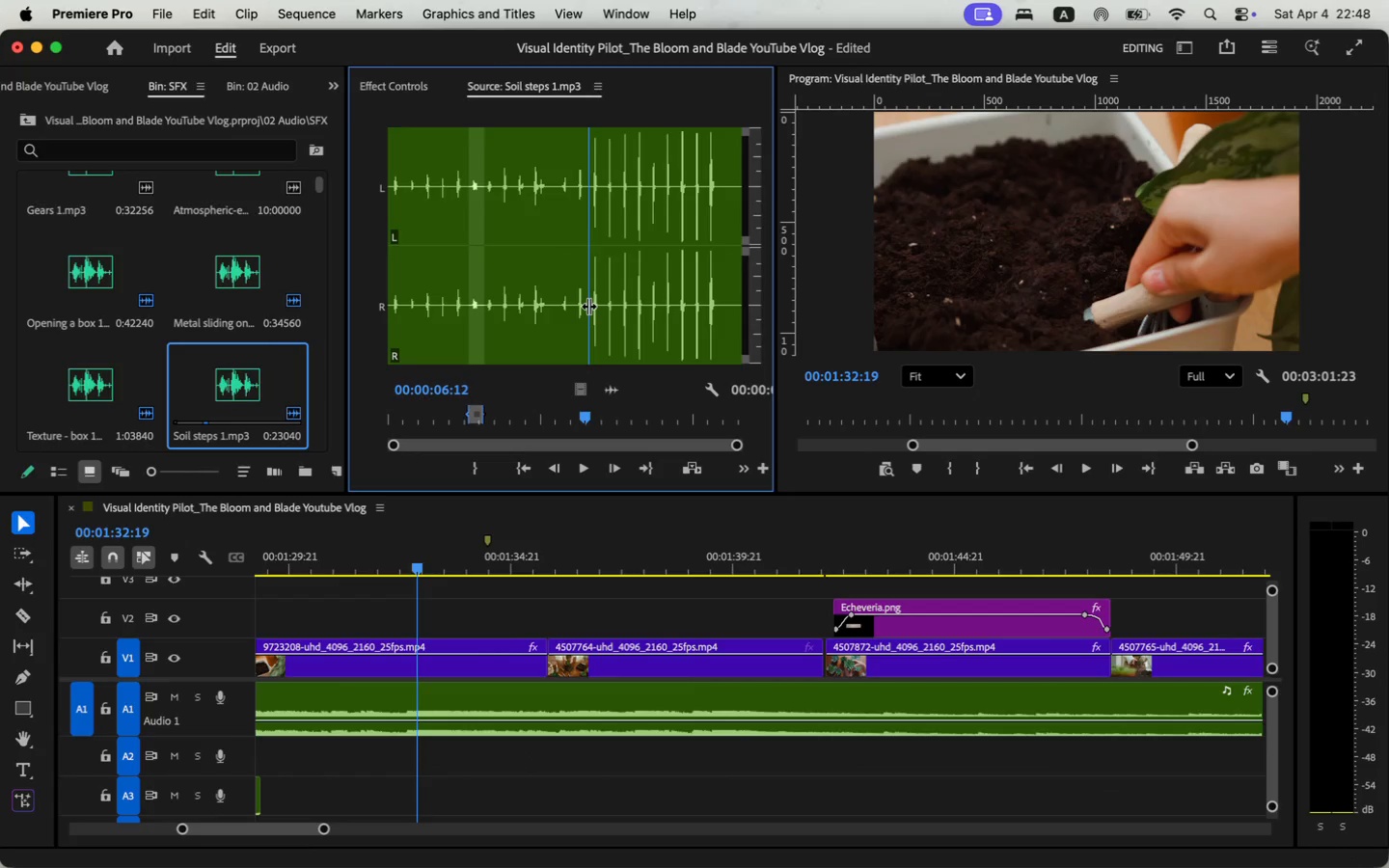 
key(I)
 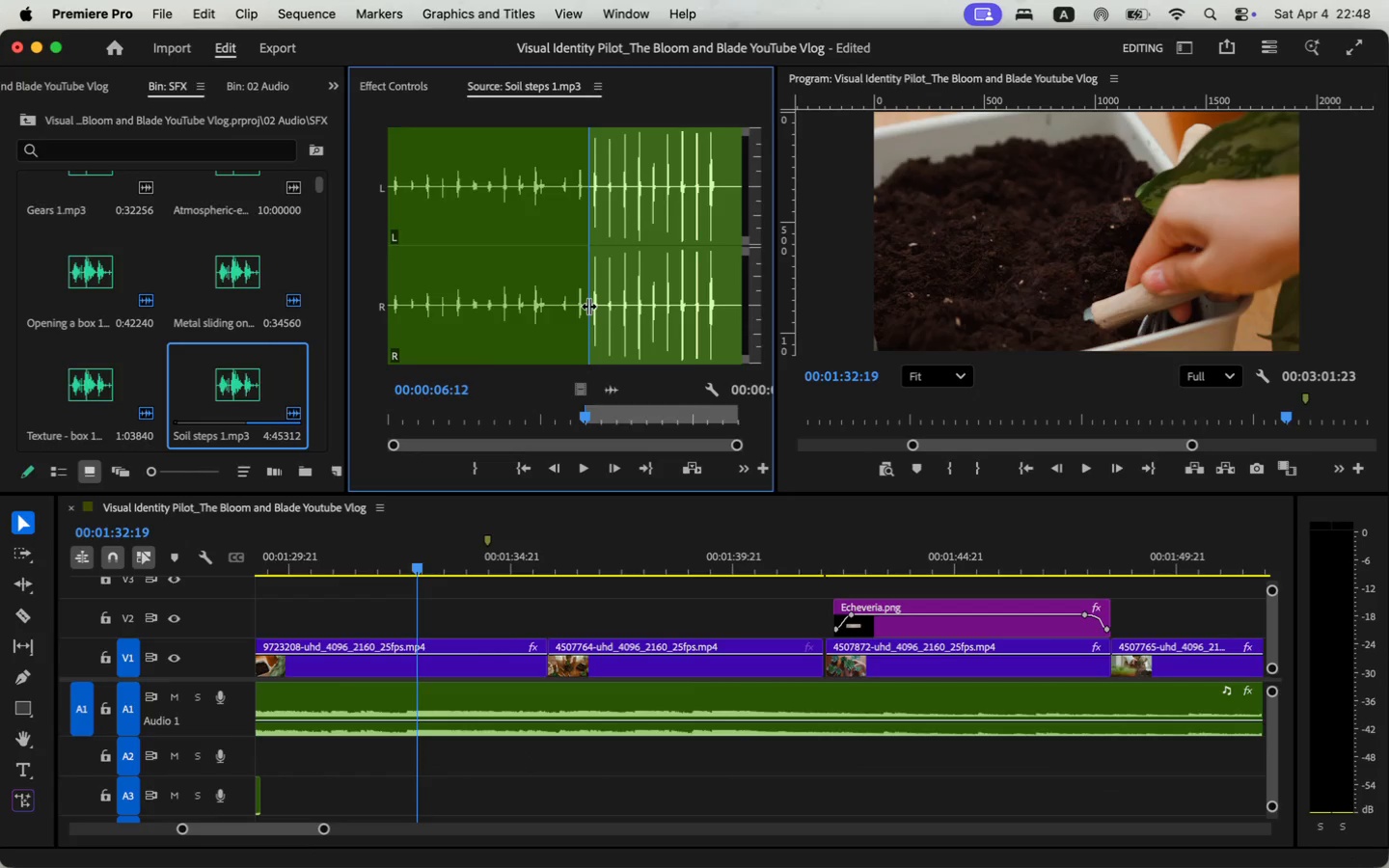 
key(Space)
 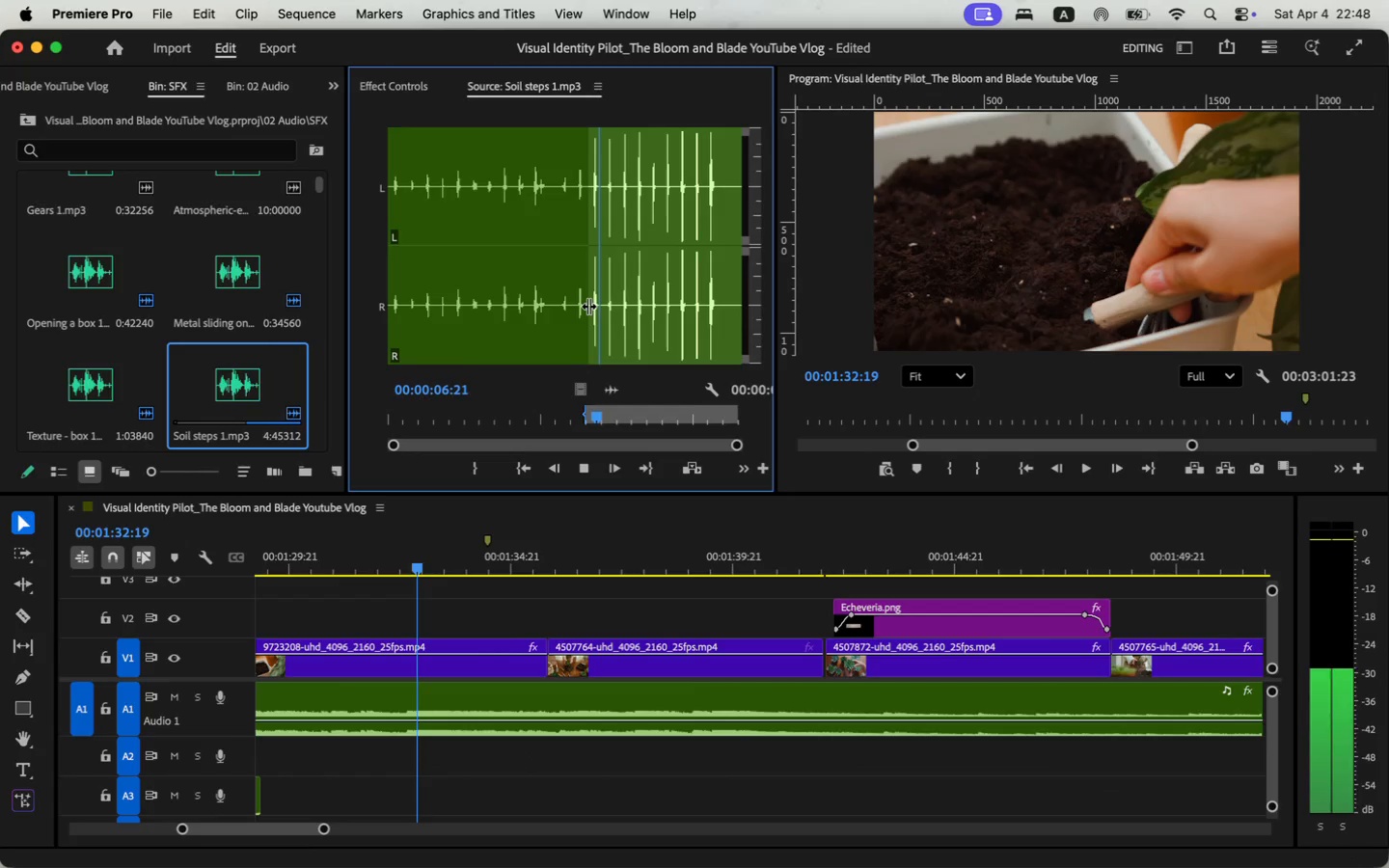 
key(Space)
 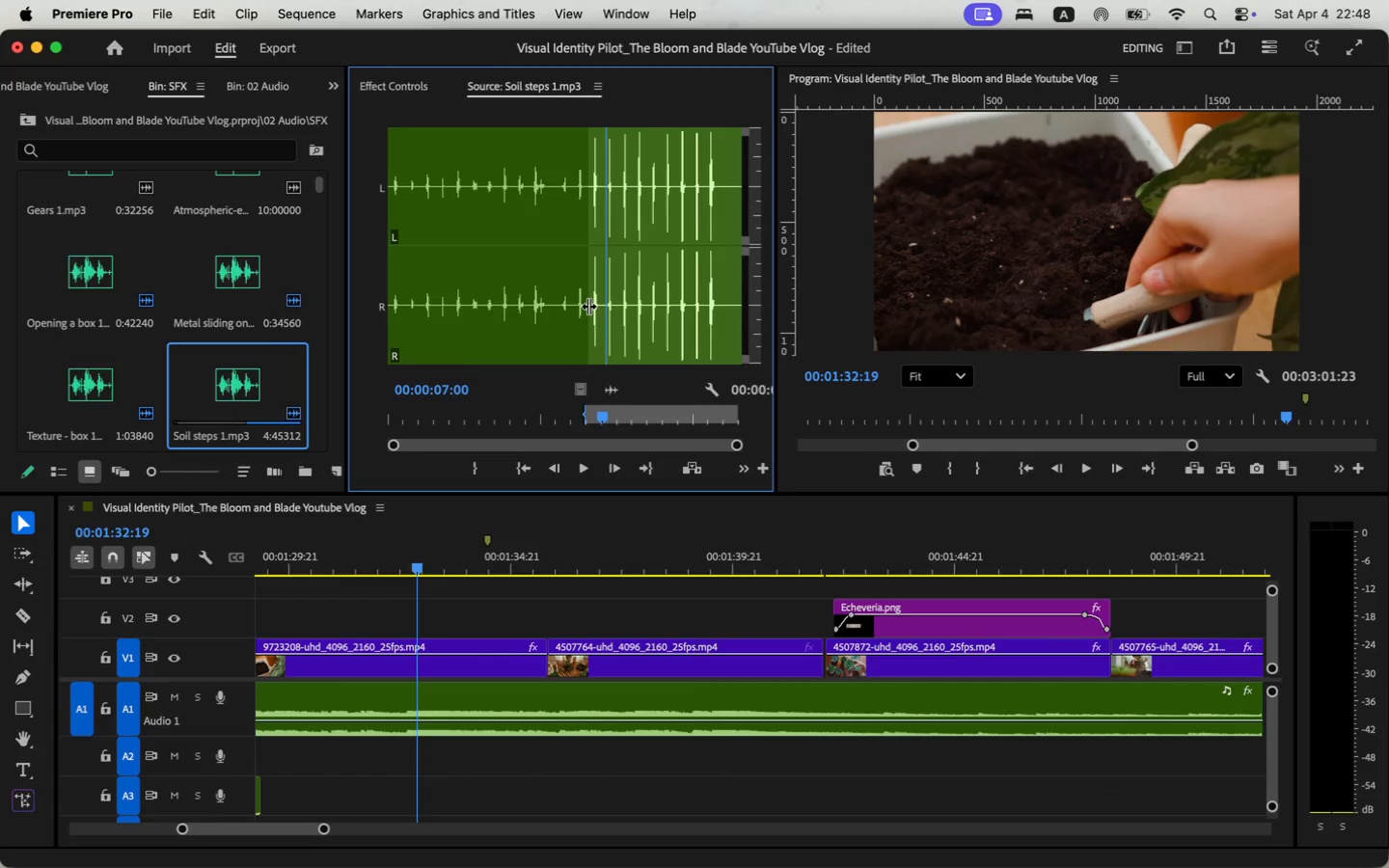 
key(Space)
 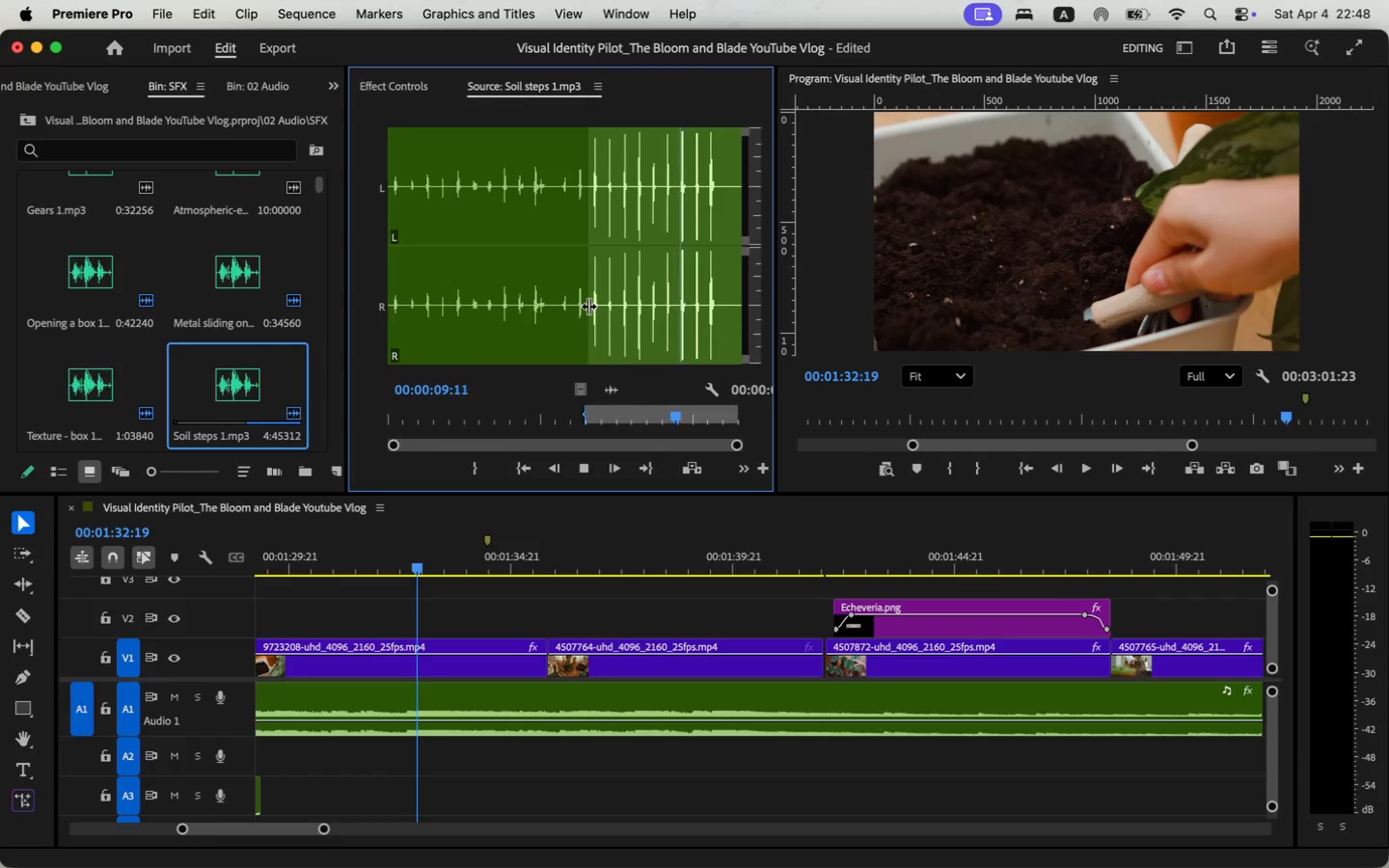 
key(Space)
 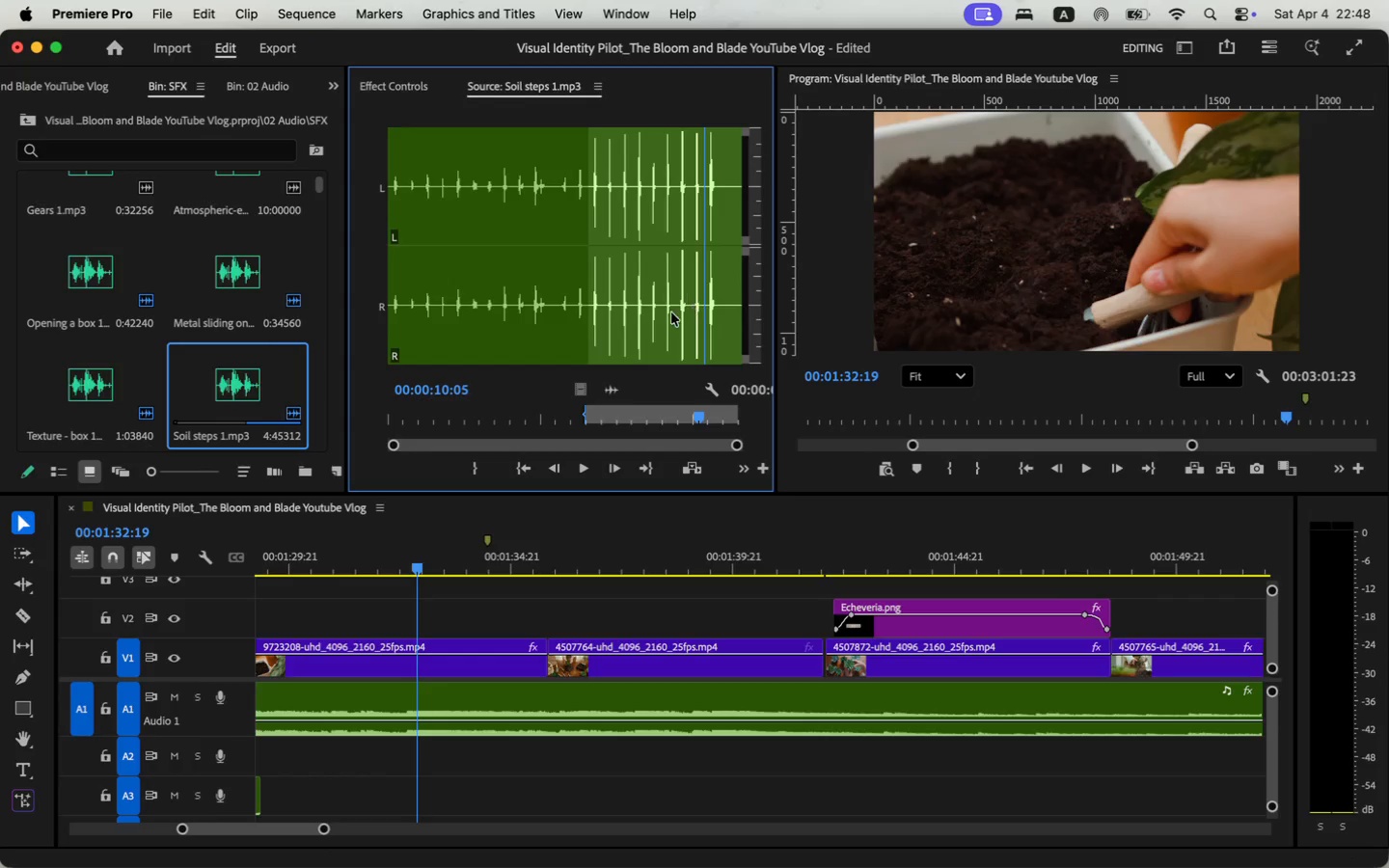 
left_click([675, 308])
 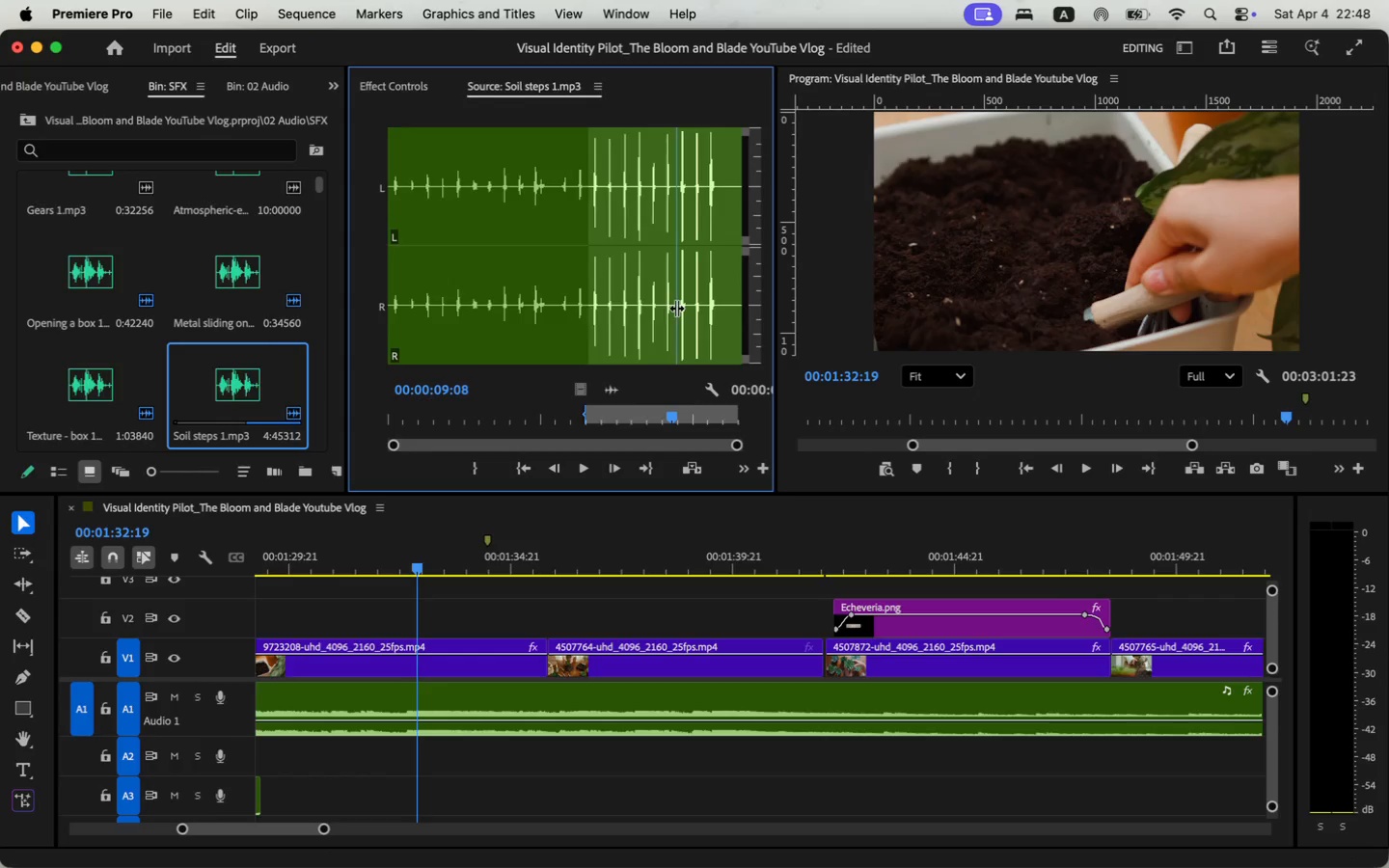 
key(I)
 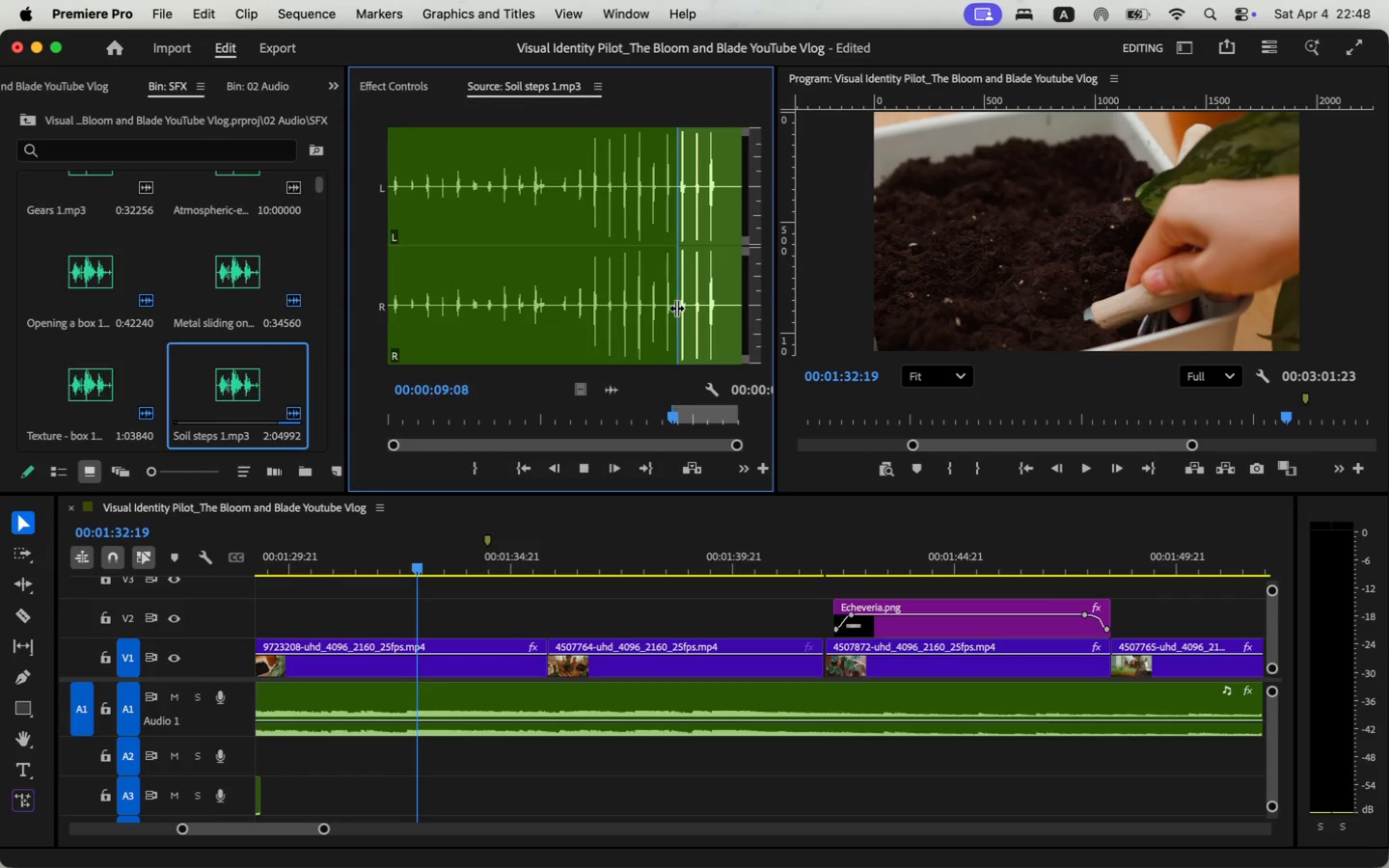 
key(Space)
 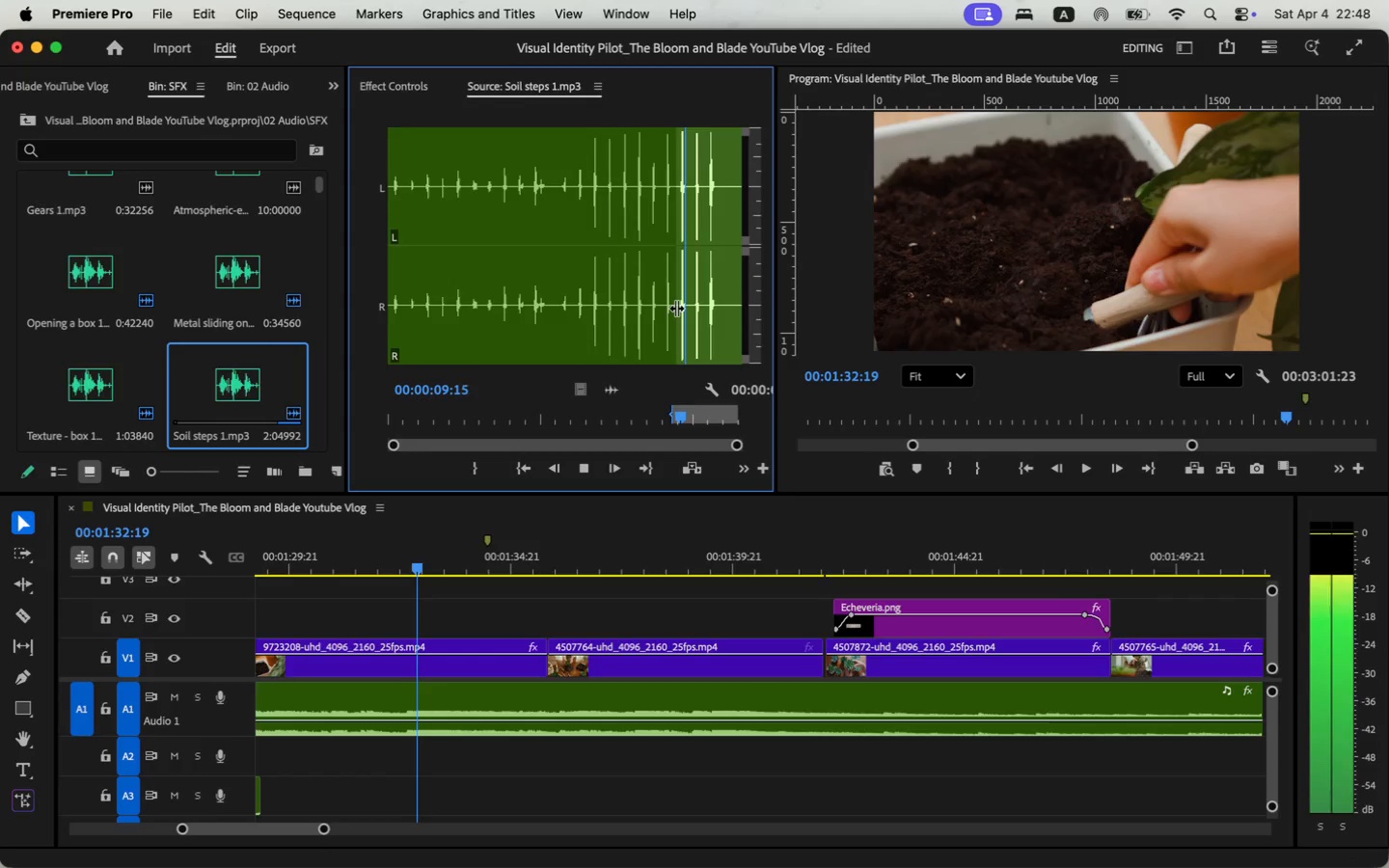 
key(Space)
 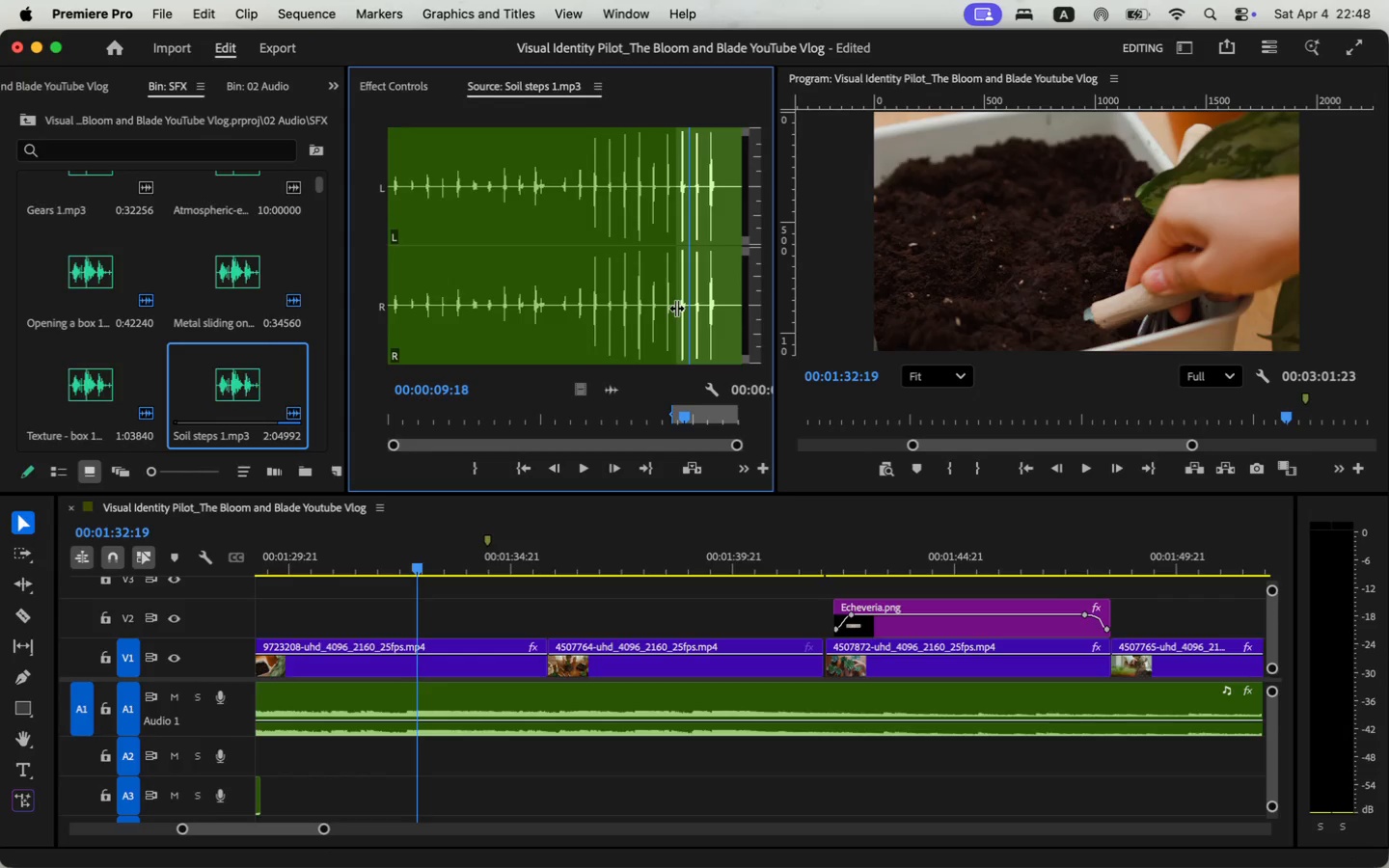 
key(O)
 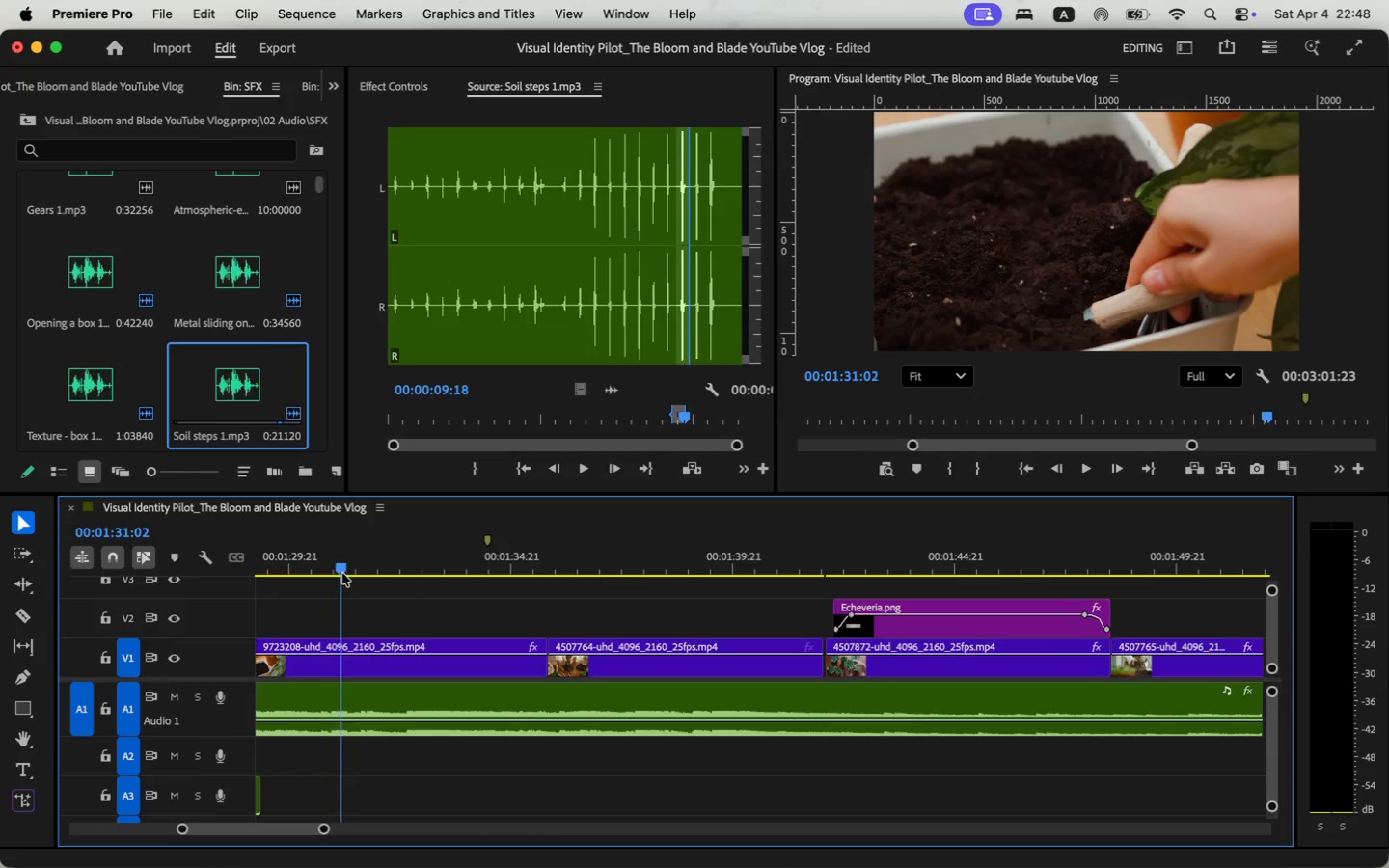 
left_click_drag(start_coordinate=[340, 573], to_coordinate=[364, 570])
 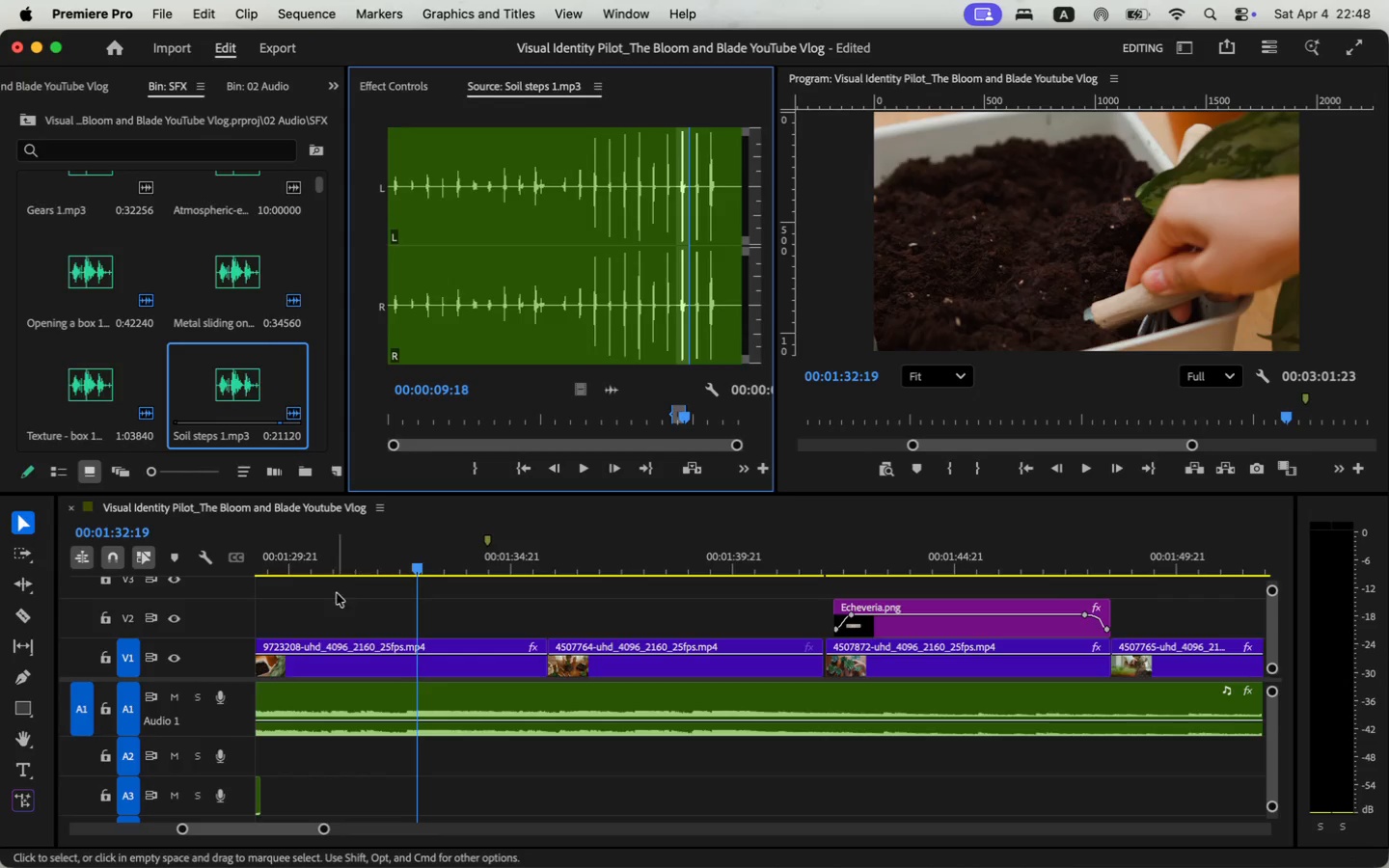 
left_click_drag(start_coordinate=[613, 389], to_coordinate=[363, 785])
 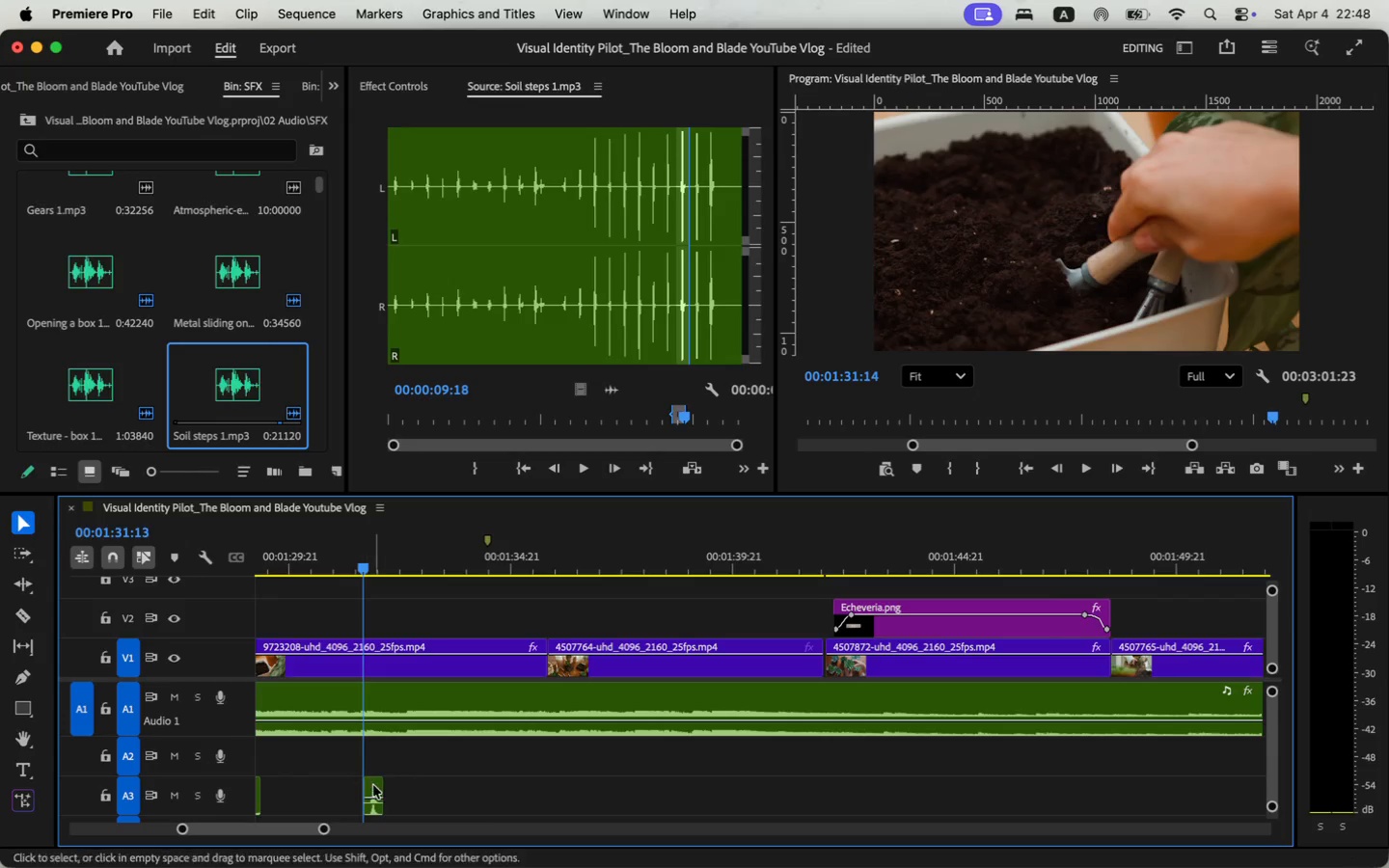 
left_click([428, 85])
 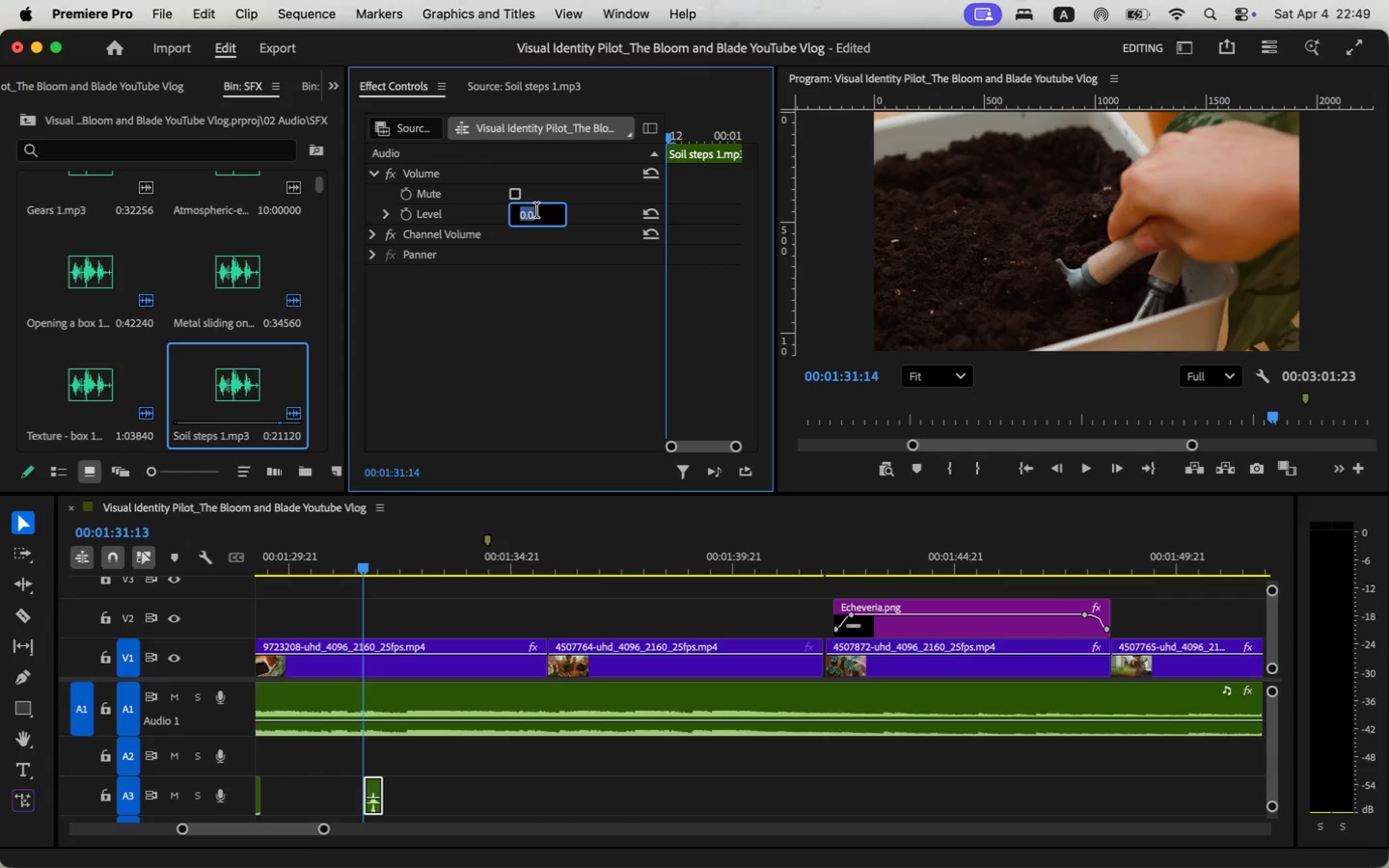 
key(Minus)
 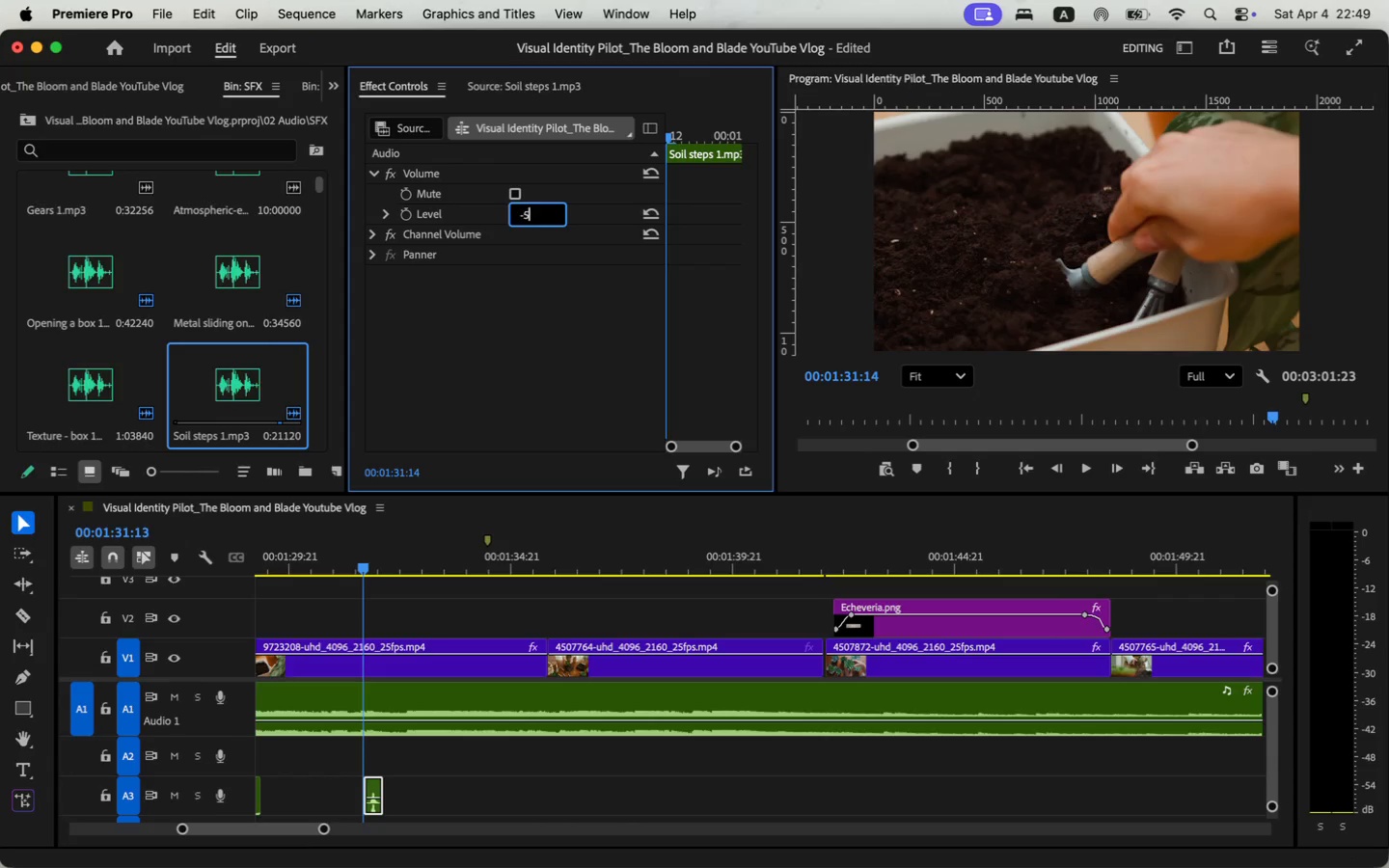 
key(5)
 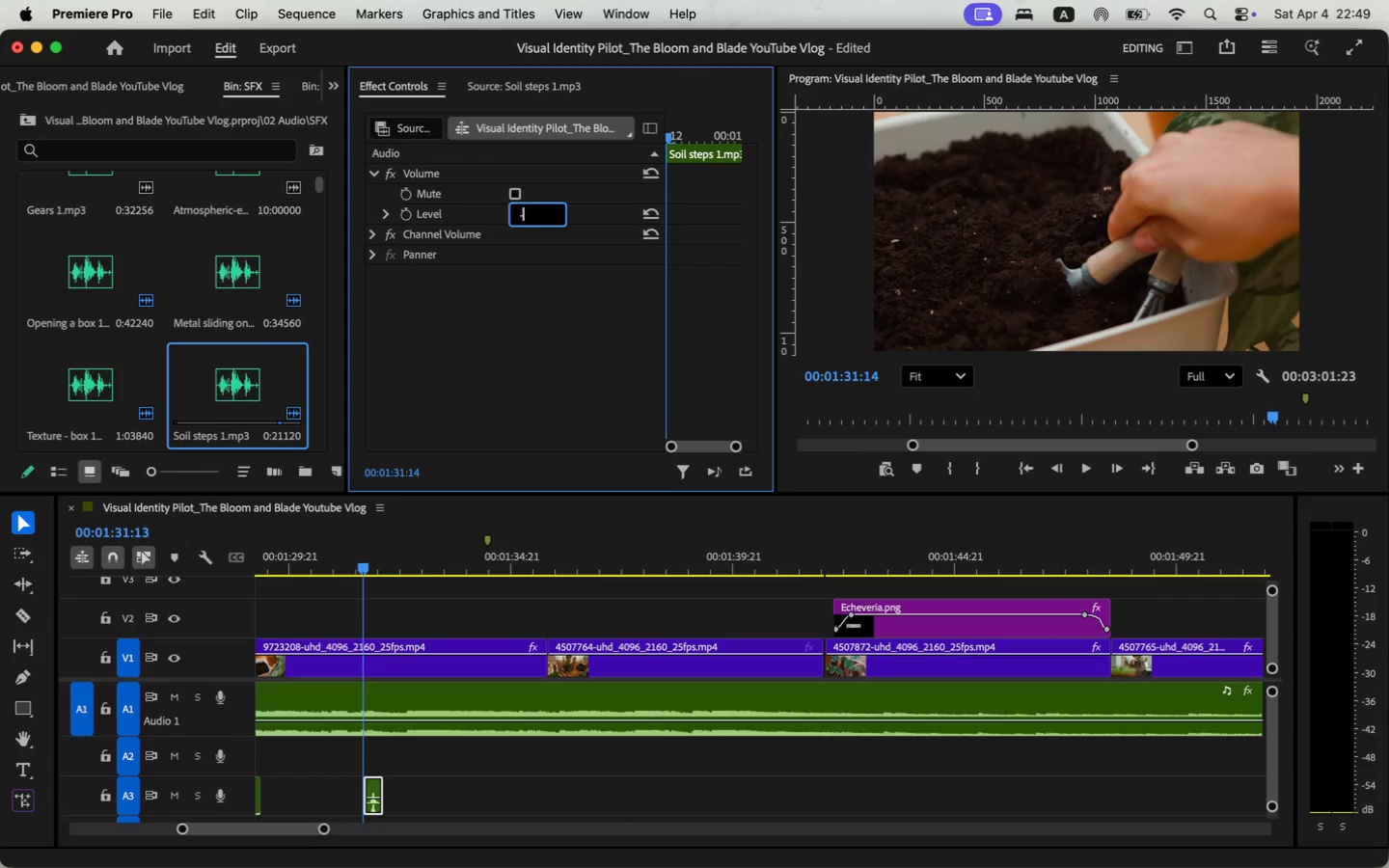 
key(Backspace)
 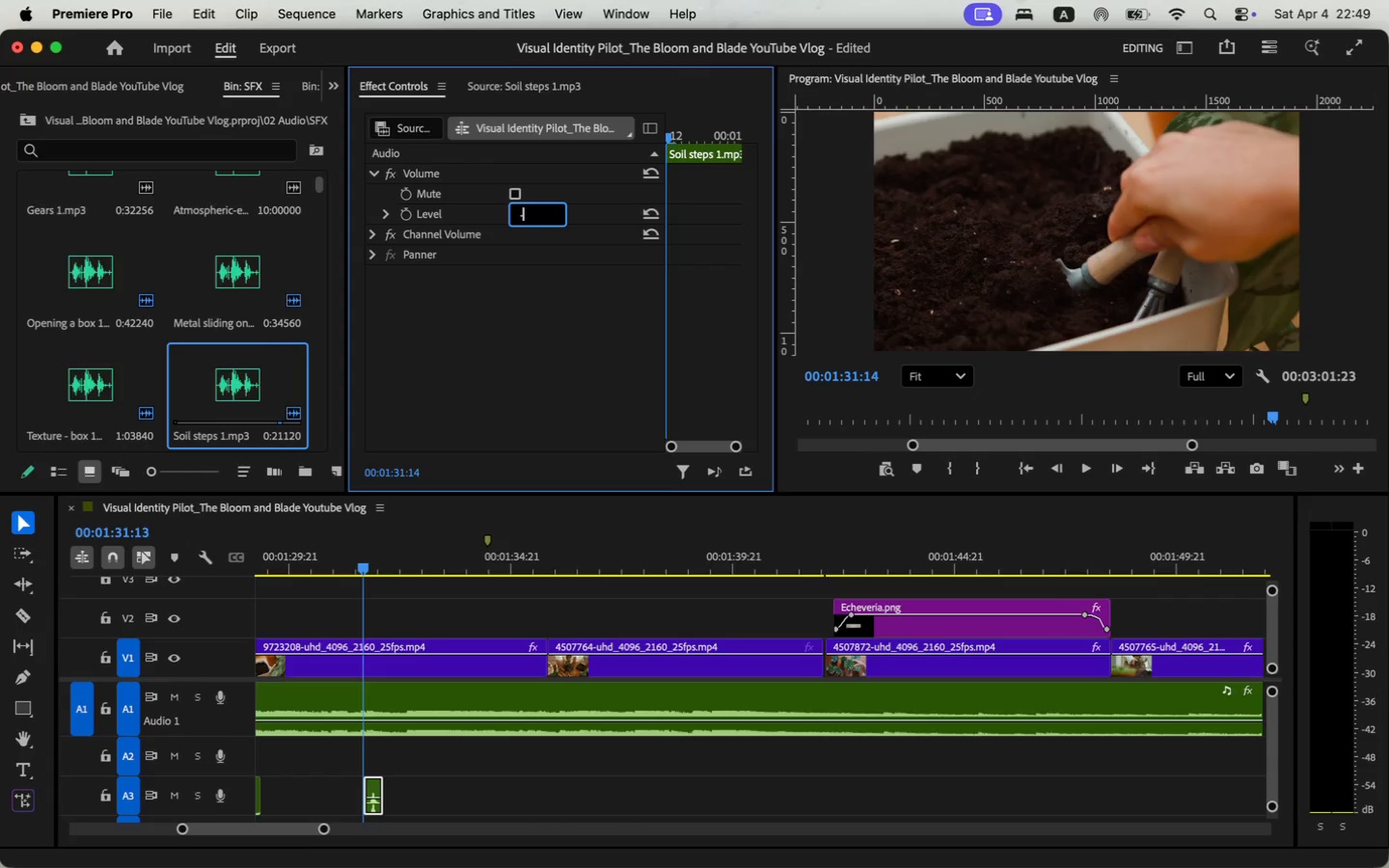 
key(6)
 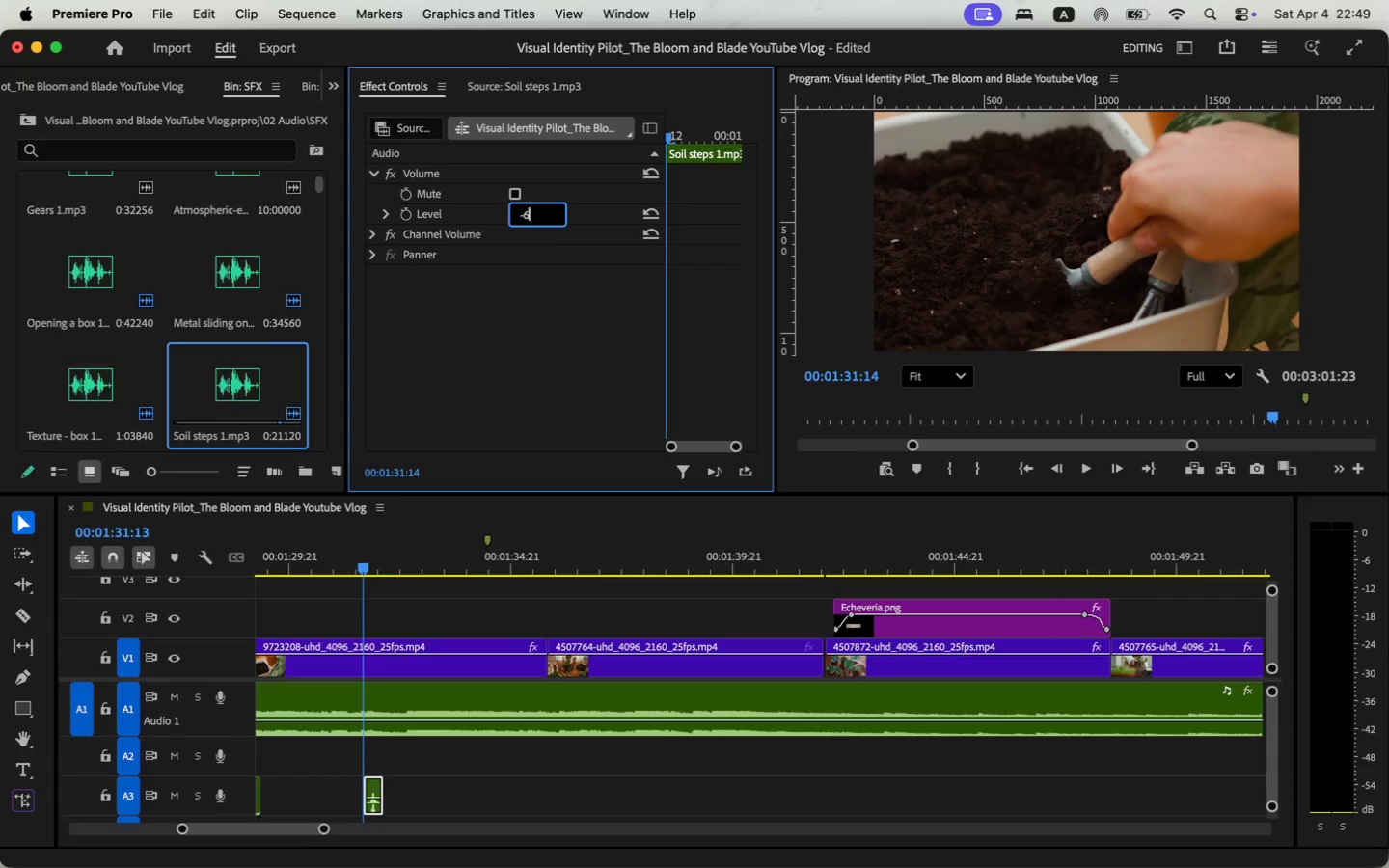 
key(Enter)
 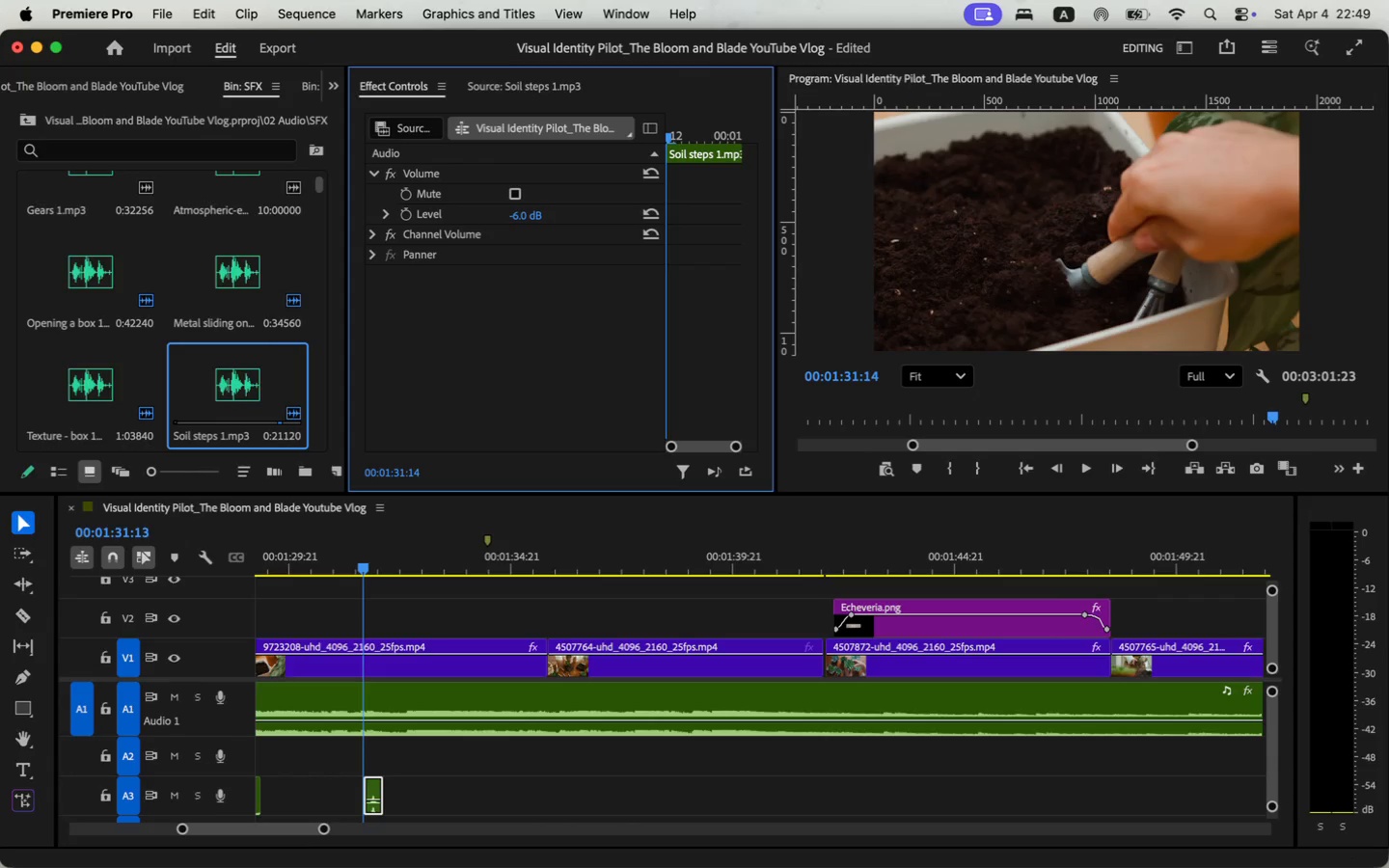 
key(Space)
 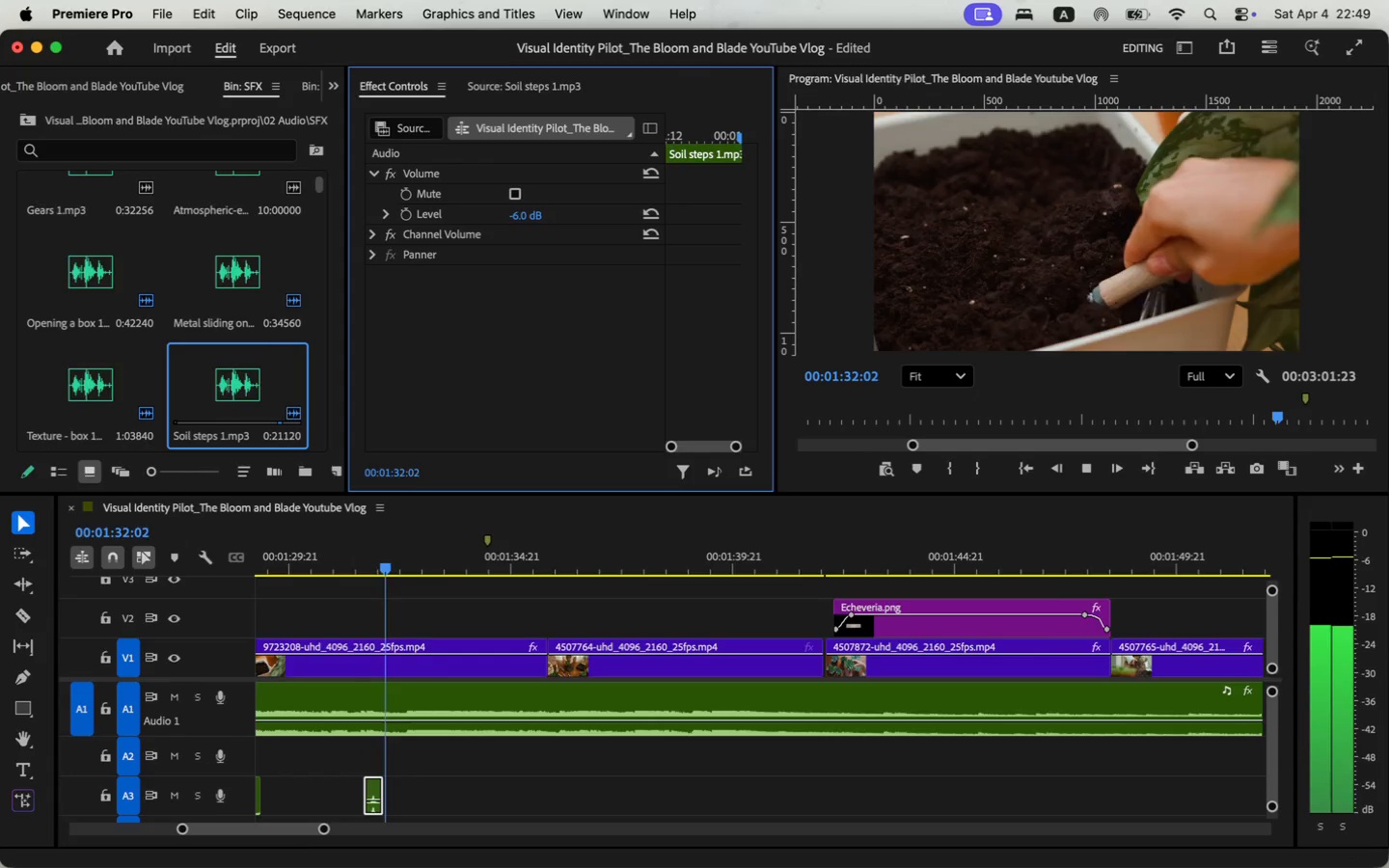 
key(Space)
 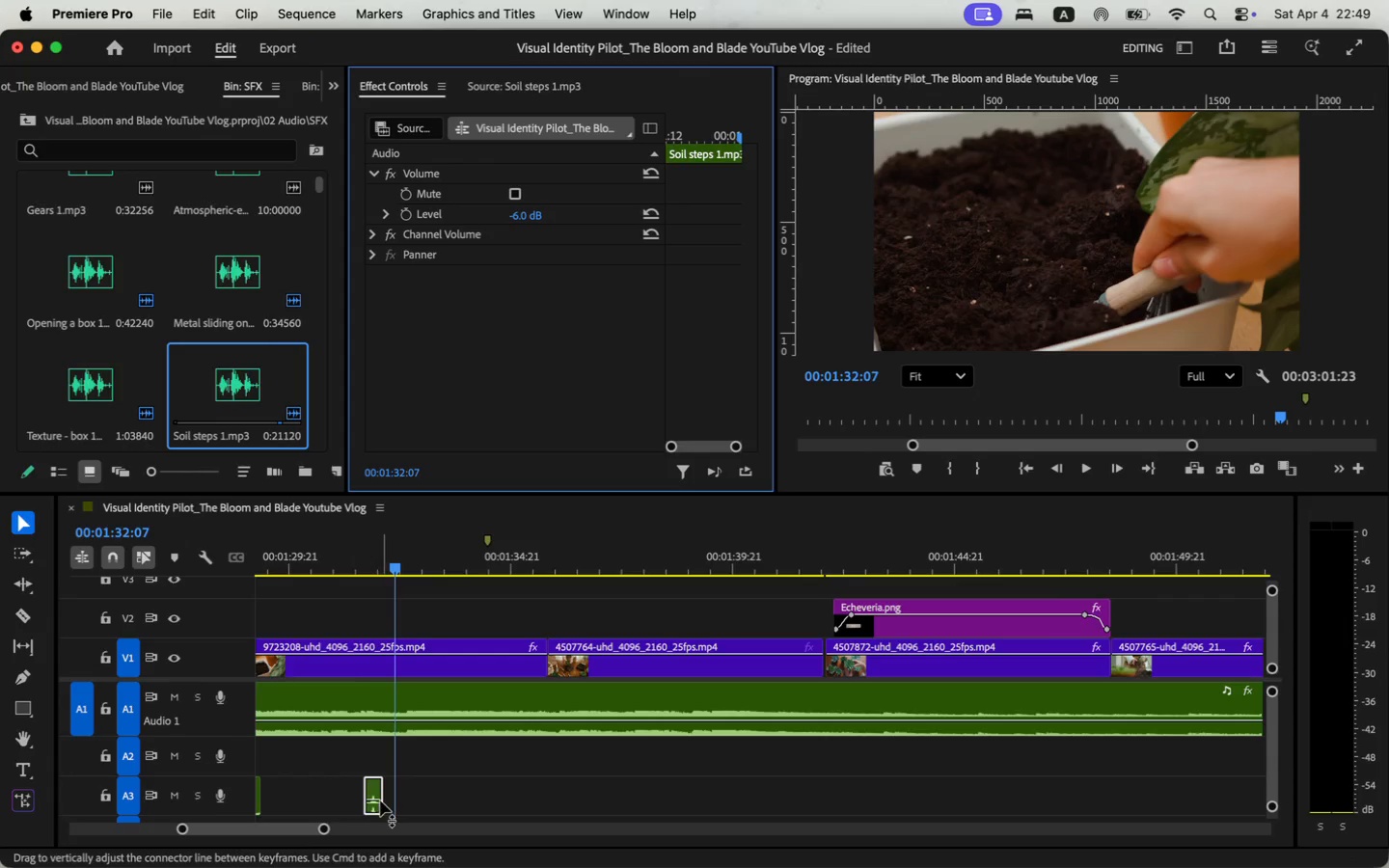 
left_click([373, 804])
 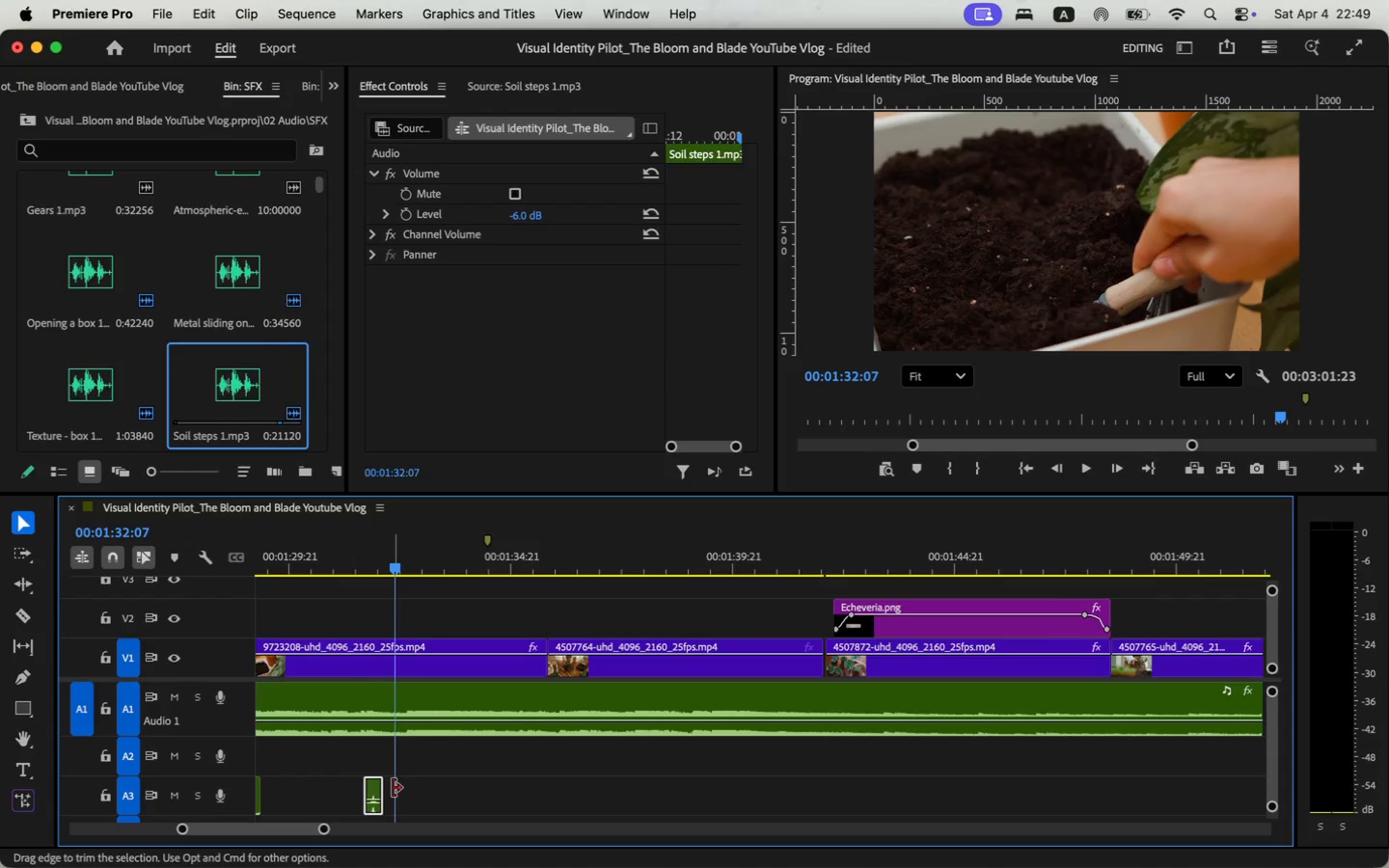 
key(Backspace)
 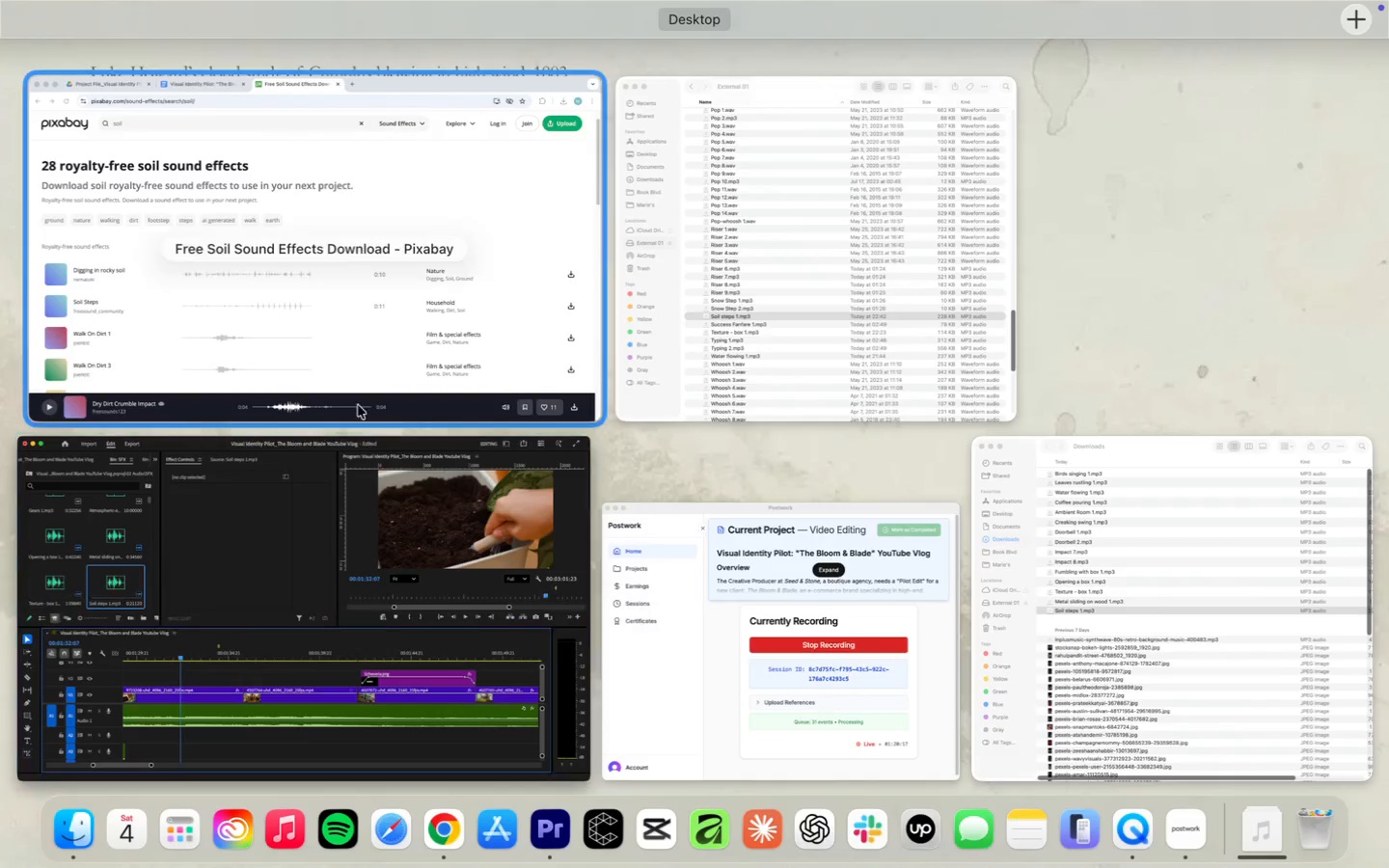 
left_click([341, 282])
 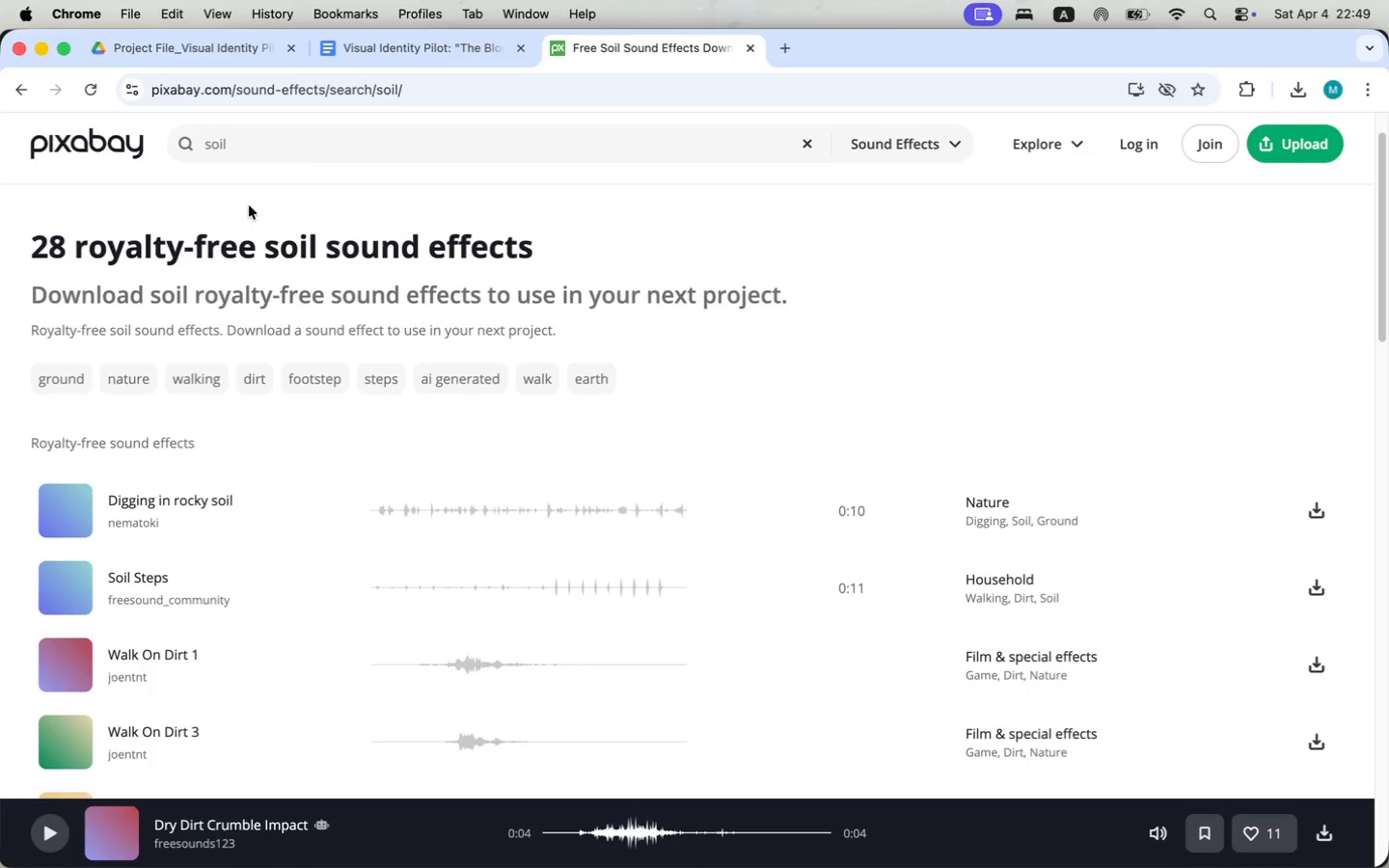 
left_click([354, 149])
 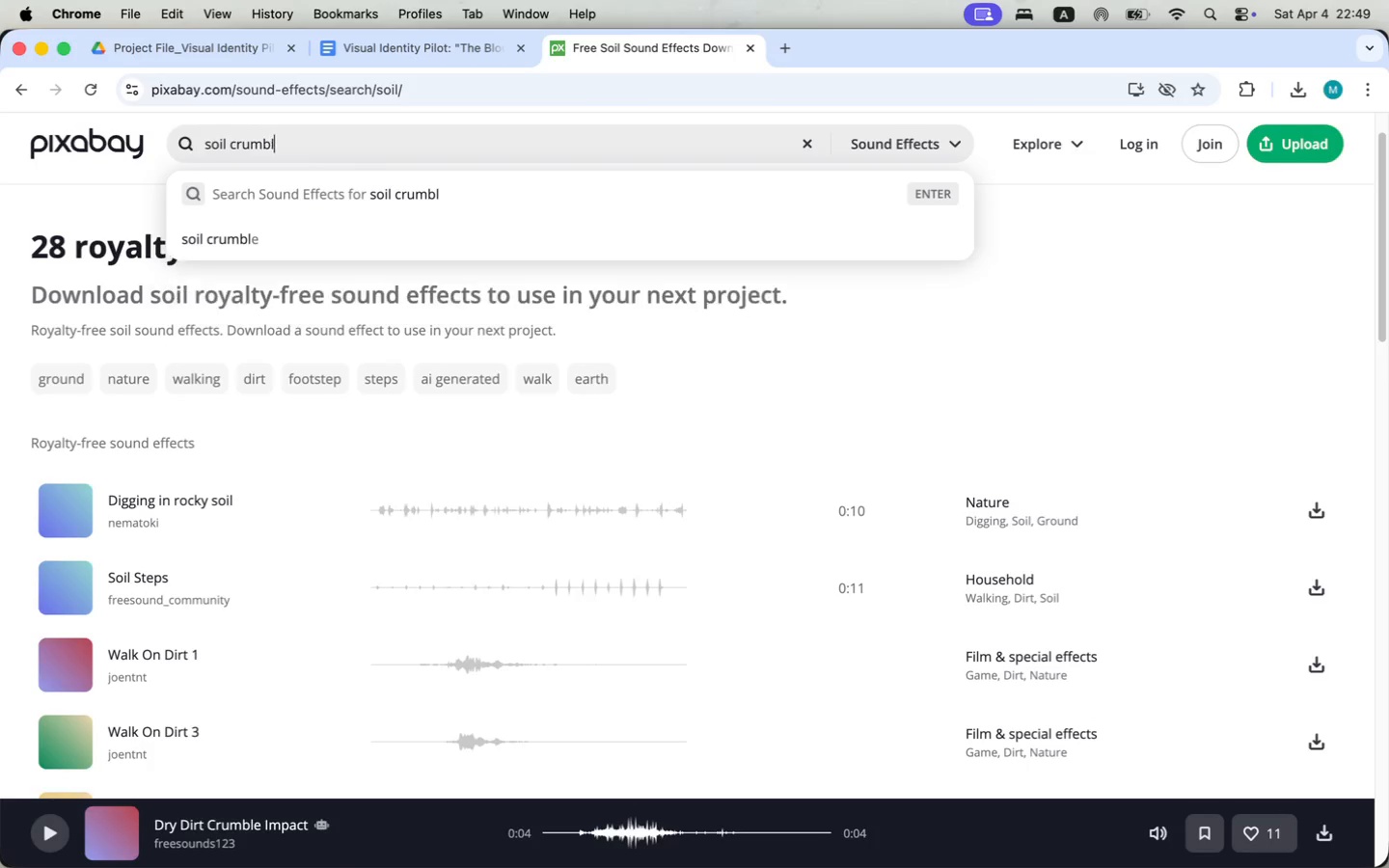 
type( crumbling)
 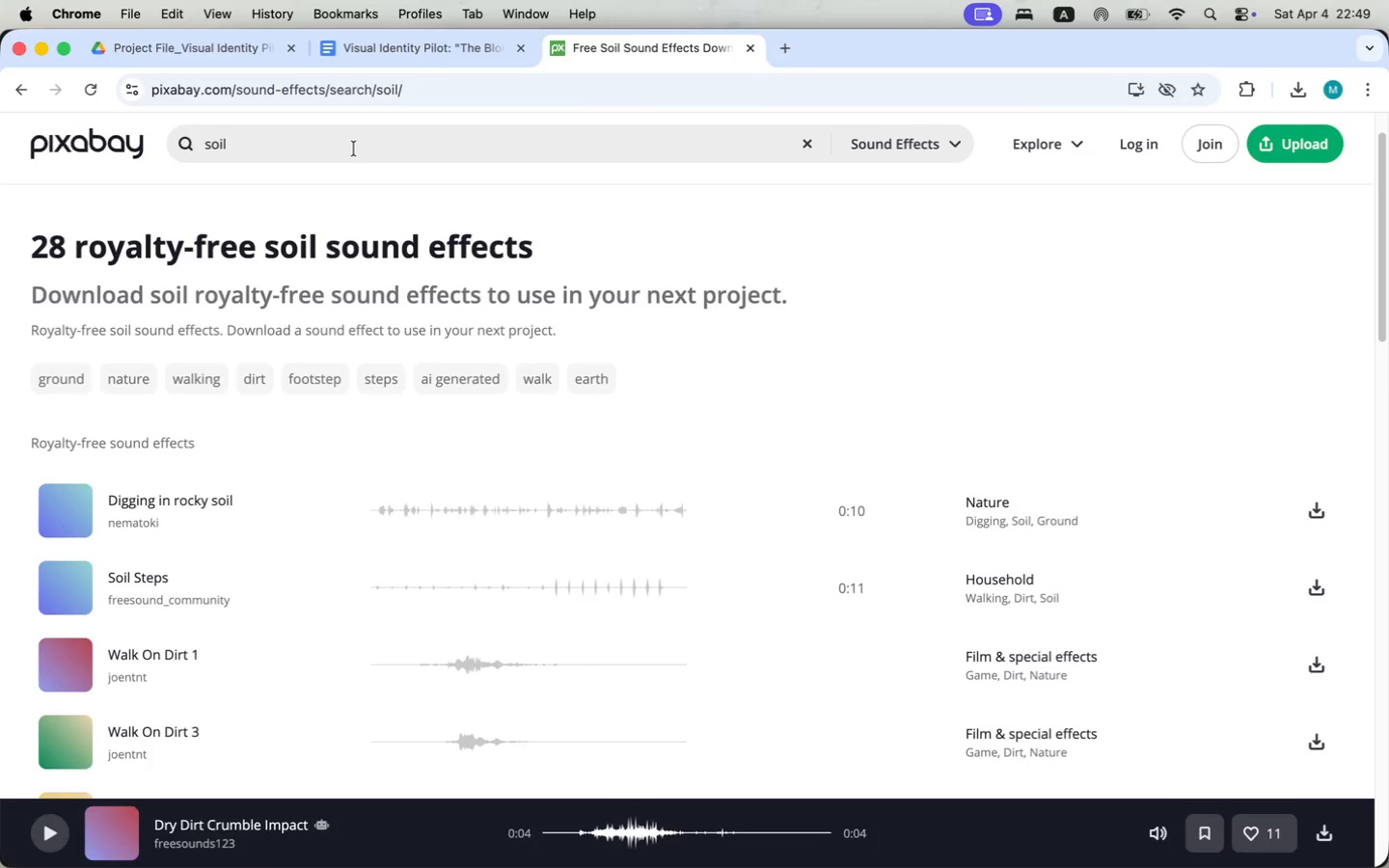 
key(Enter)
 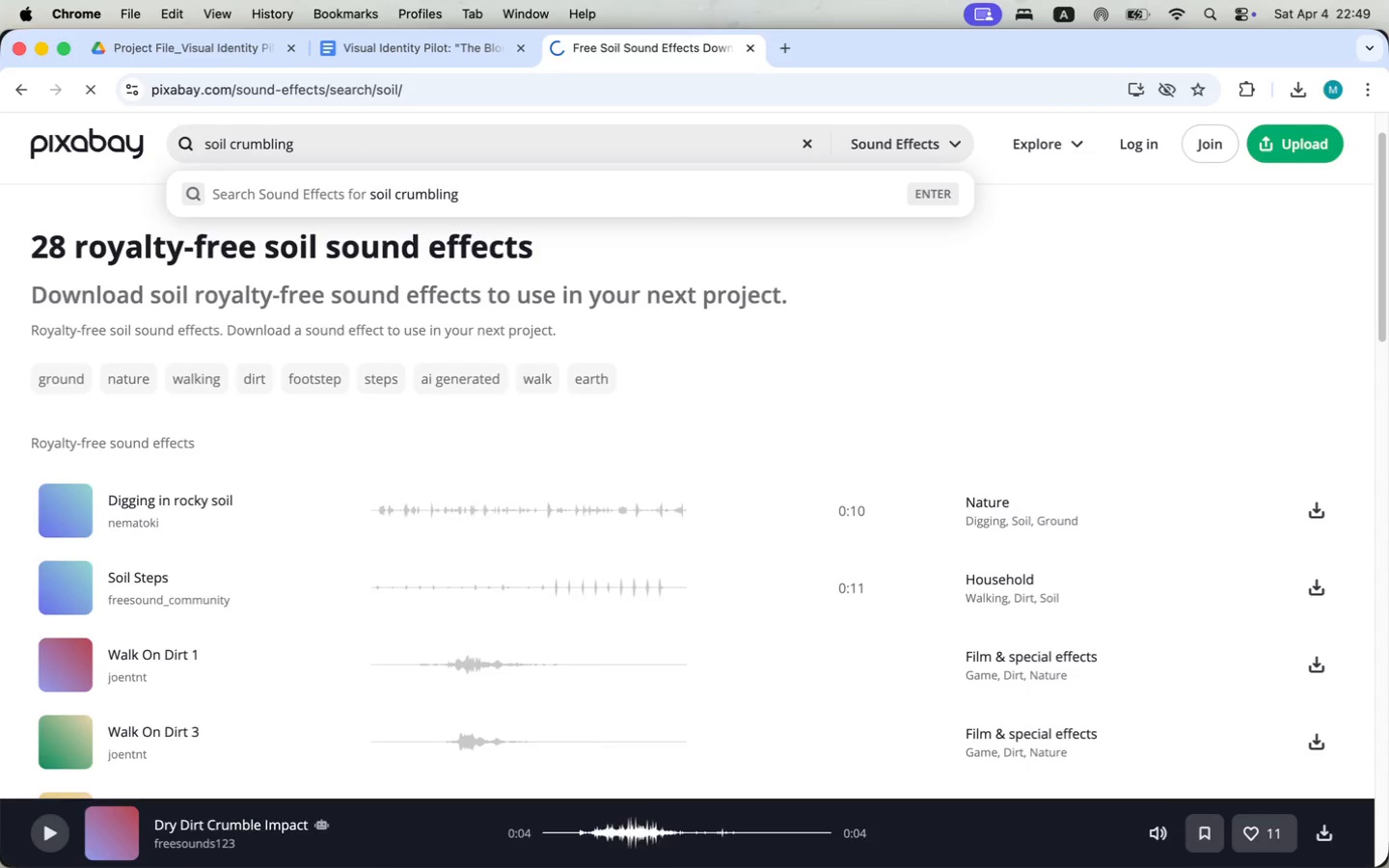 
scroll: coordinate [68, 741], scroll_direction: down, amount: 31.0
 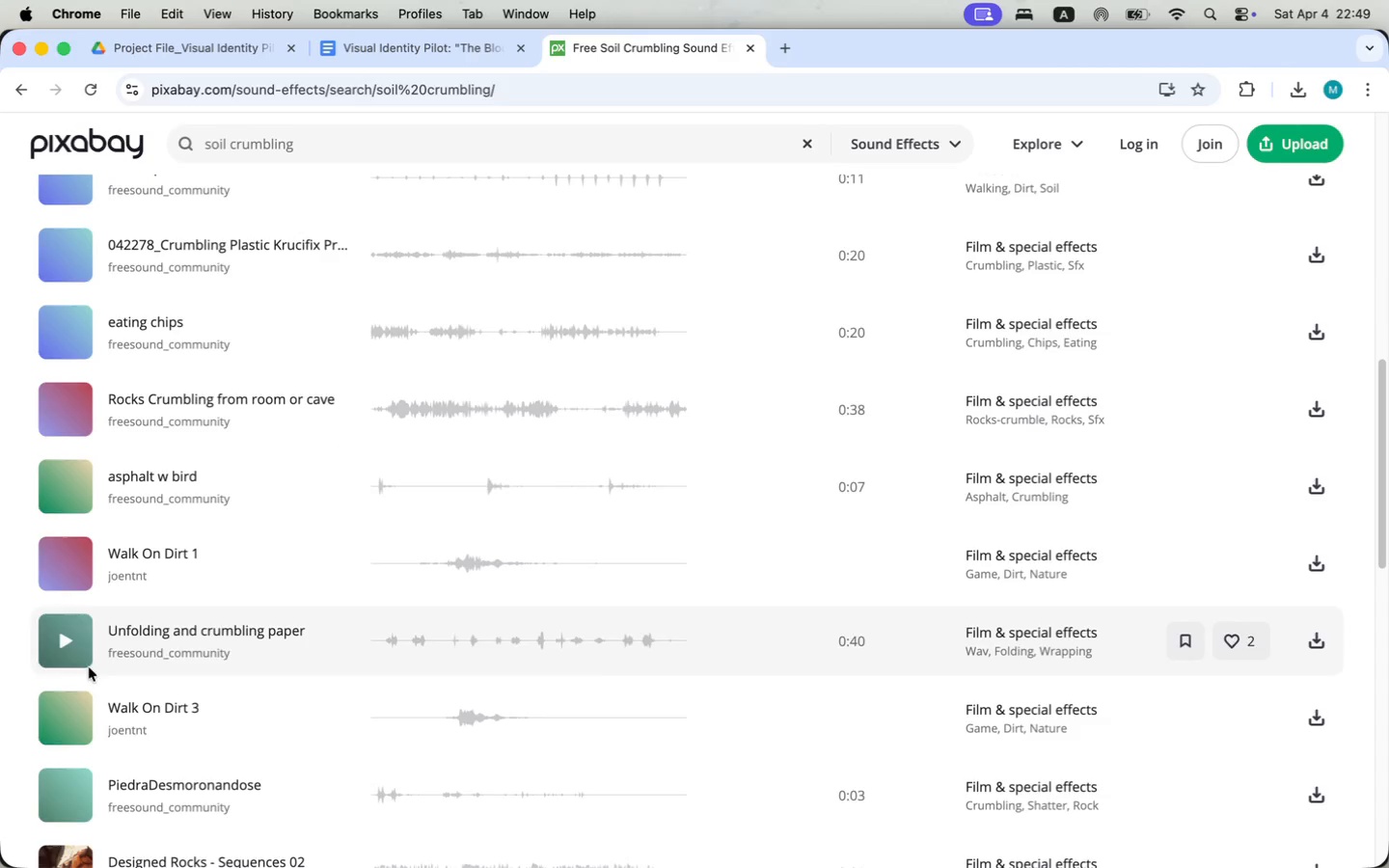 
left_click([67, 697])
 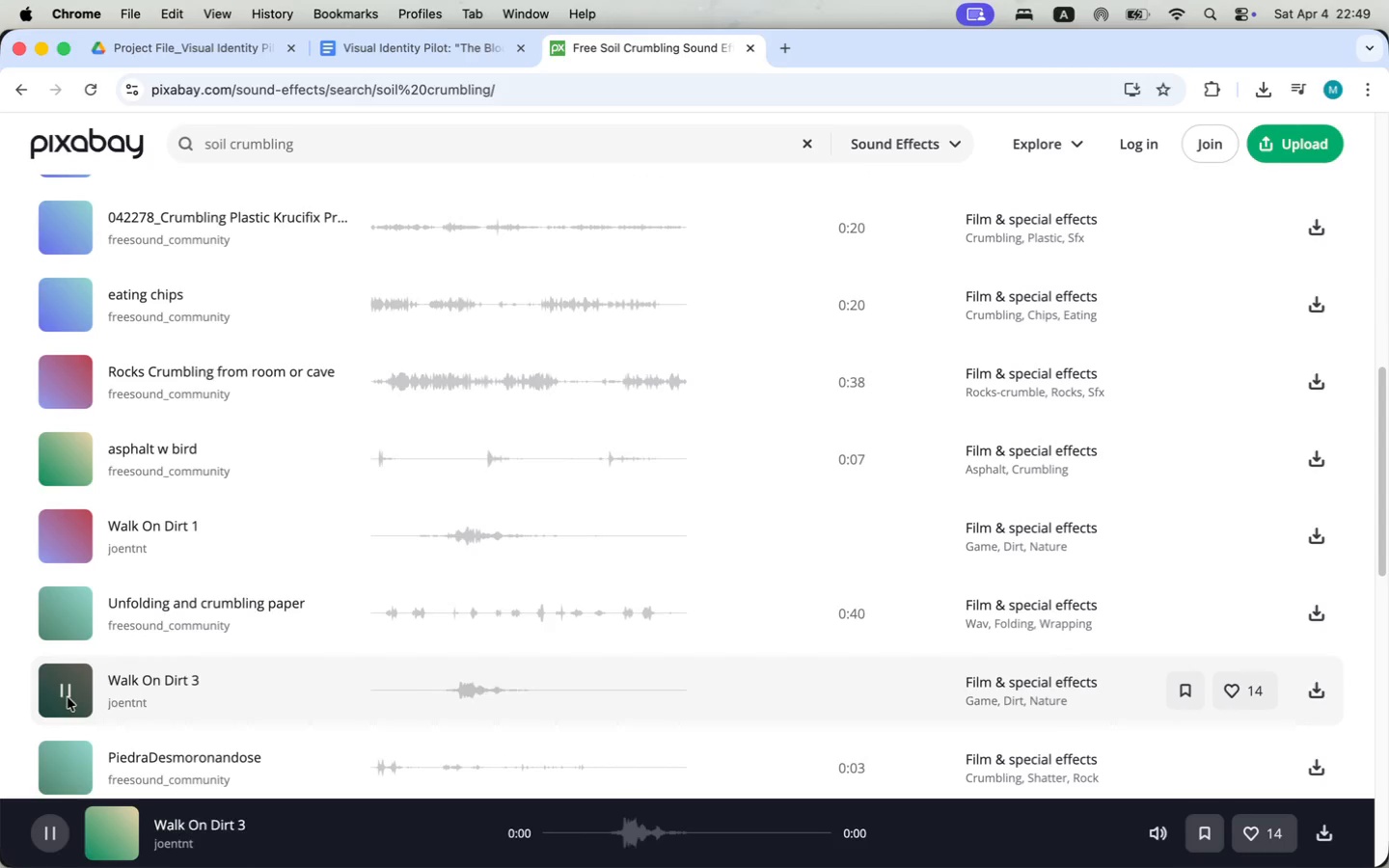 
scroll: coordinate [72, 693], scroll_direction: down, amount: 11.0
 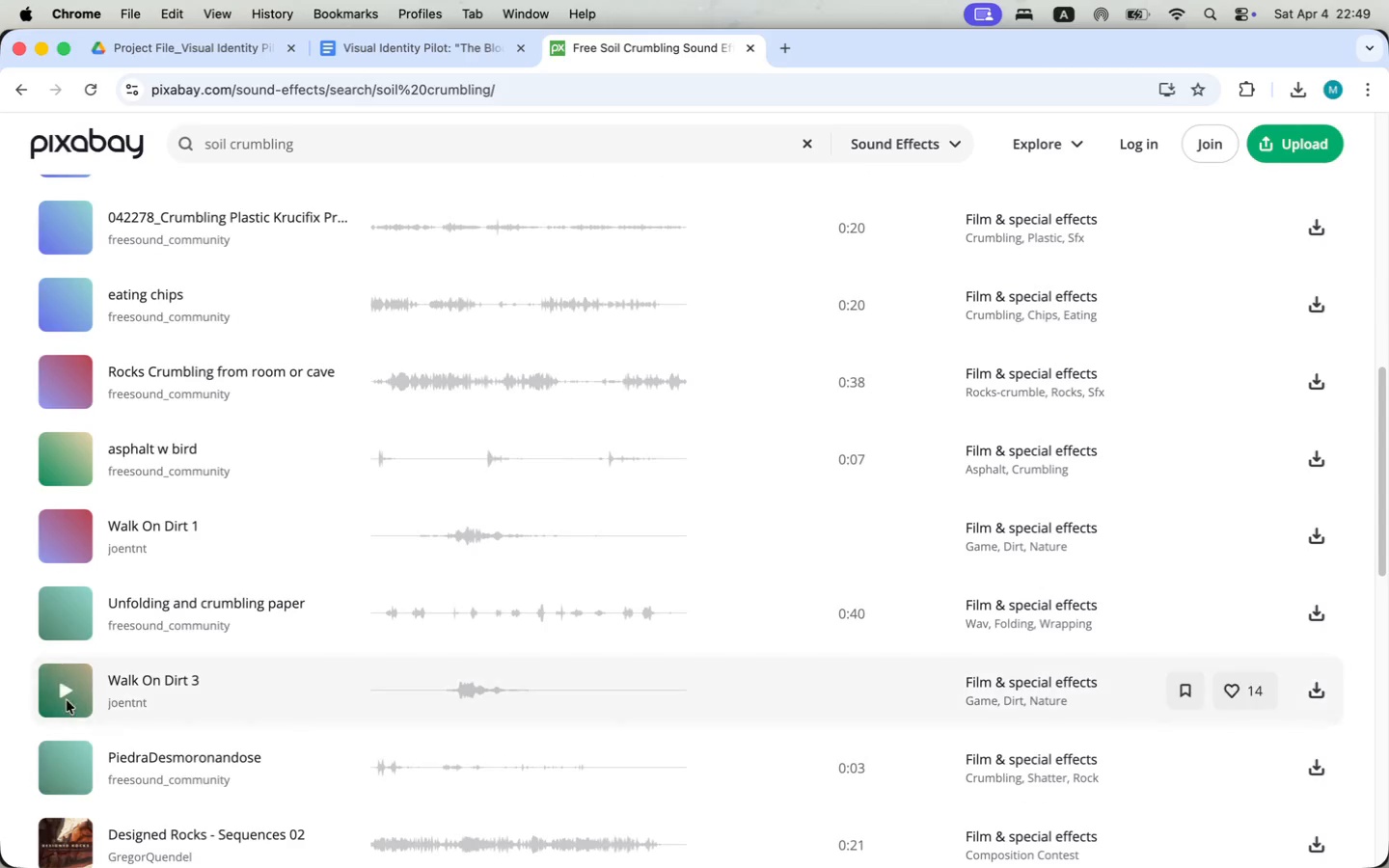 
scroll: coordinate [72, 698], scroll_direction: up, amount: 48.0
 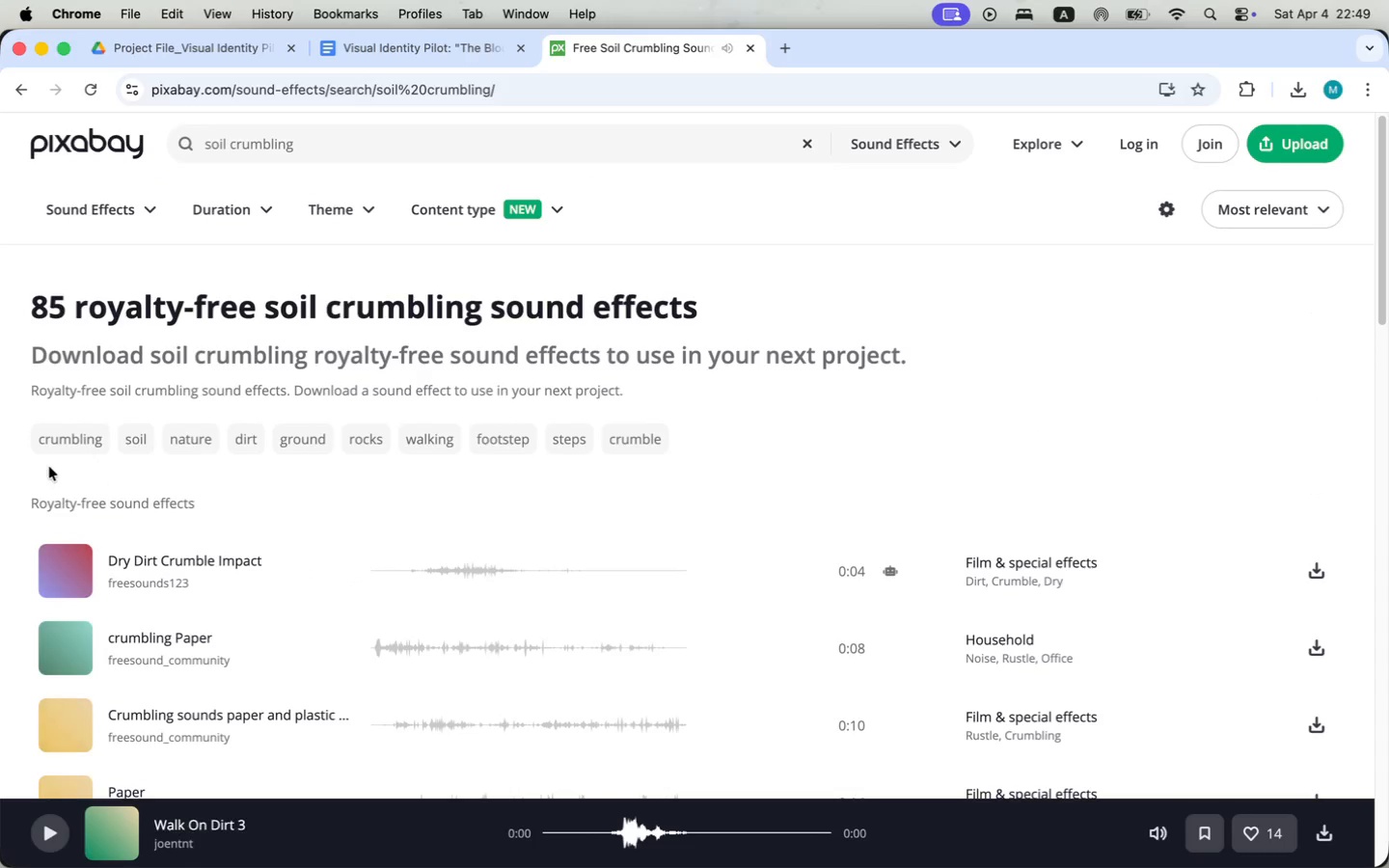 
left_click([134, 429])
 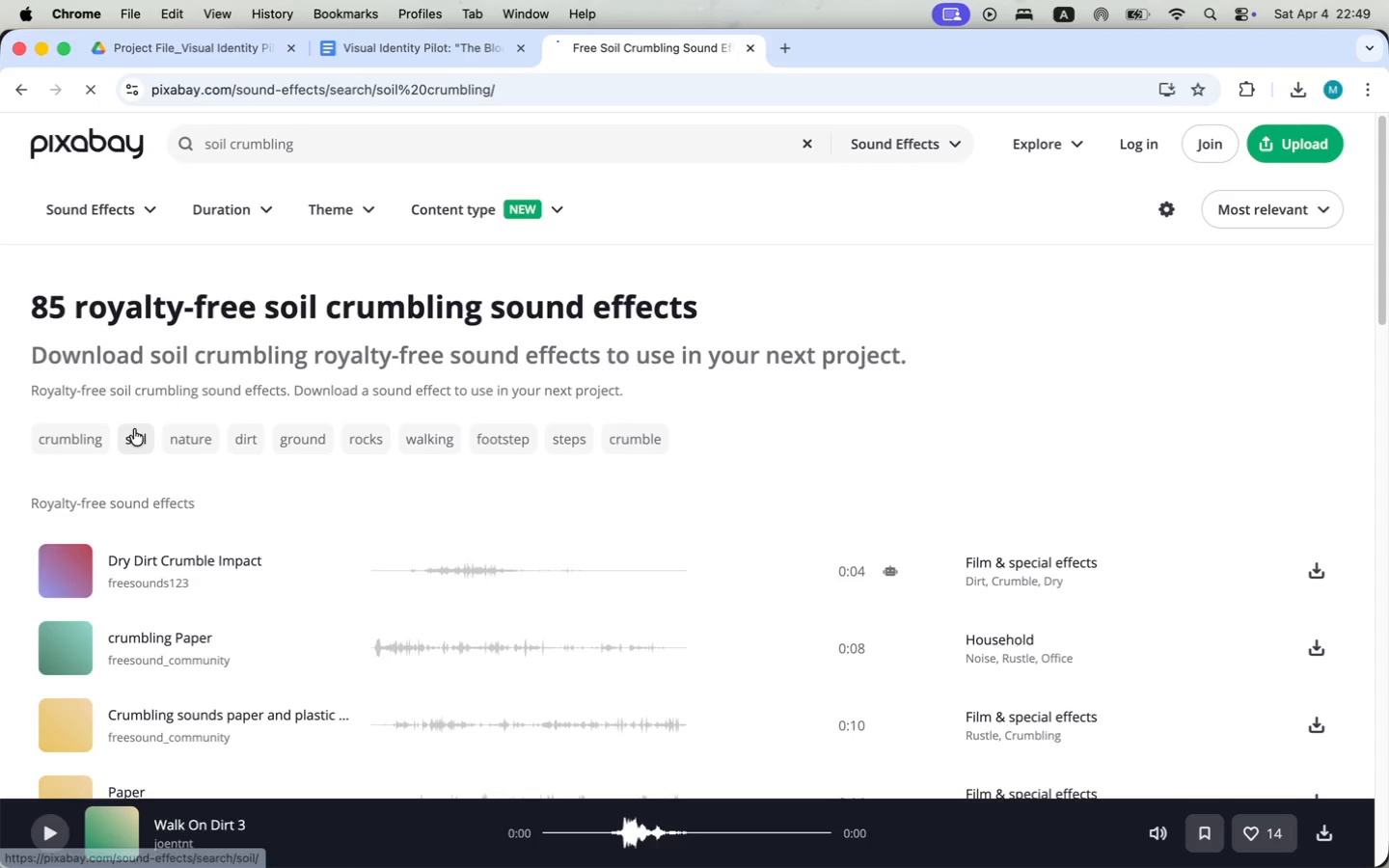 
scroll: coordinate [55, 773], scroll_direction: down, amount: 6.0
 